 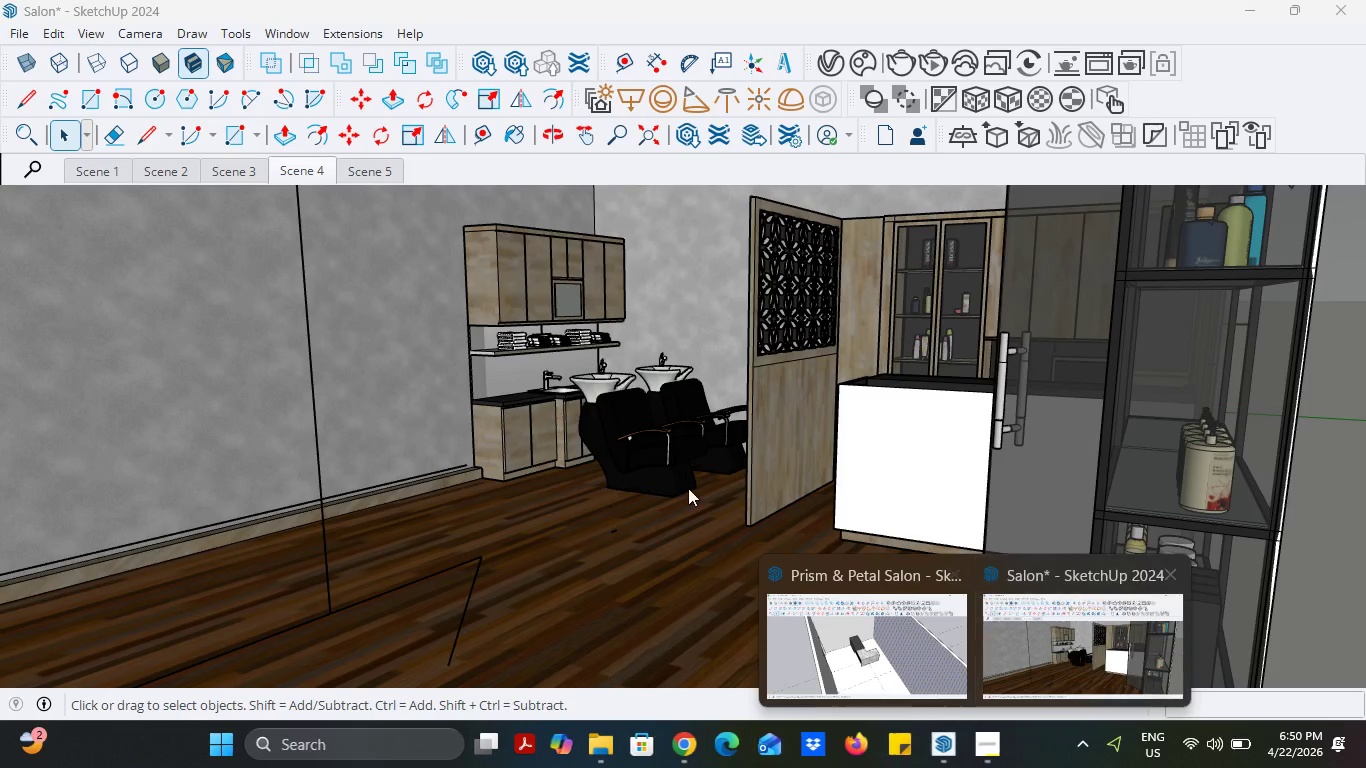 
scroll: coordinate [632, 480], scroll_direction: down, amount: 6.0
 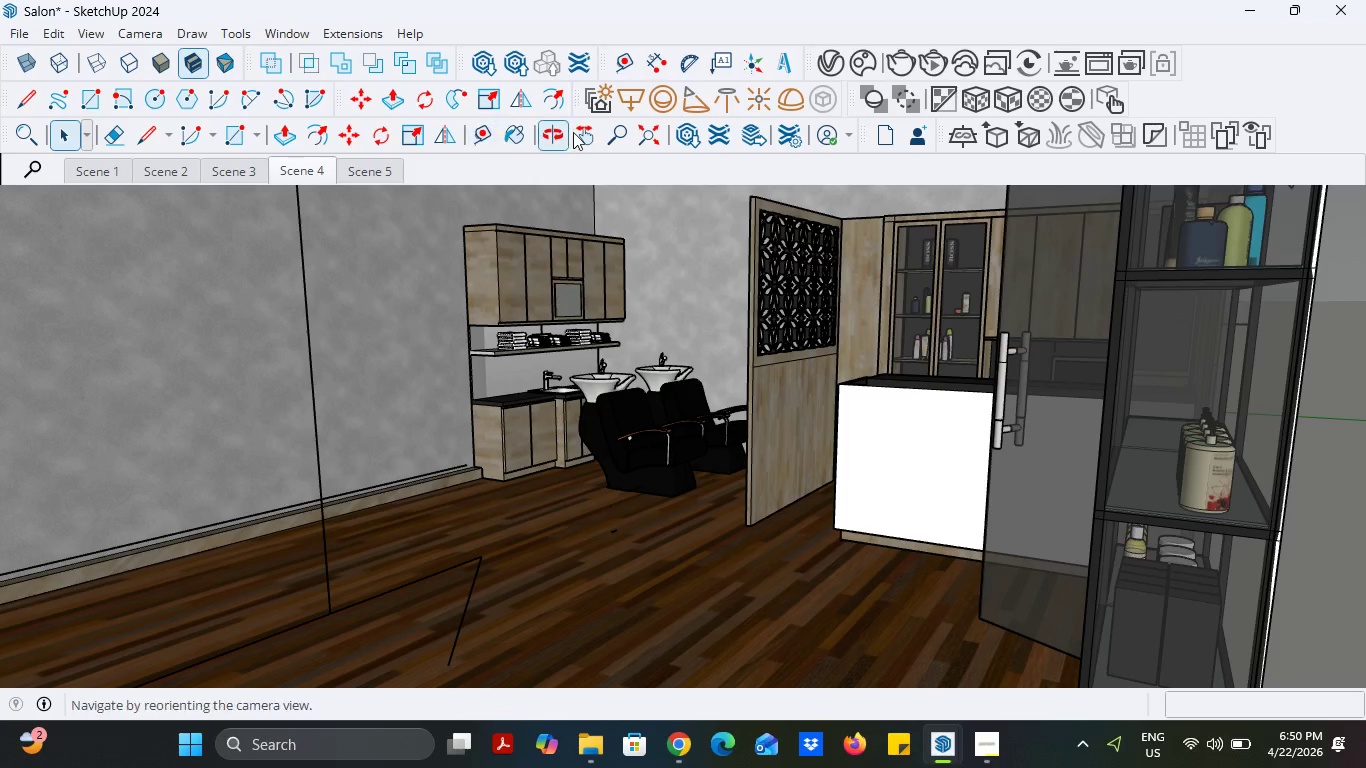 
left_click([643, 131])
 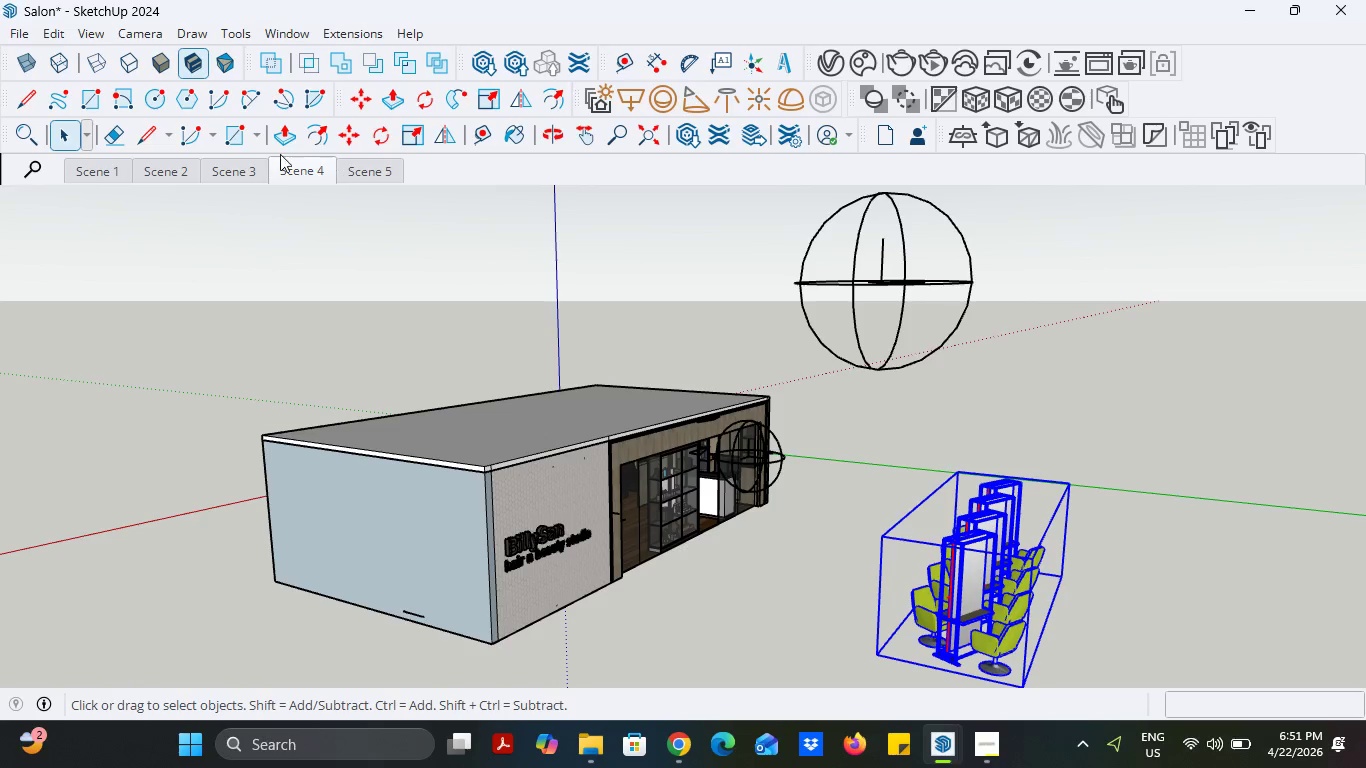 
scroll: coordinate [564, 467], scroll_direction: up, amount: 12.0
 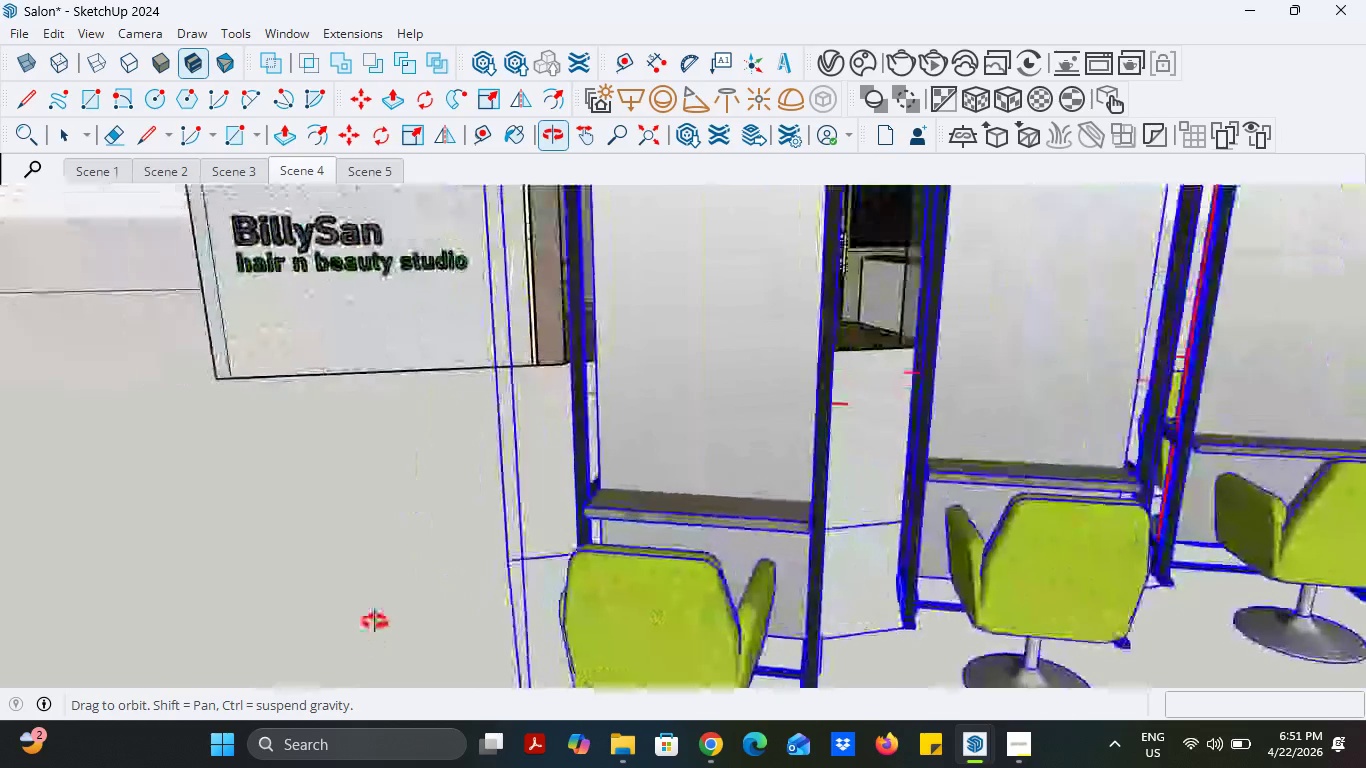 
scroll: coordinate [729, 583], scroll_direction: down, amount: 13.0
 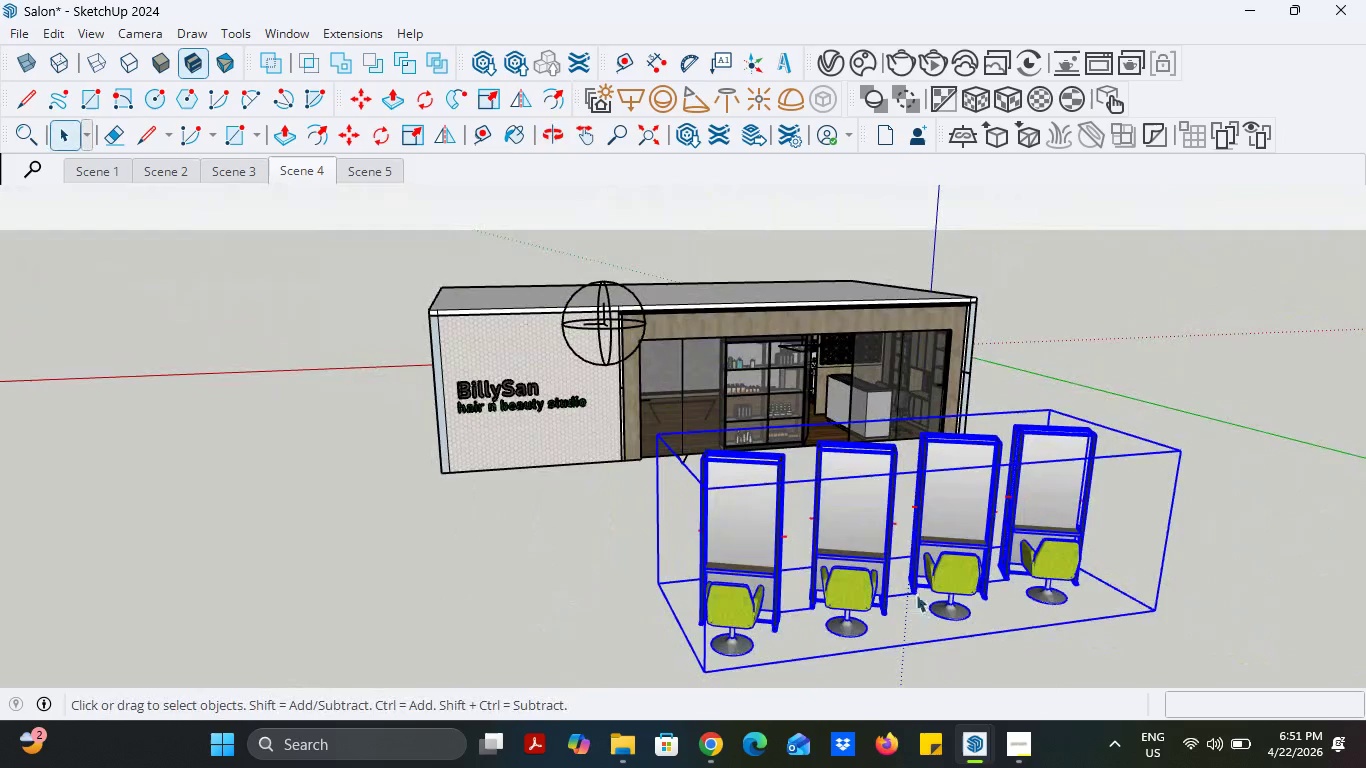 
right_click([917, 593])
 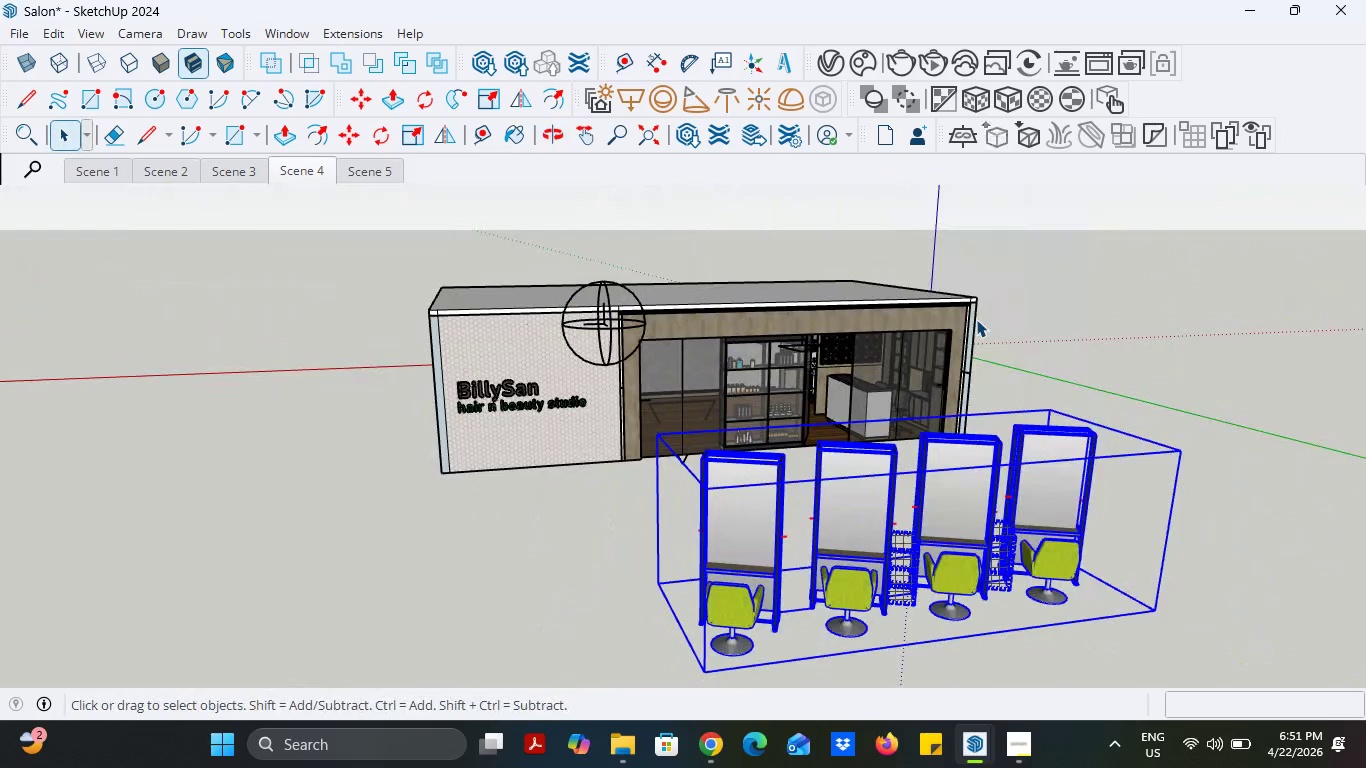 
left_click([576, 610])
 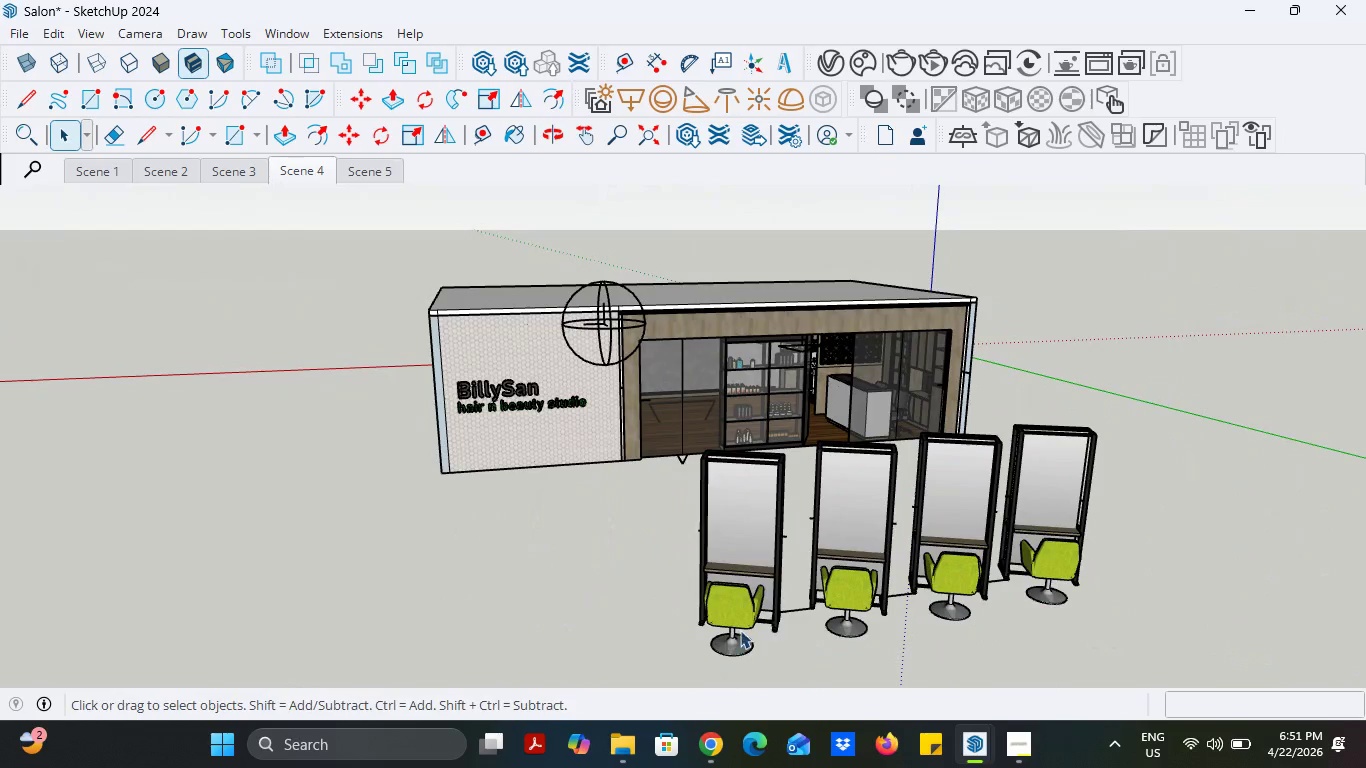 
double_click([729, 627])
 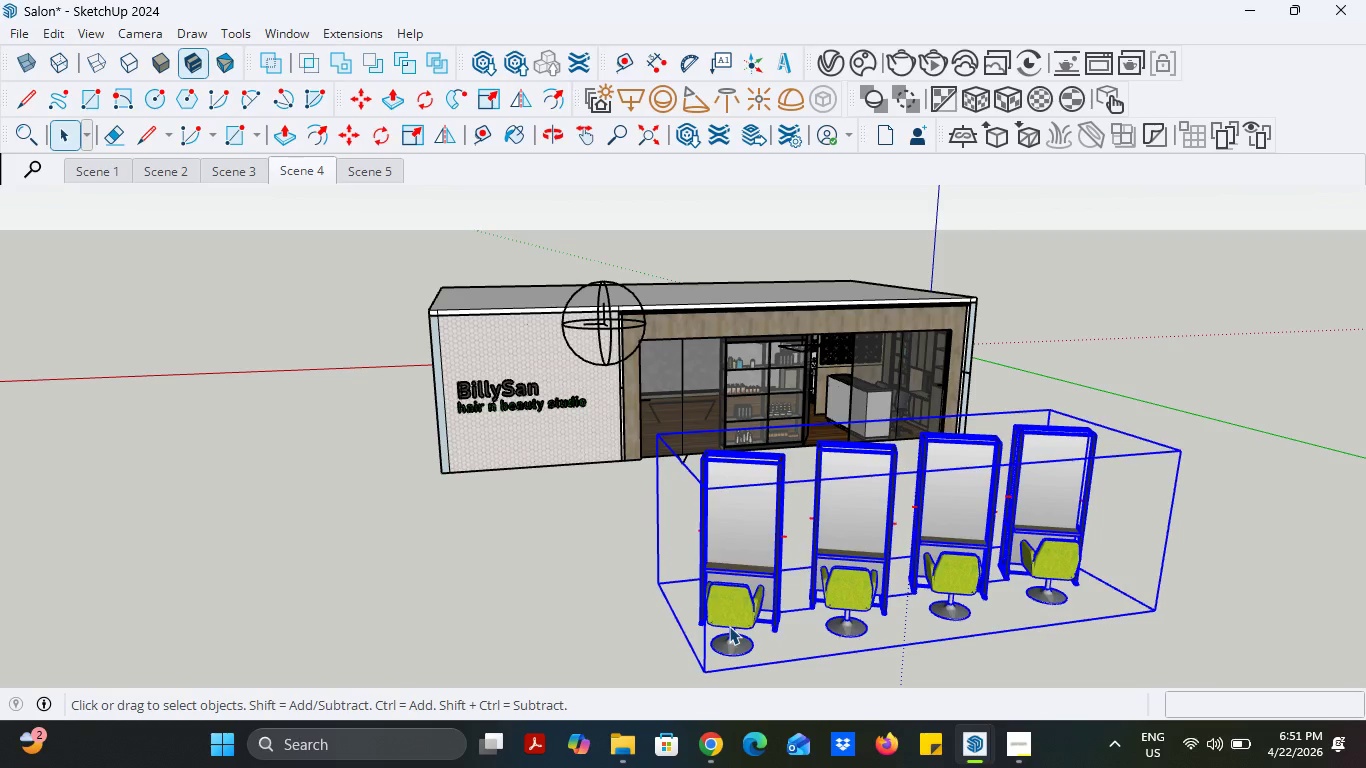 
right_click([729, 626])
 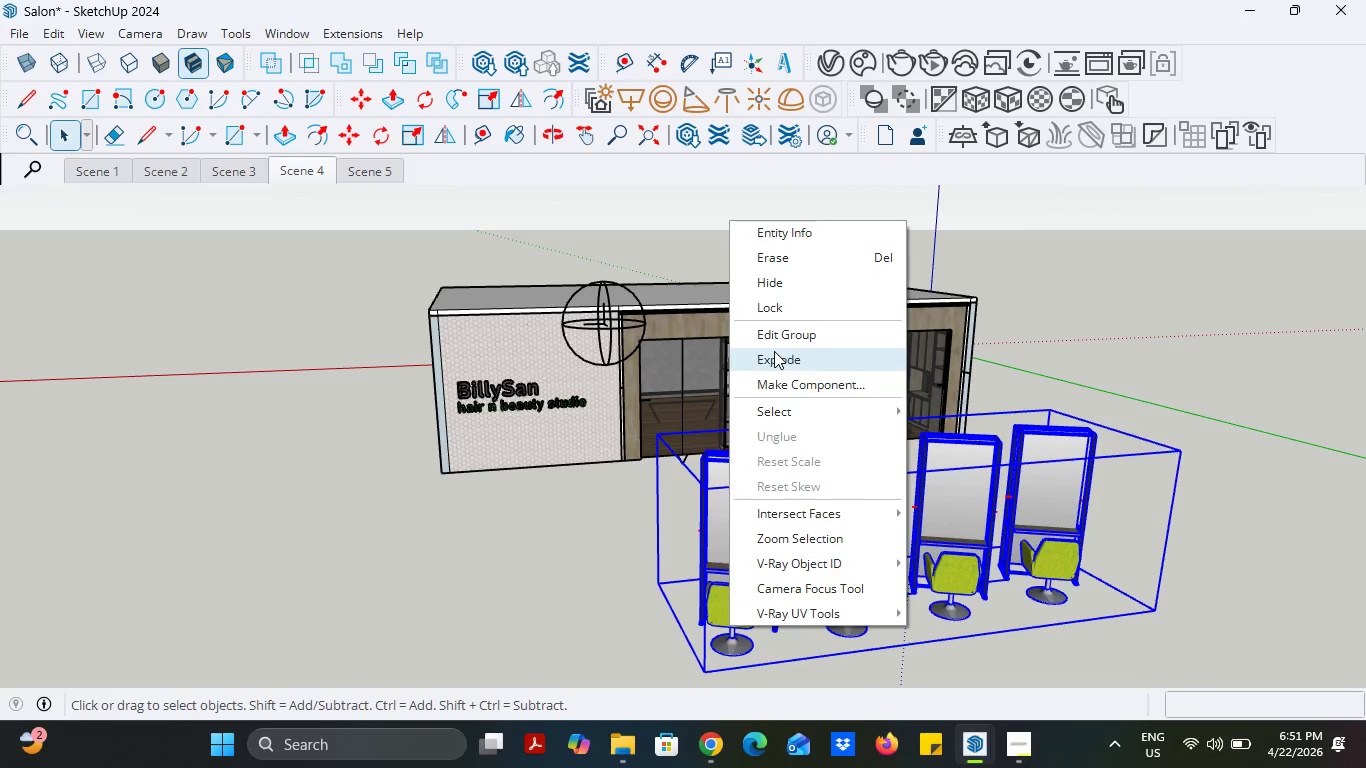 
left_click([775, 355])
 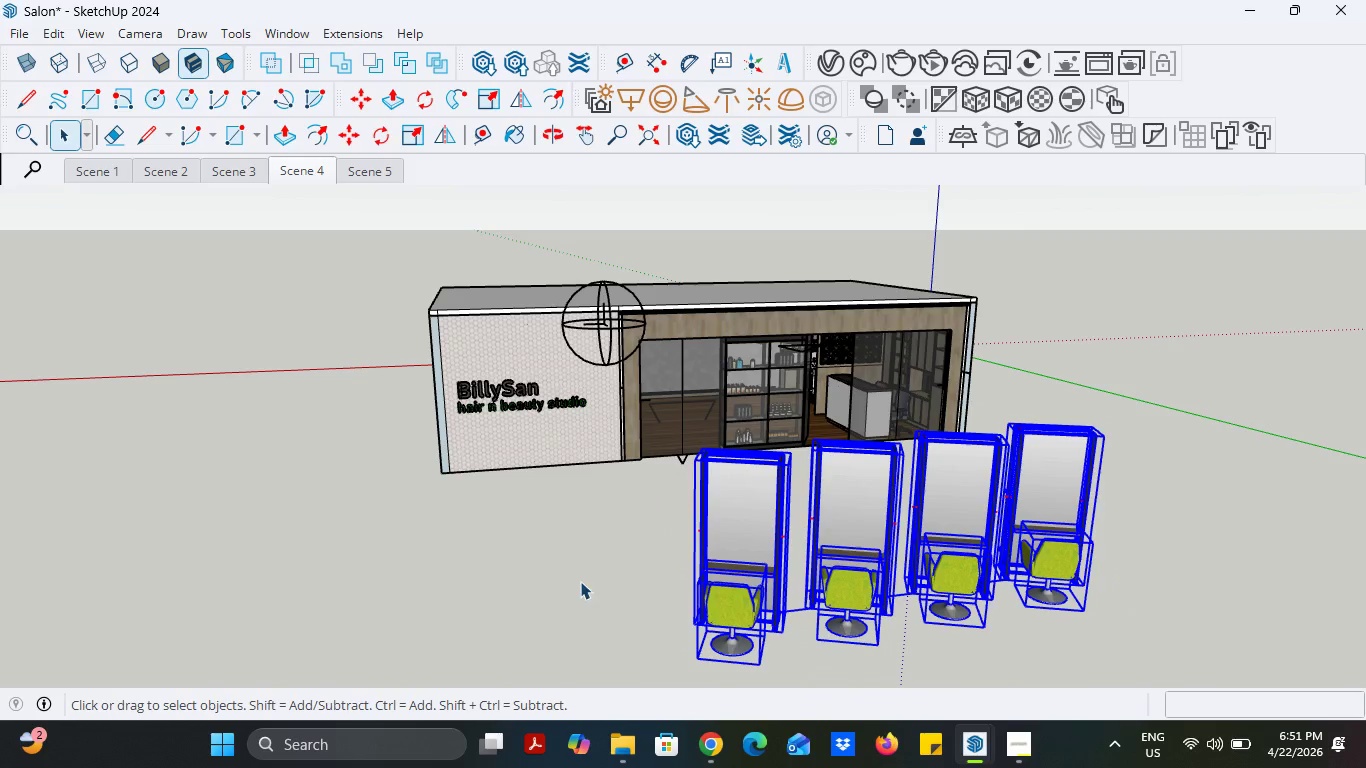 
left_click([580, 581])
 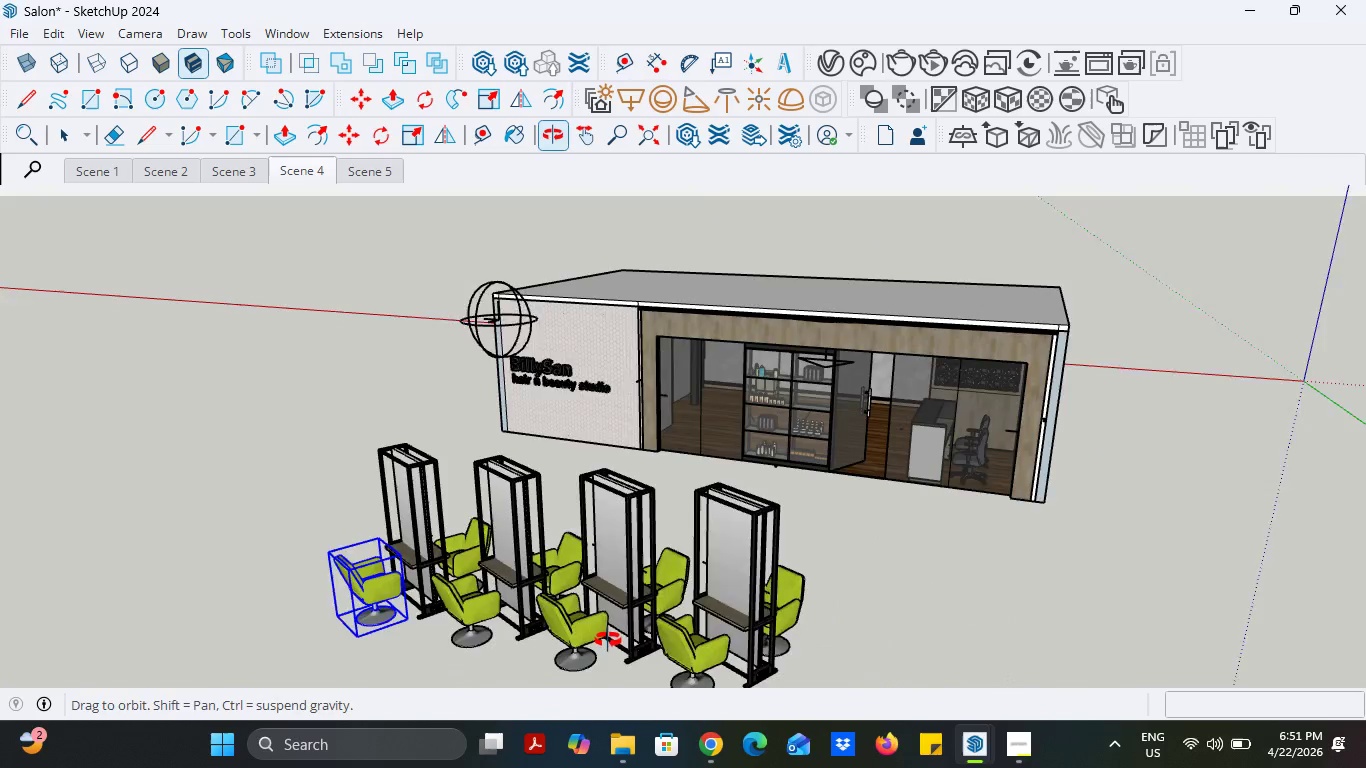 
scroll: coordinate [339, 556], scroll_direction: up, amount: 22.0
 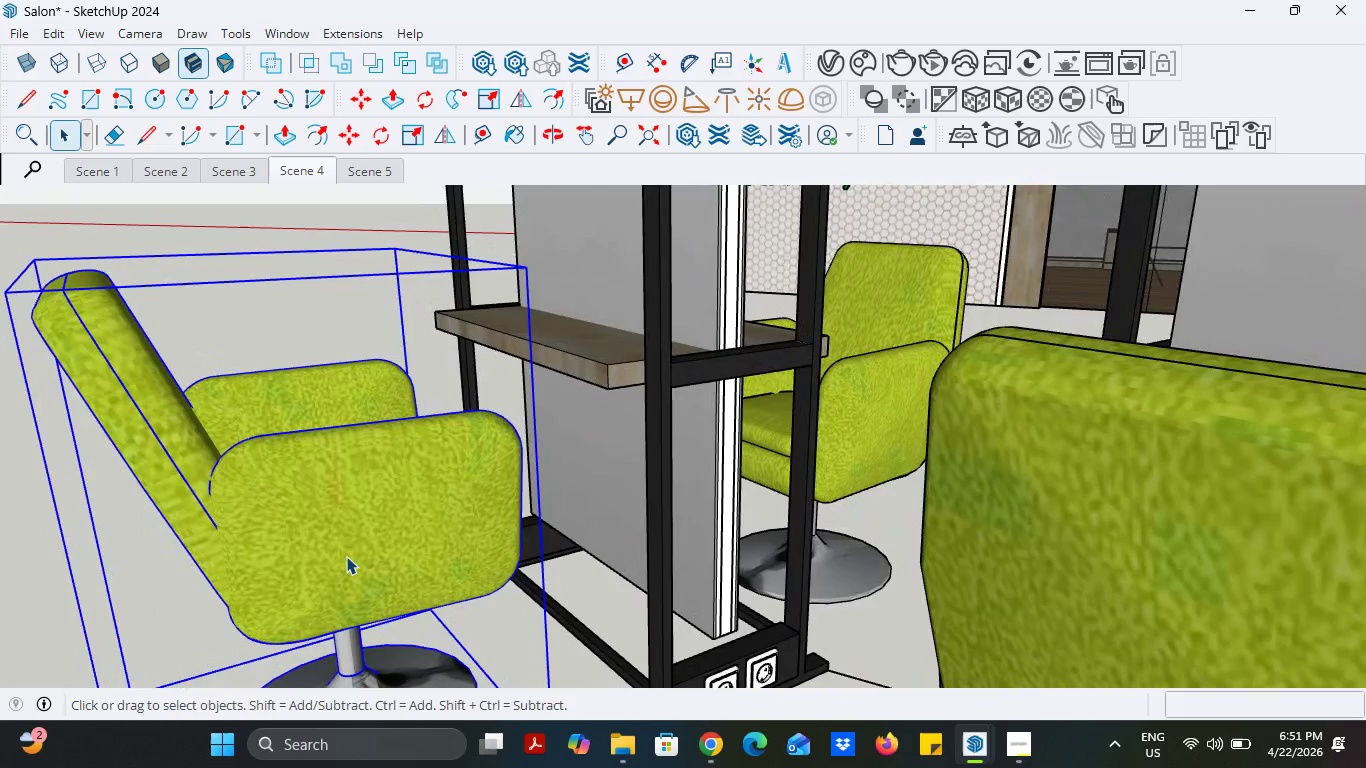 
scroll: coordinate [346, 556], scroll_direction: down, amount: 6.0
 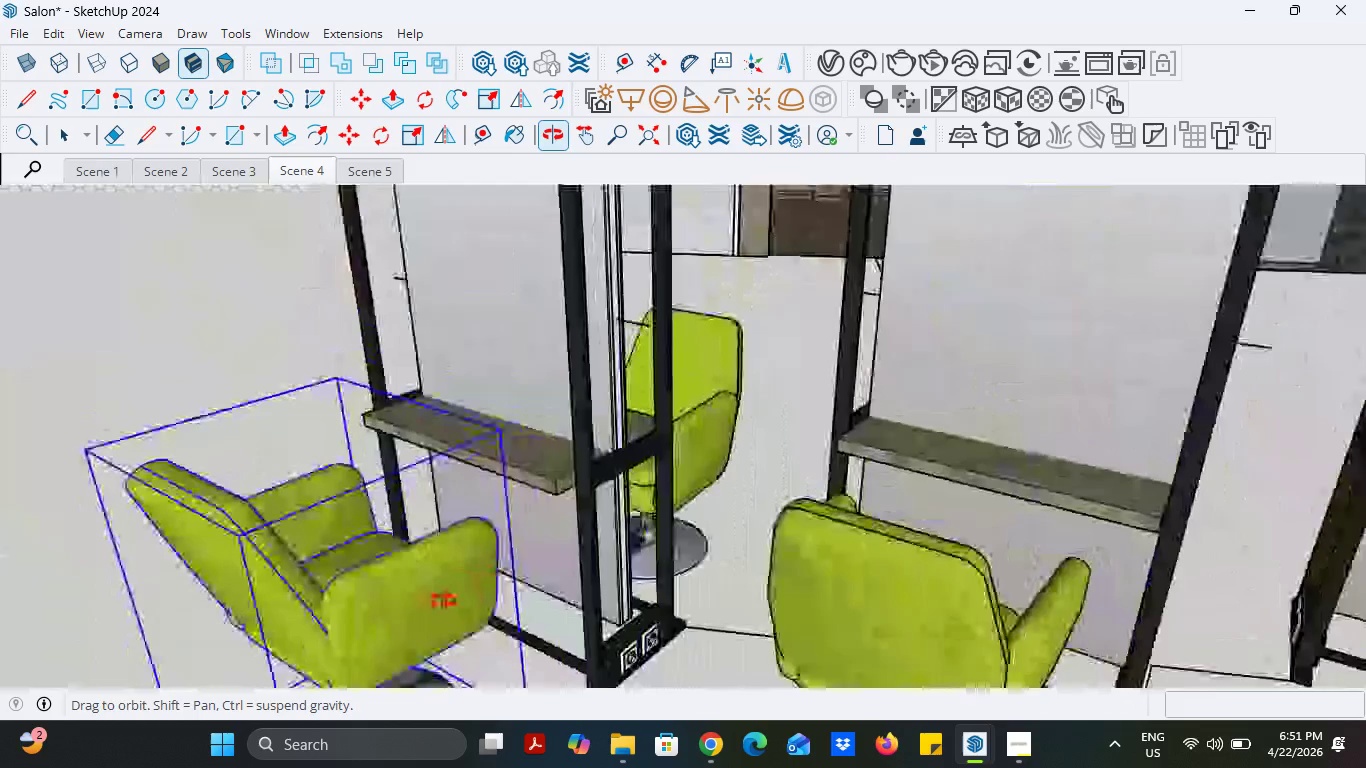 
wait(6.31)
 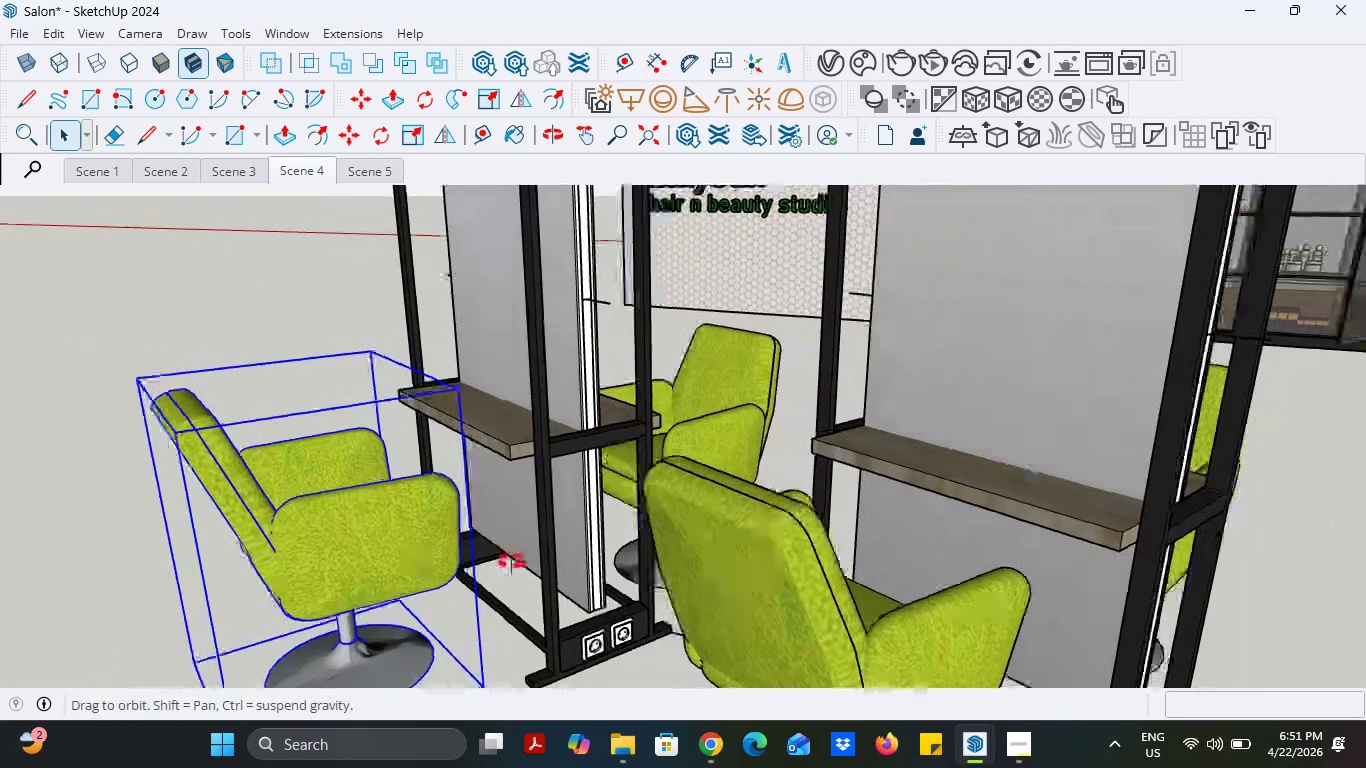 
left_click([979, 741])
 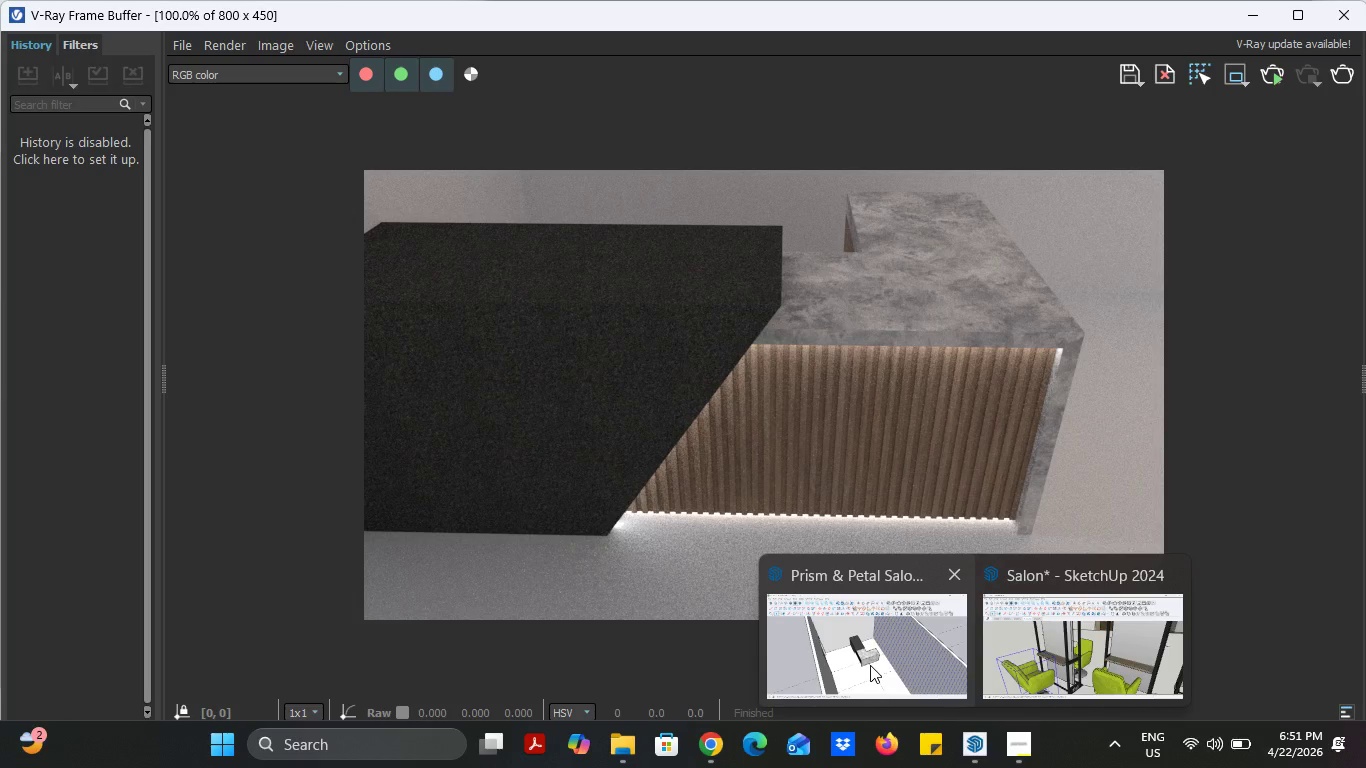 
left_click([870, 665])
 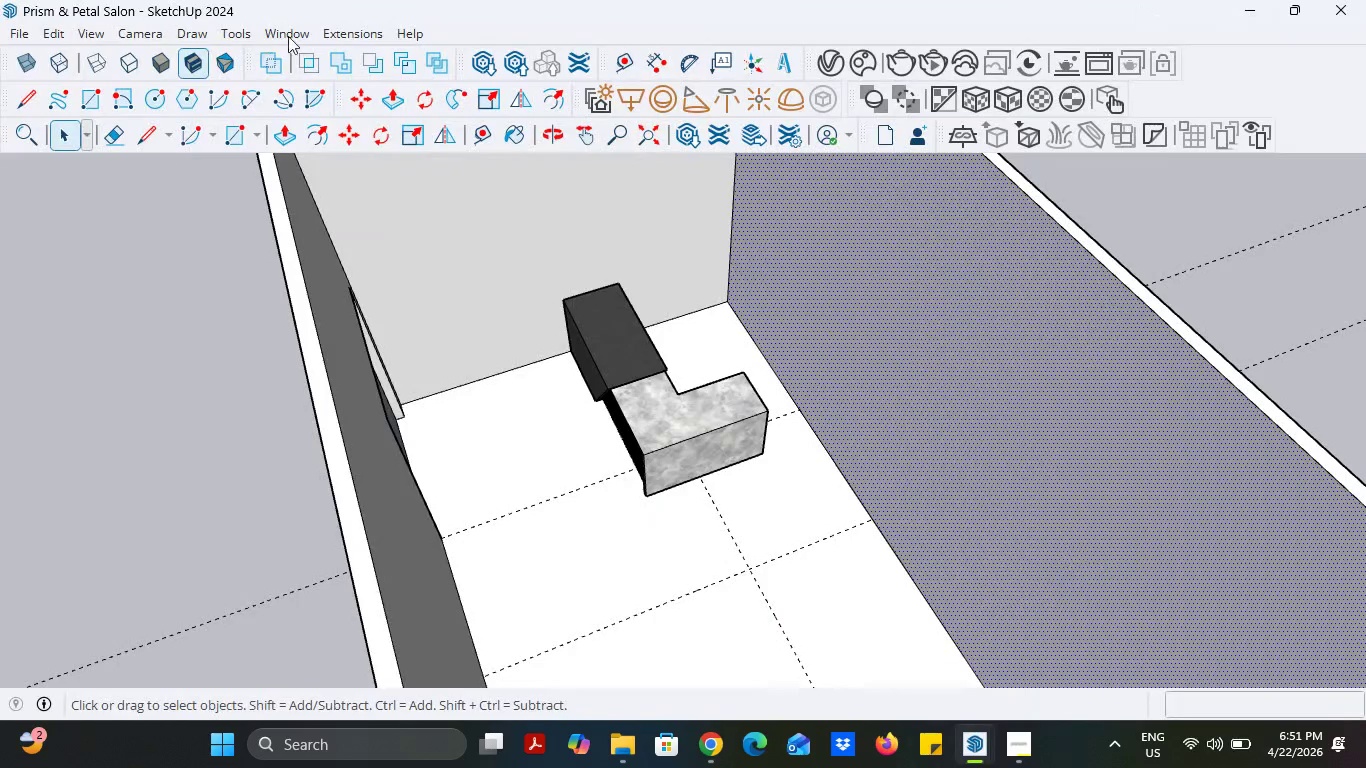 
left_click([348, 35])
 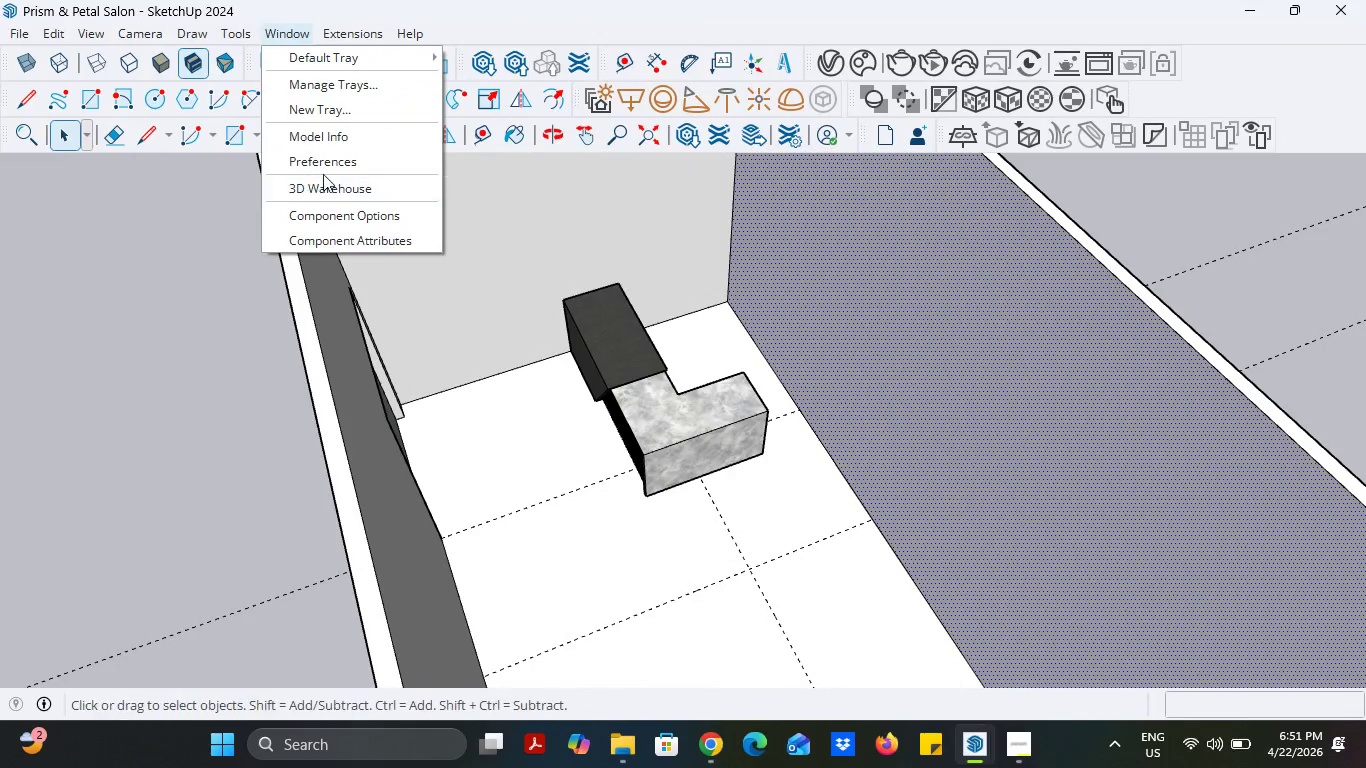 
left_click([324, 184])
 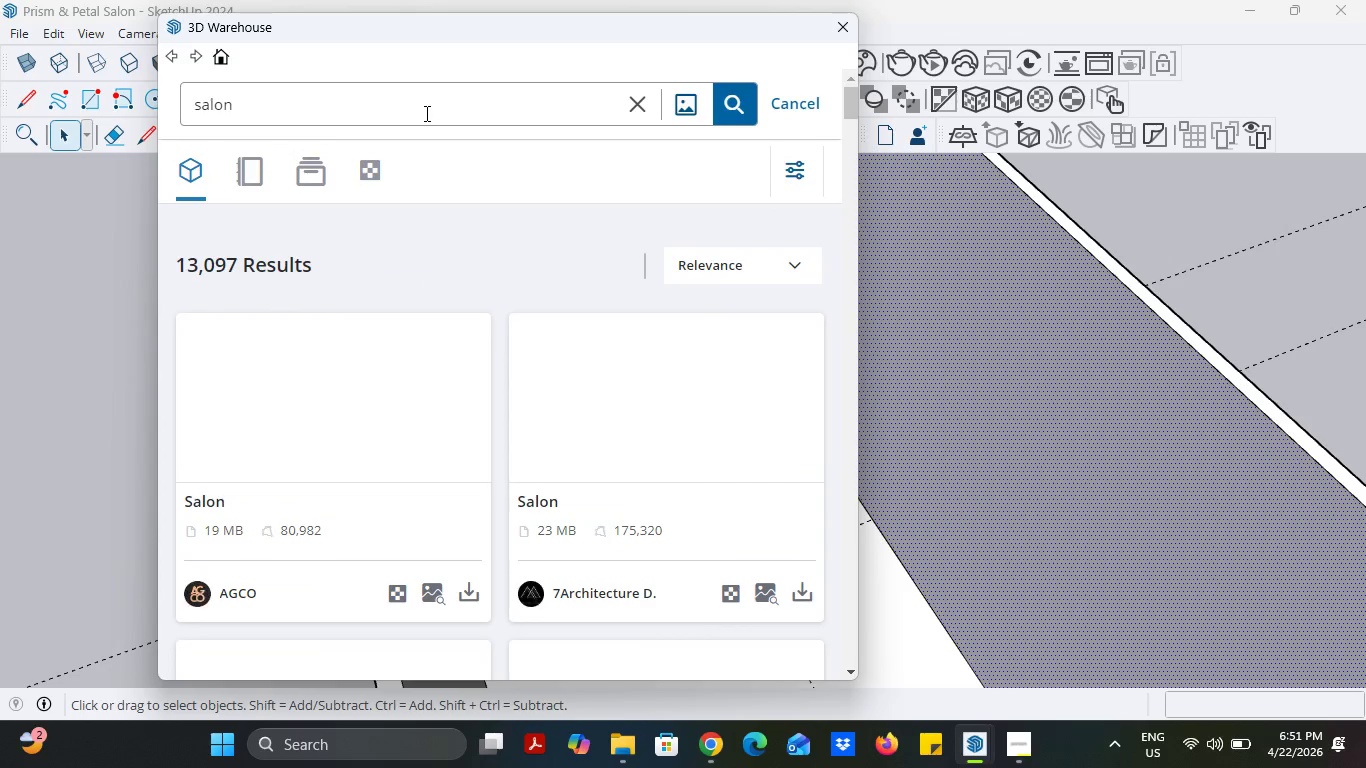 
wait(6.89)
 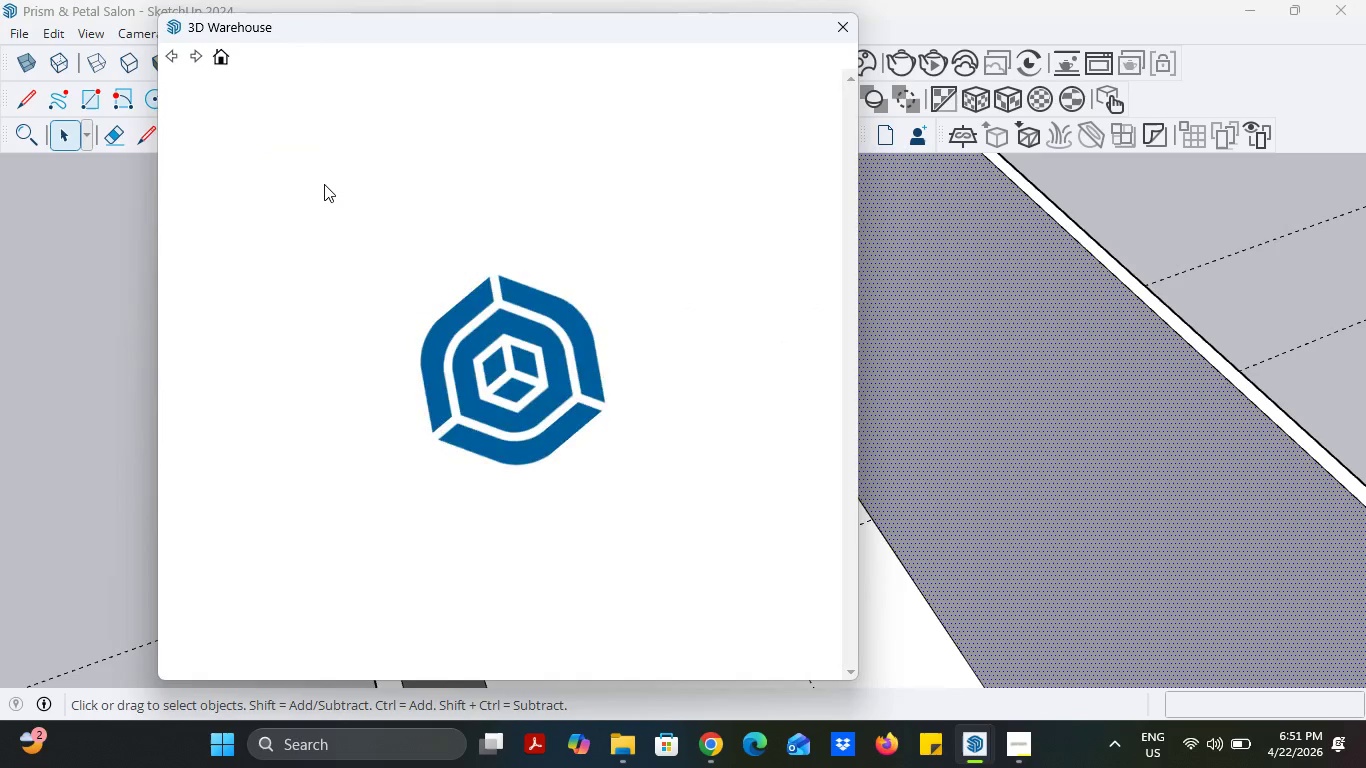 
scroll: coordinate [435, 350], scroll_direction: down, amount: 1.0
 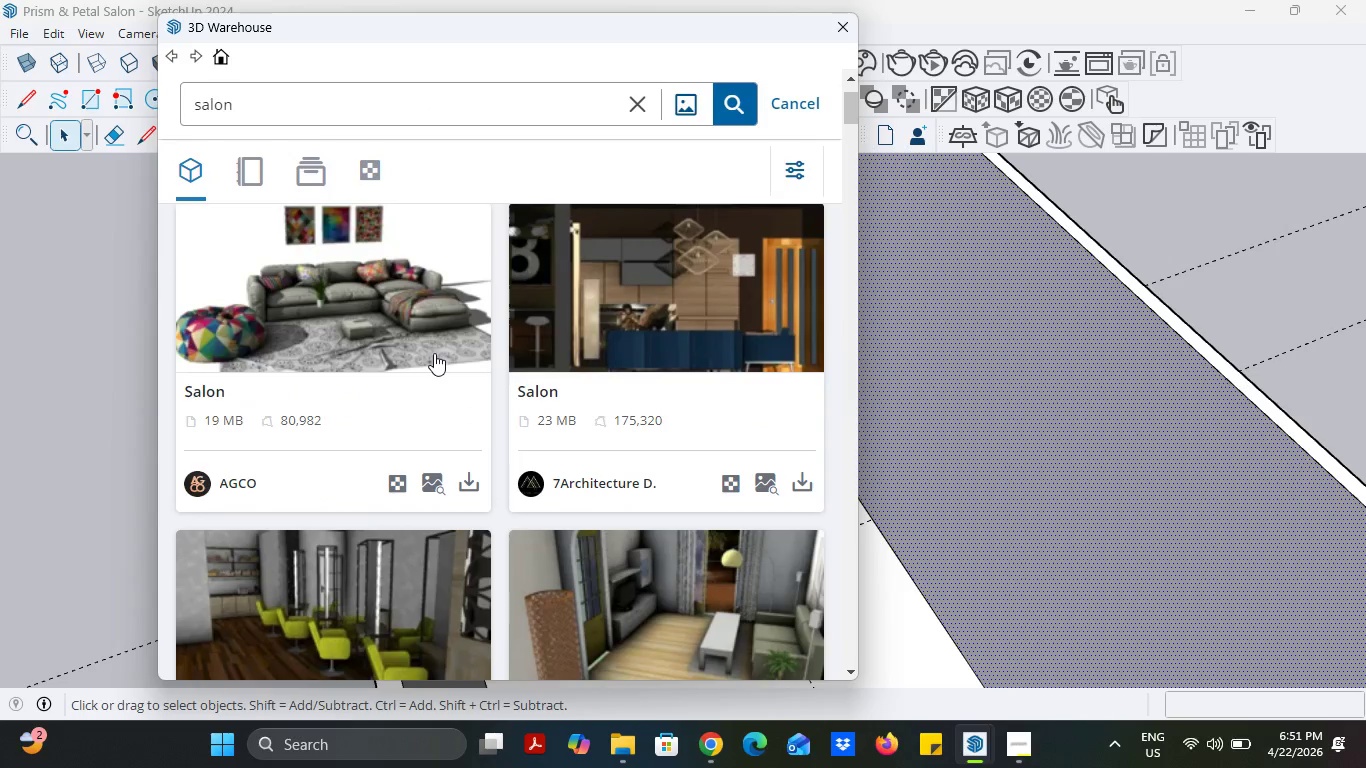 
scroll: coordinate [434, 354], scroll_direction: up, amount: 1.0
 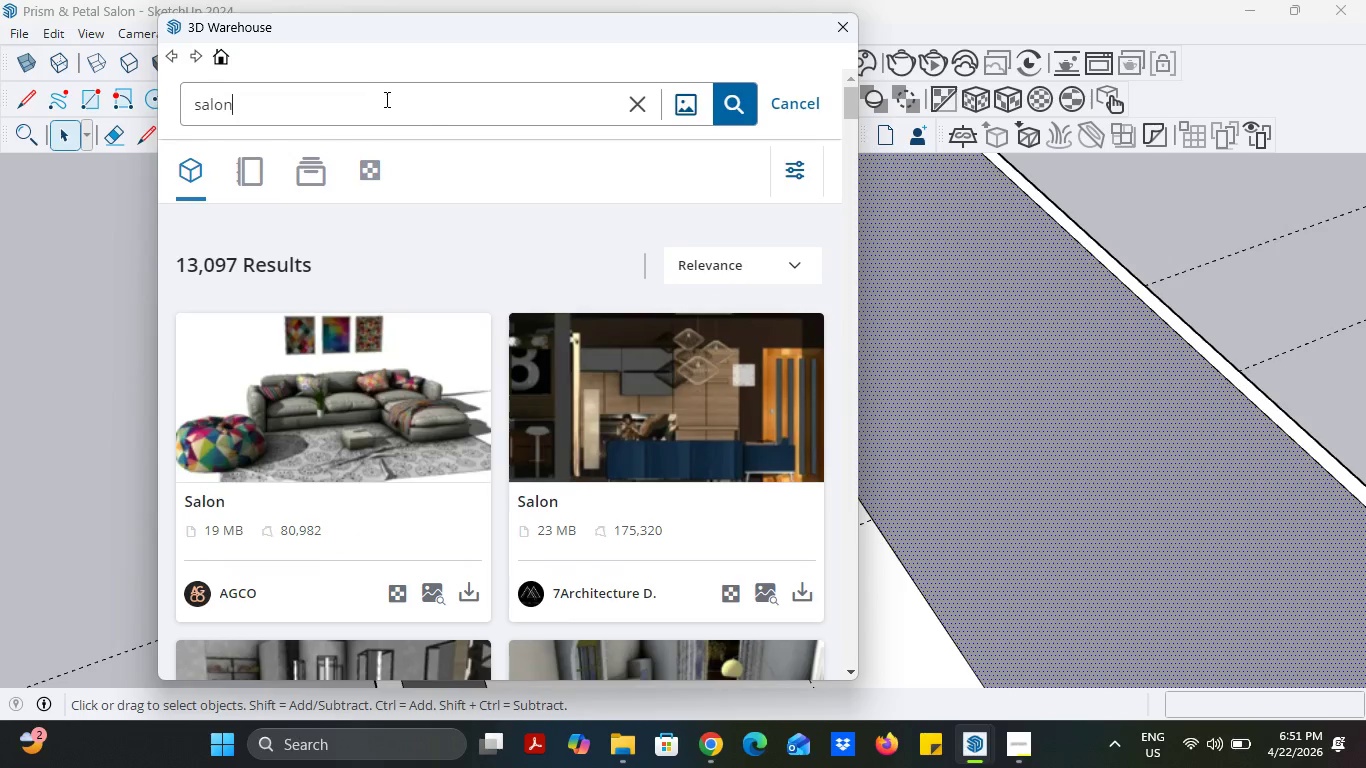 
type( mirror)
 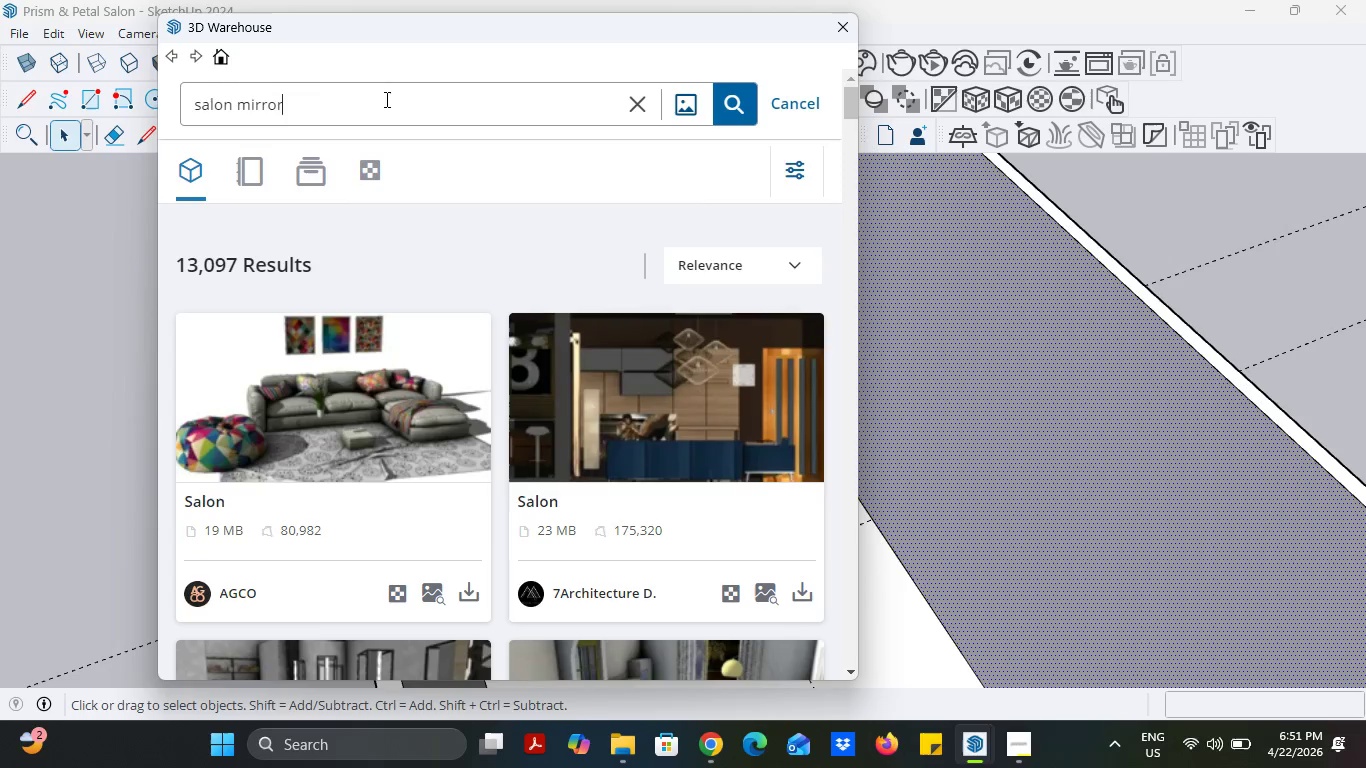 
key(Enter)
 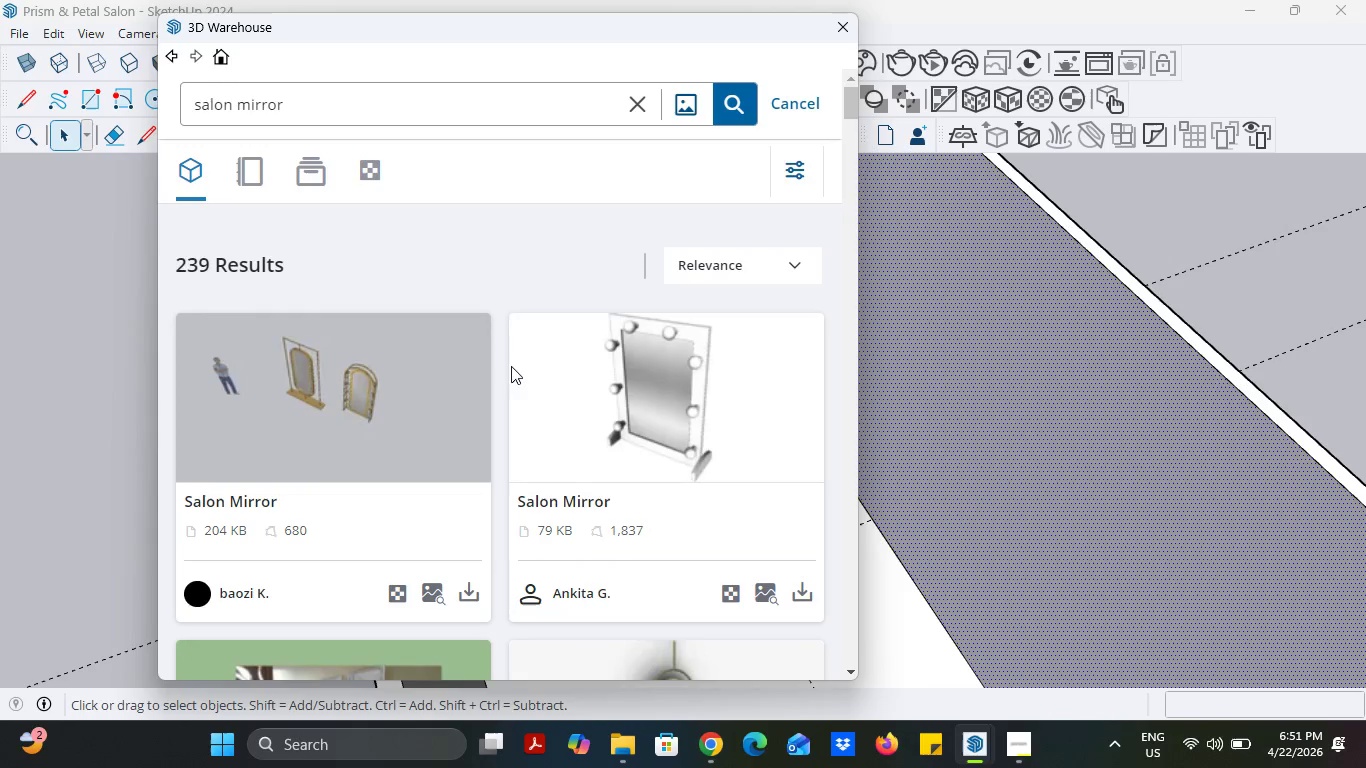 
scroll: coordinate [533, 440], scroll_direction: down, amount: 12.0
 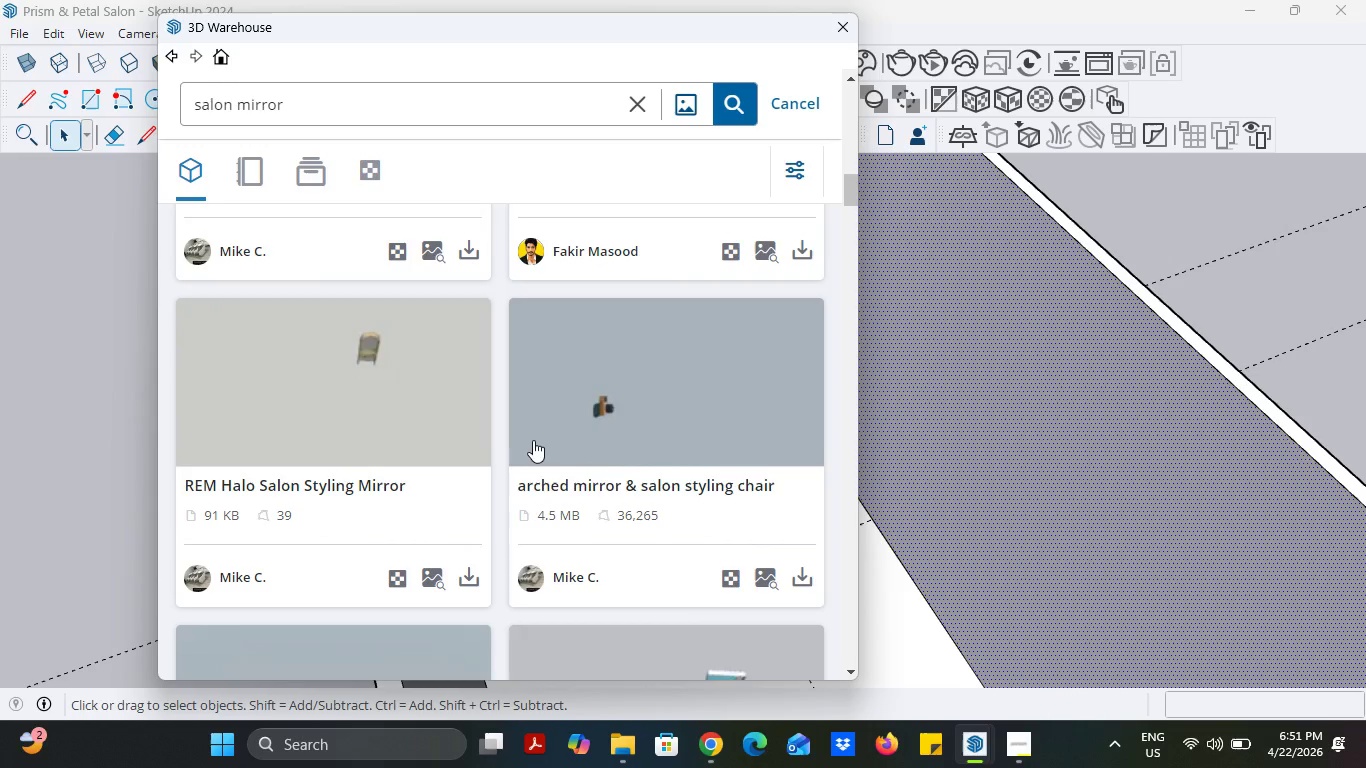 
scroll: coordinate [445, 518], scroll_direction: down, amount: 9.0
 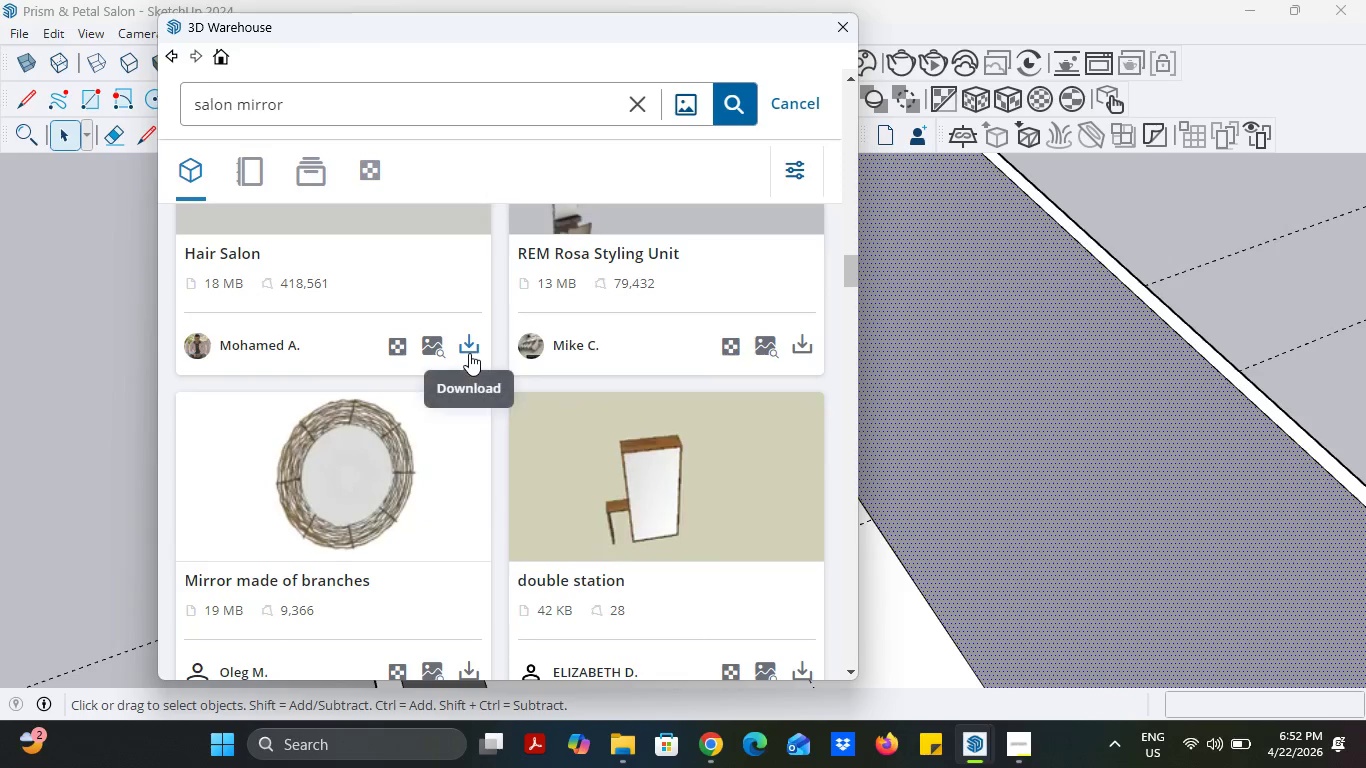 
left_click([469, 353])
 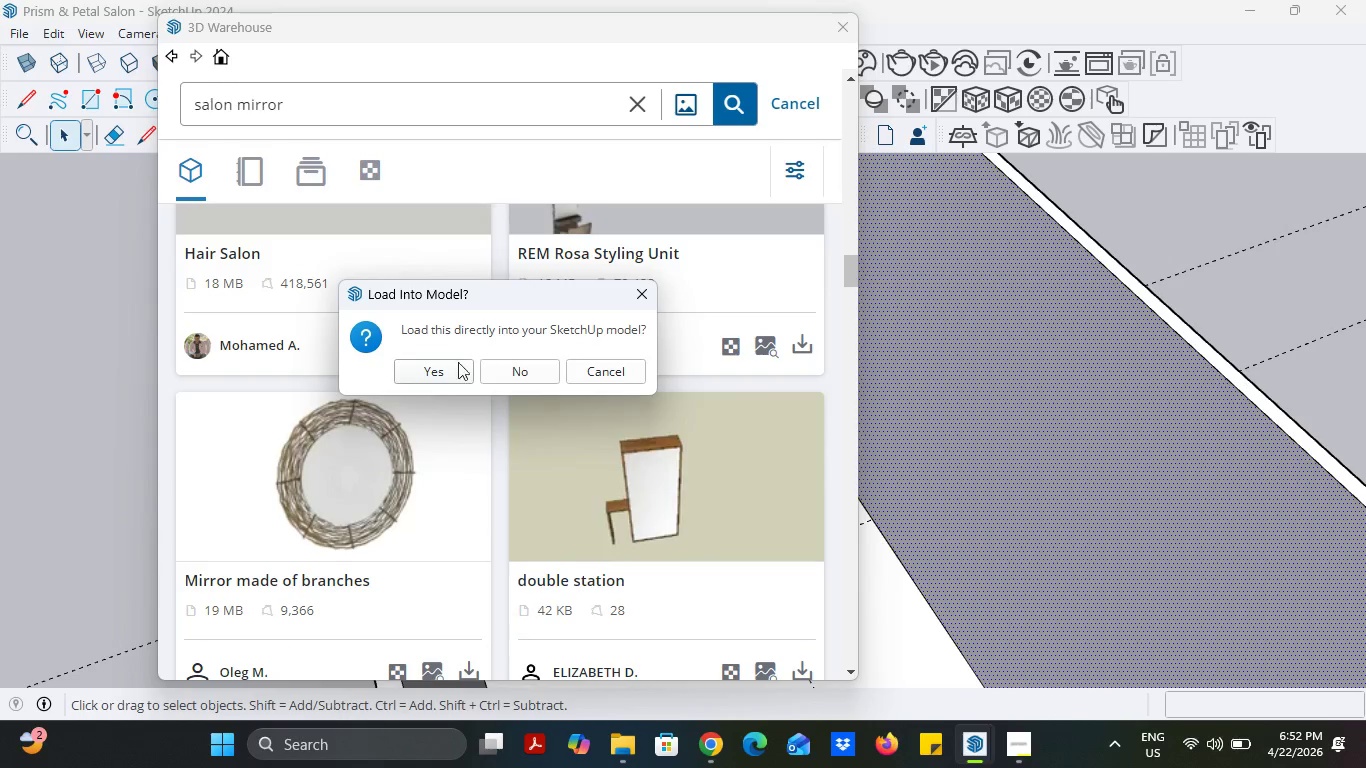 
left_click([439, 376])
 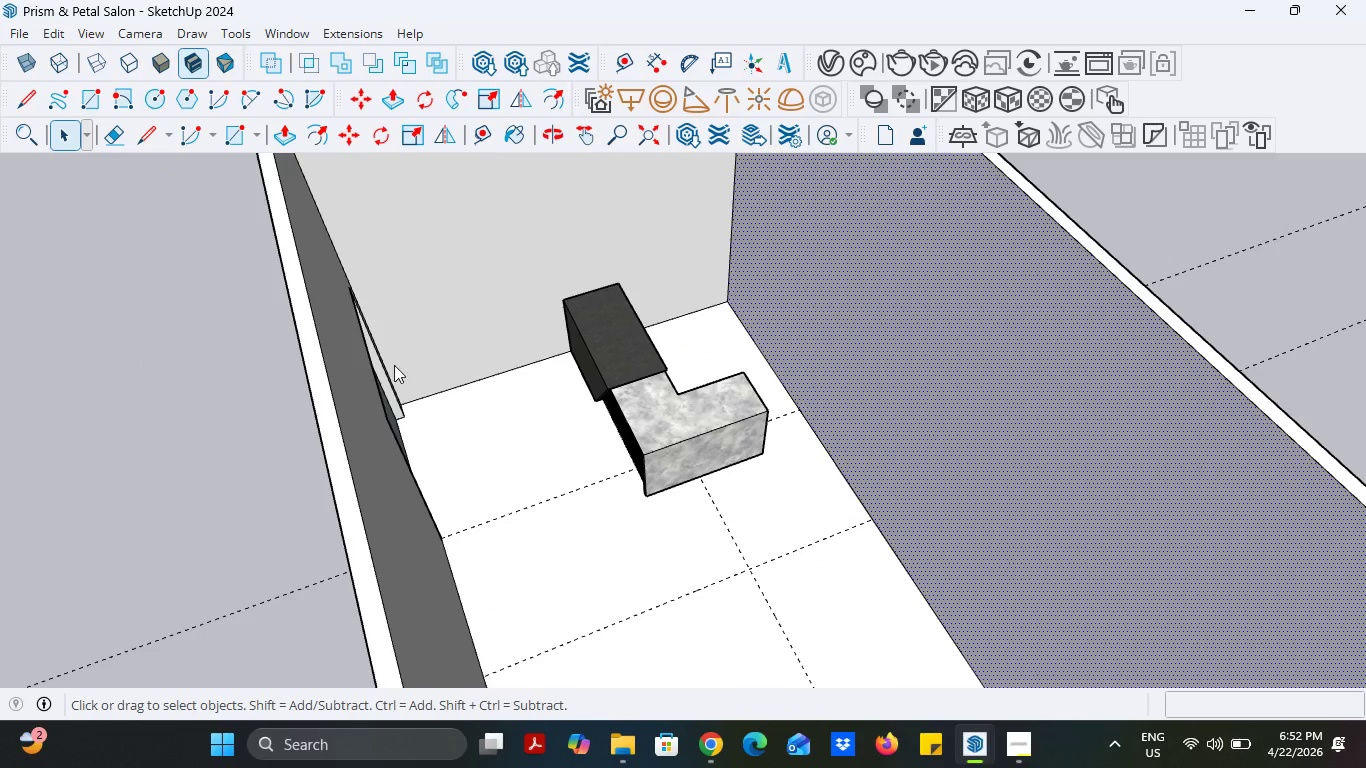 
wait(5.89)
 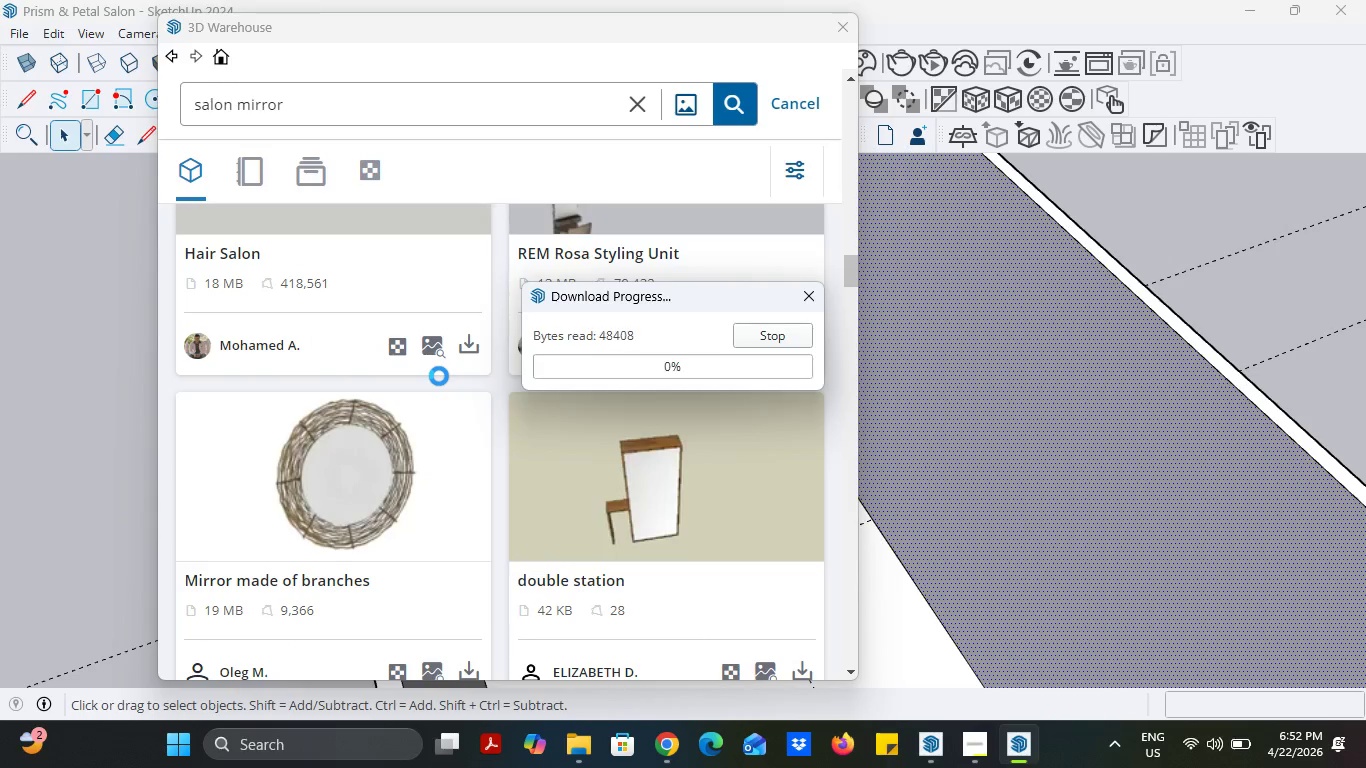 
scroll: coordinate [451, 383], scroll_direction: down, amount: 9.0
 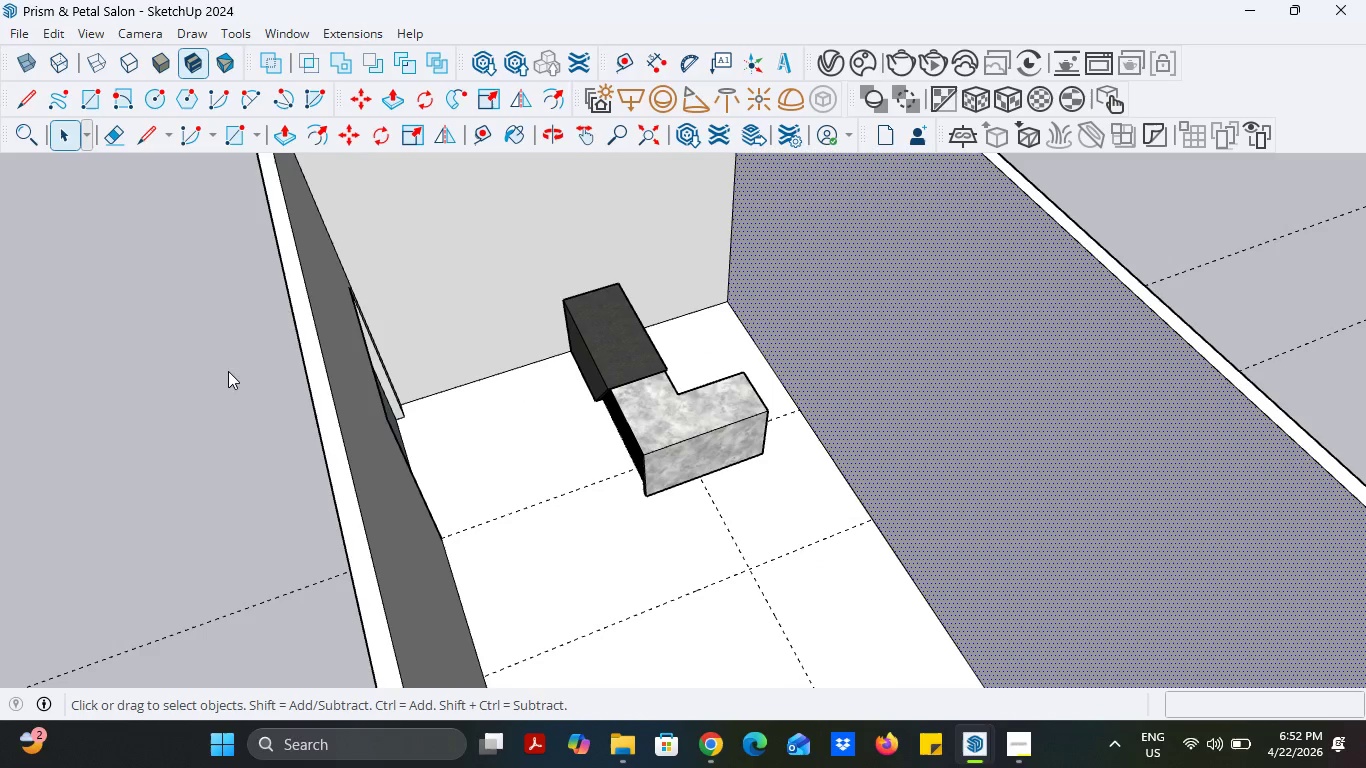 
wait(8.71)
 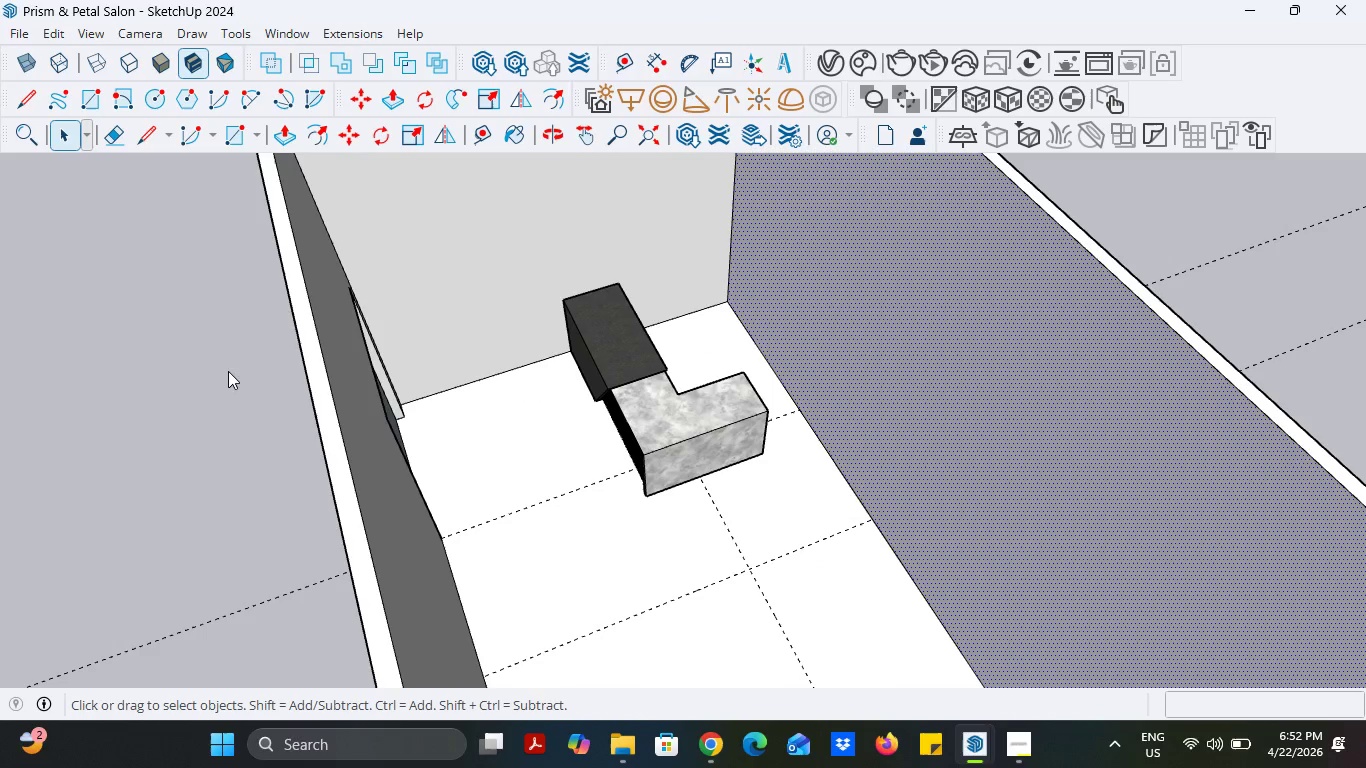 
scroll: coordinate [385, 295], scroll_direction: down, amount: 22.0
 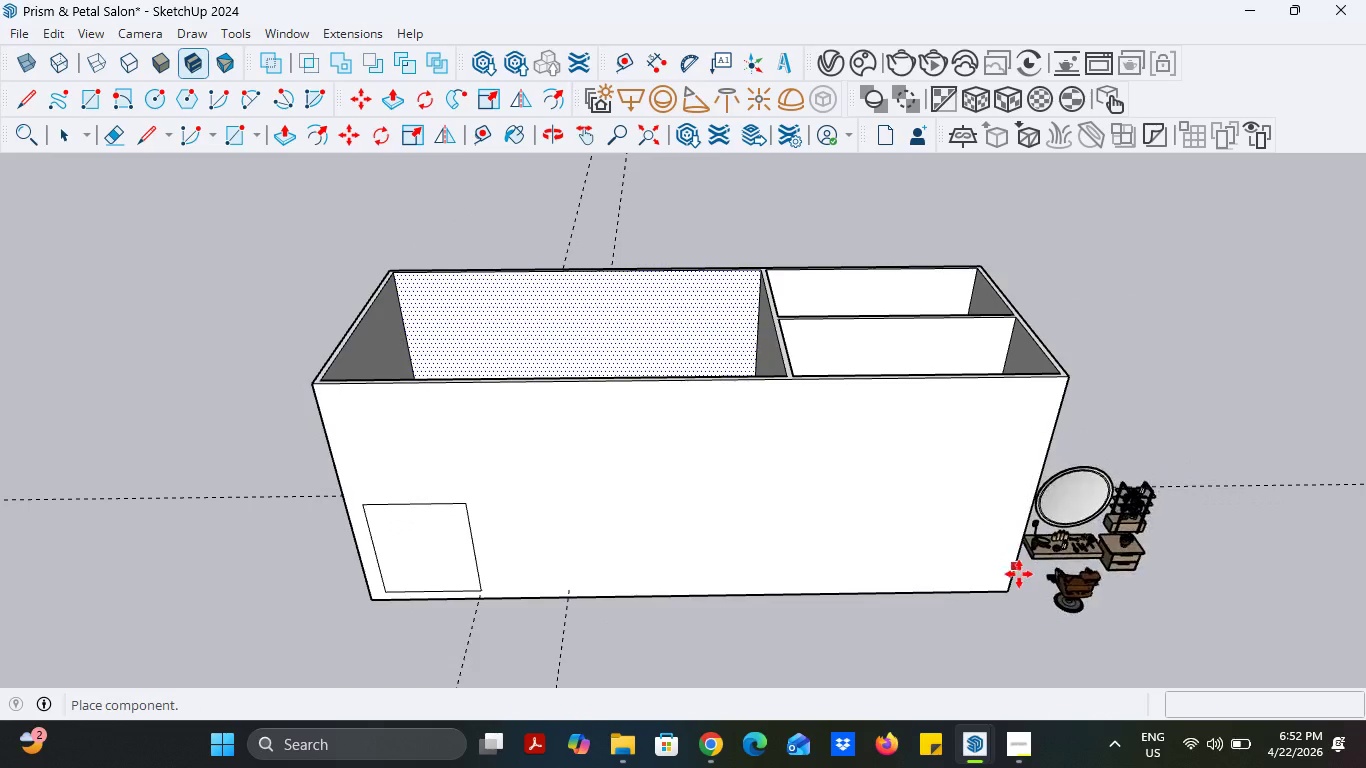 
mouse_move([1038, 588])
 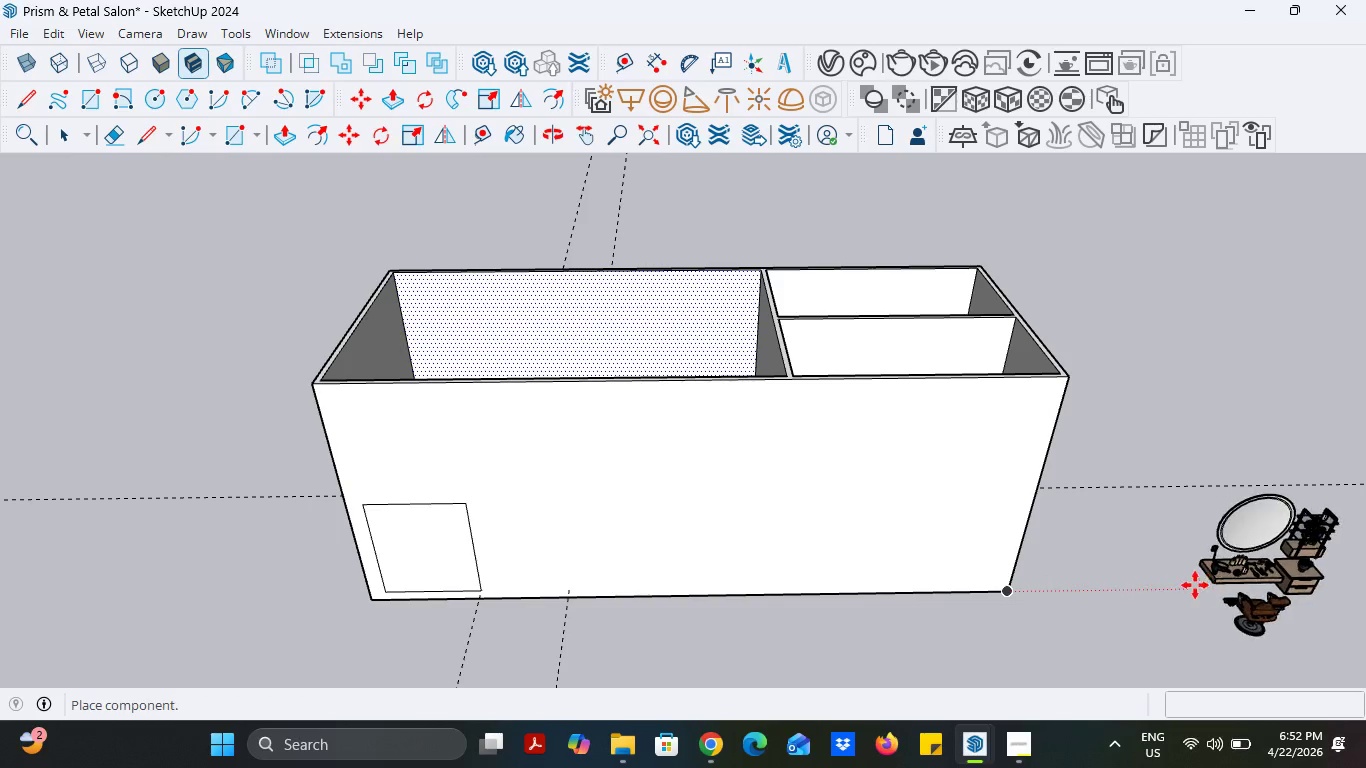 
left_click([1195, 585])
 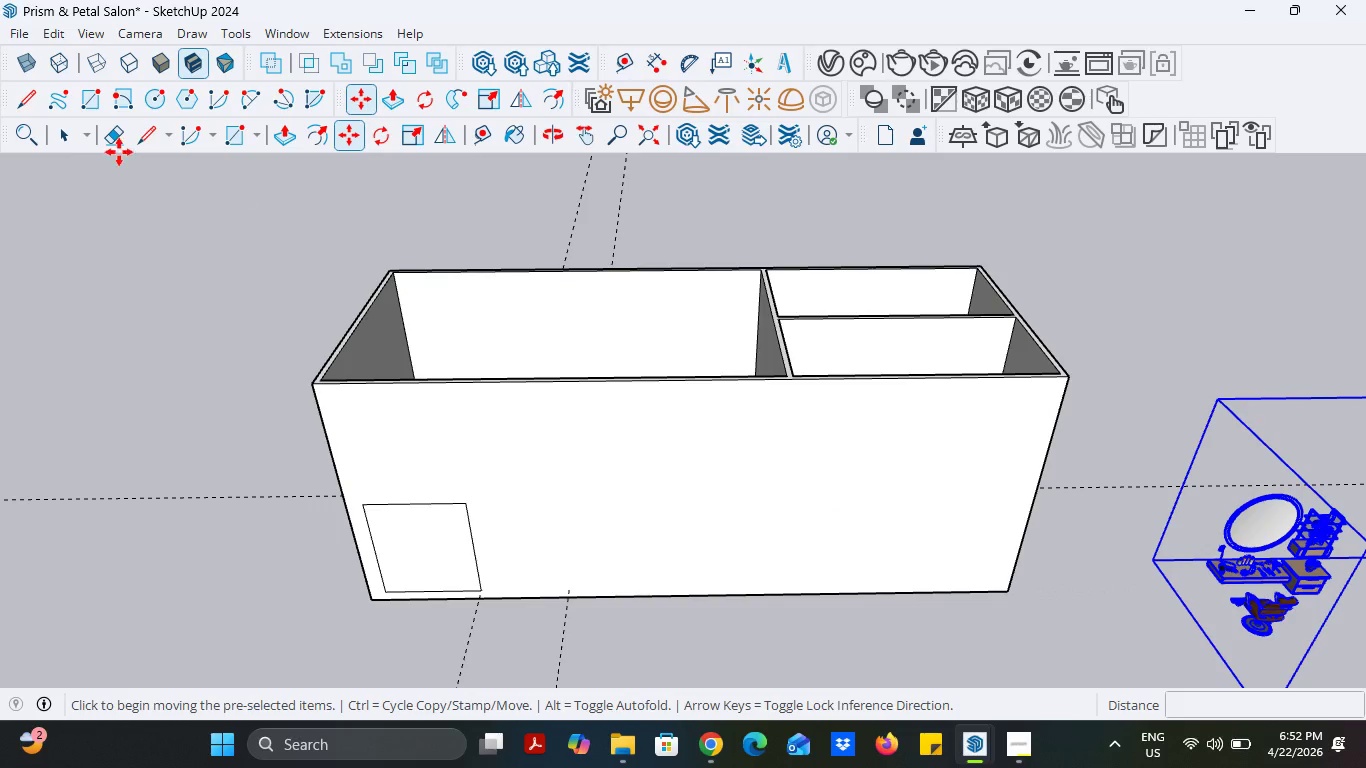 
left_click([55, 126])
 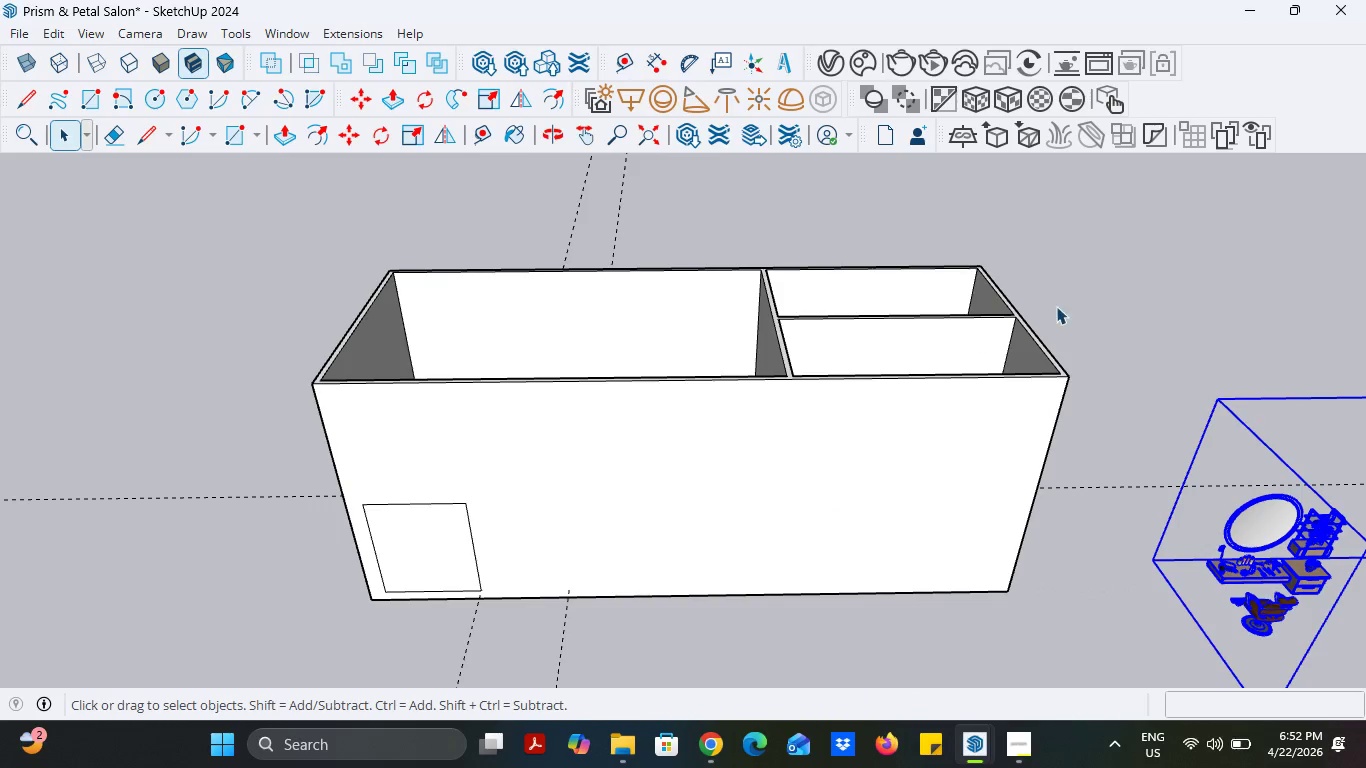 
left_click([1056, 306])
 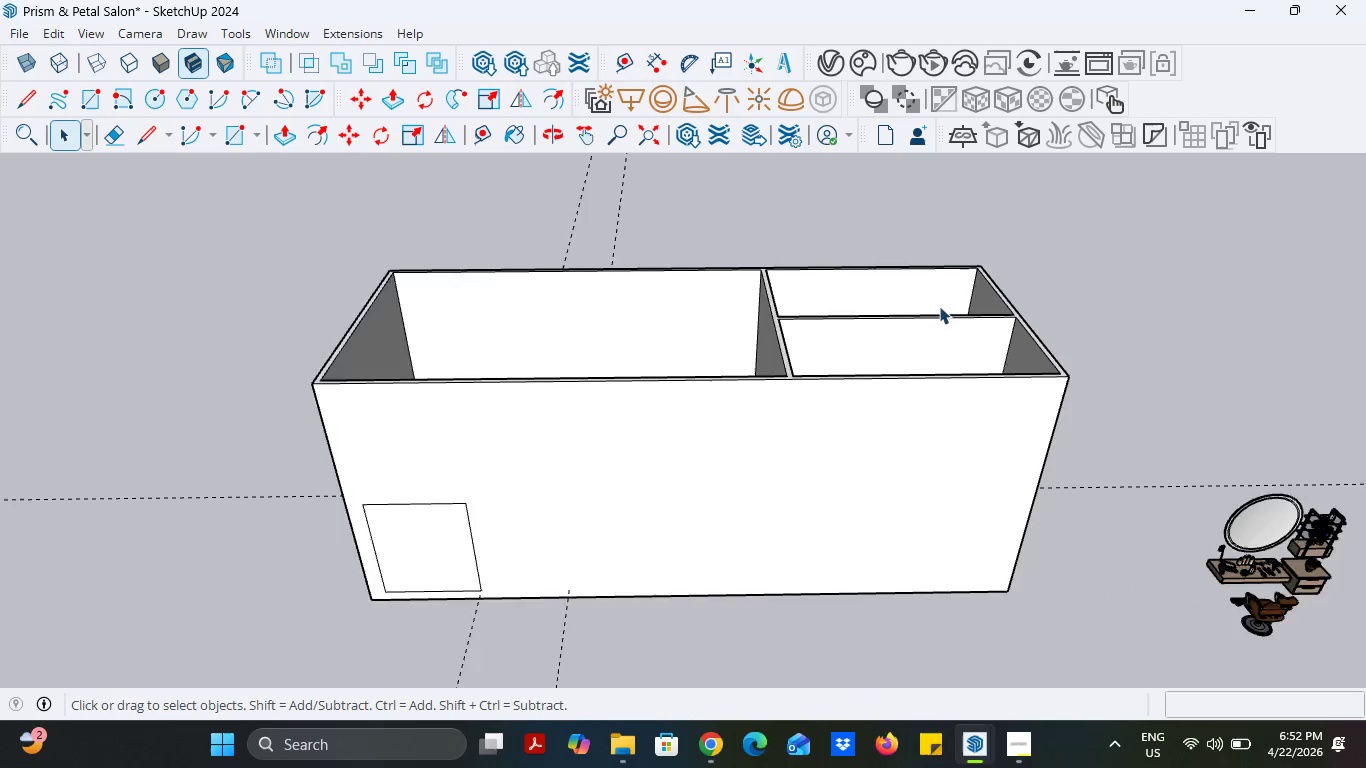 
scroll: coordinate [1027, 427], scroll_direction: up, amount: 25.0
 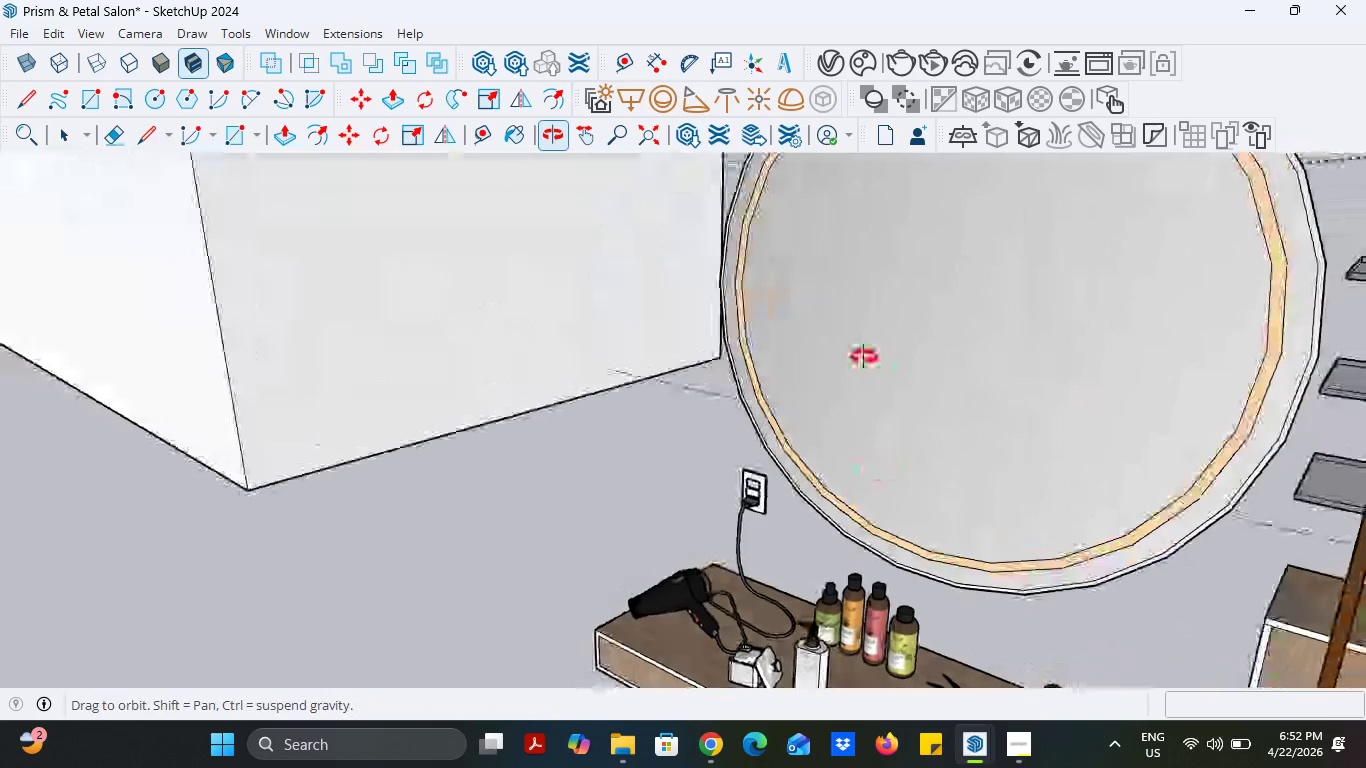 
scroll: coordinate [847, 354], scroll_direction: down, amount: 9.0
 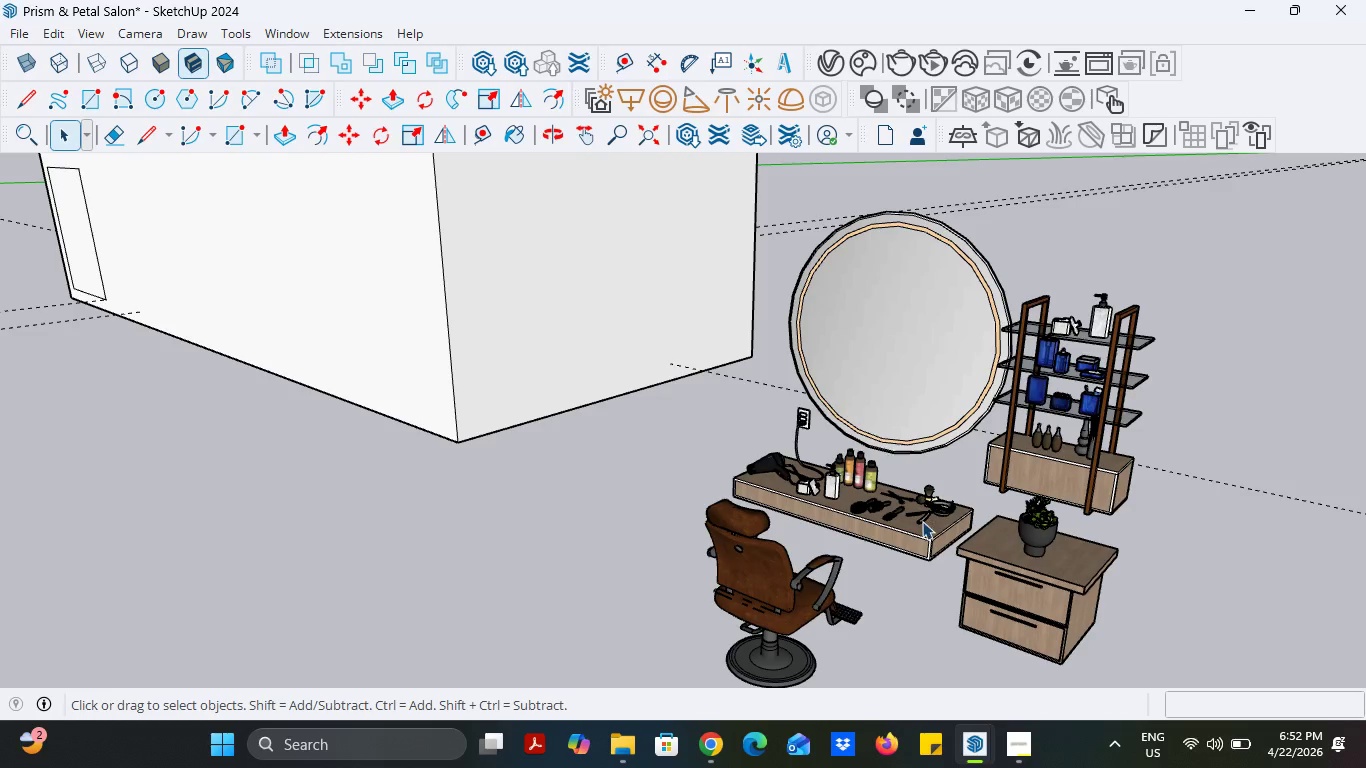 
scroll: coordinate [922, 536], scroll_direction: up, amount: 5.0
 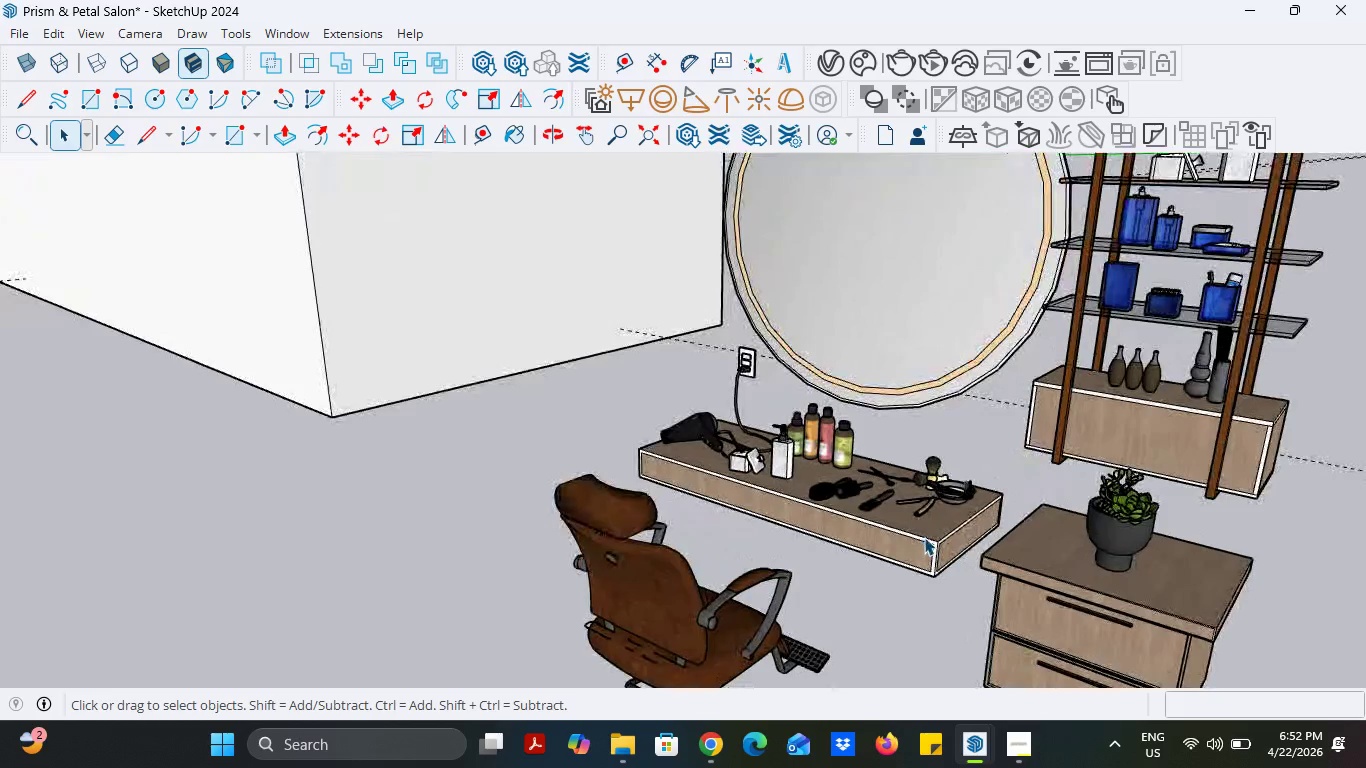 
scroll: coordinate [924, 537], scroll_direction: down, amount: 5.0
 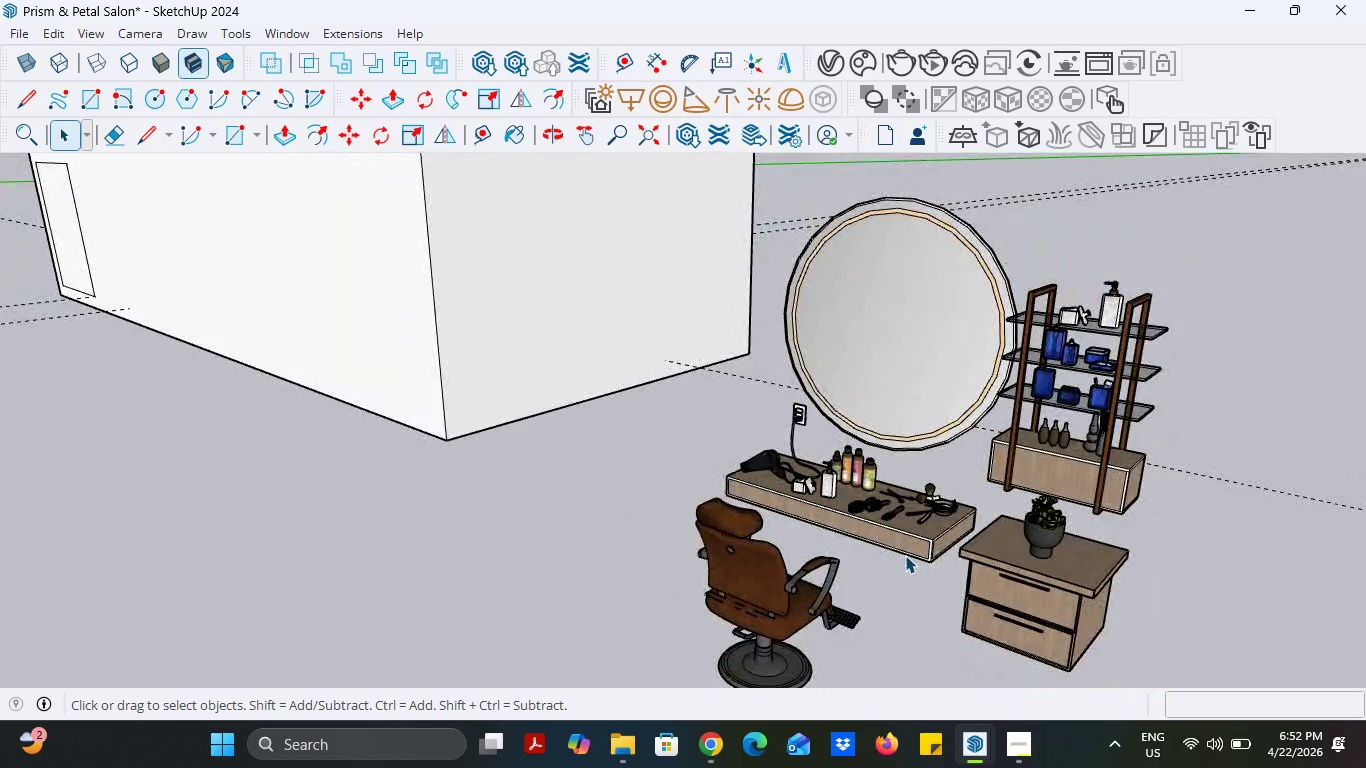 
scroll: coordinate [862, 542], scroll_direction: up, amount: 7.0
 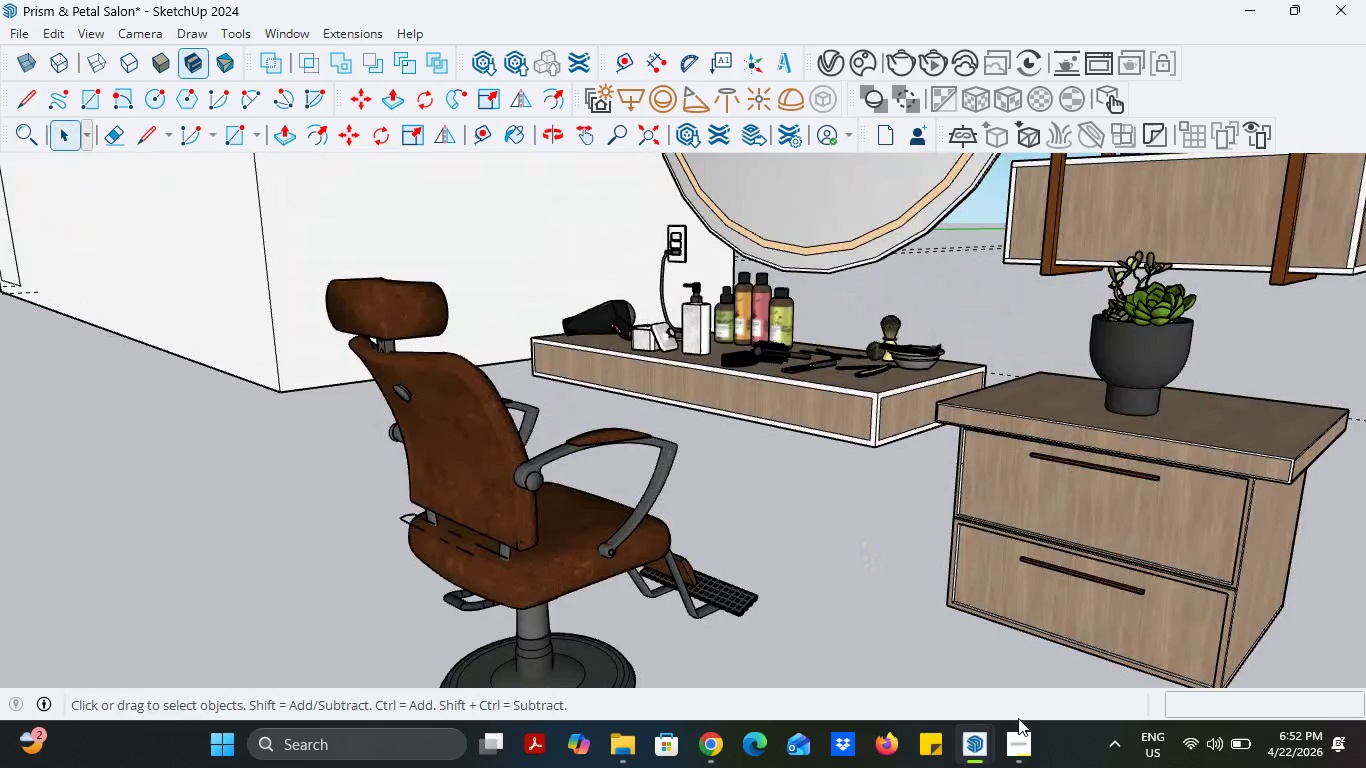 
left_click([996, 743])
 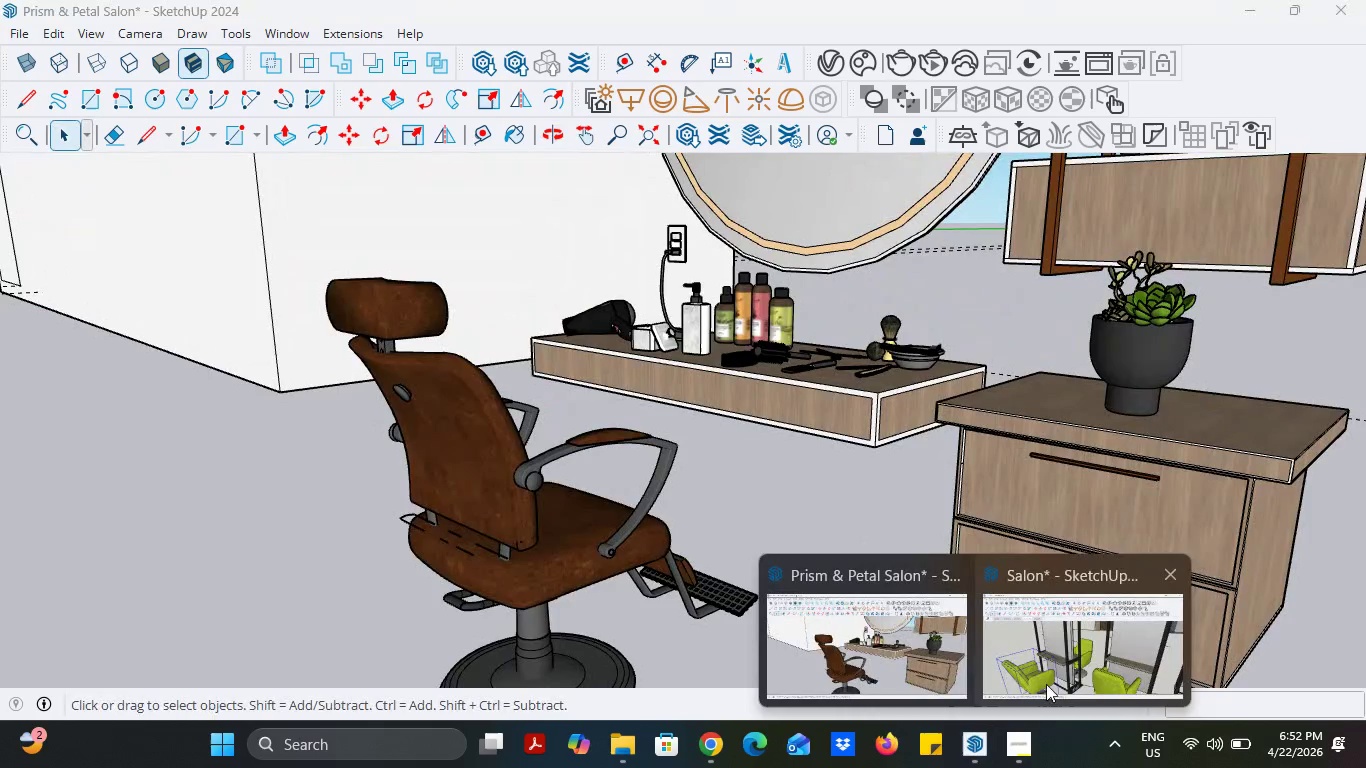 
left_click([1054, 676])
 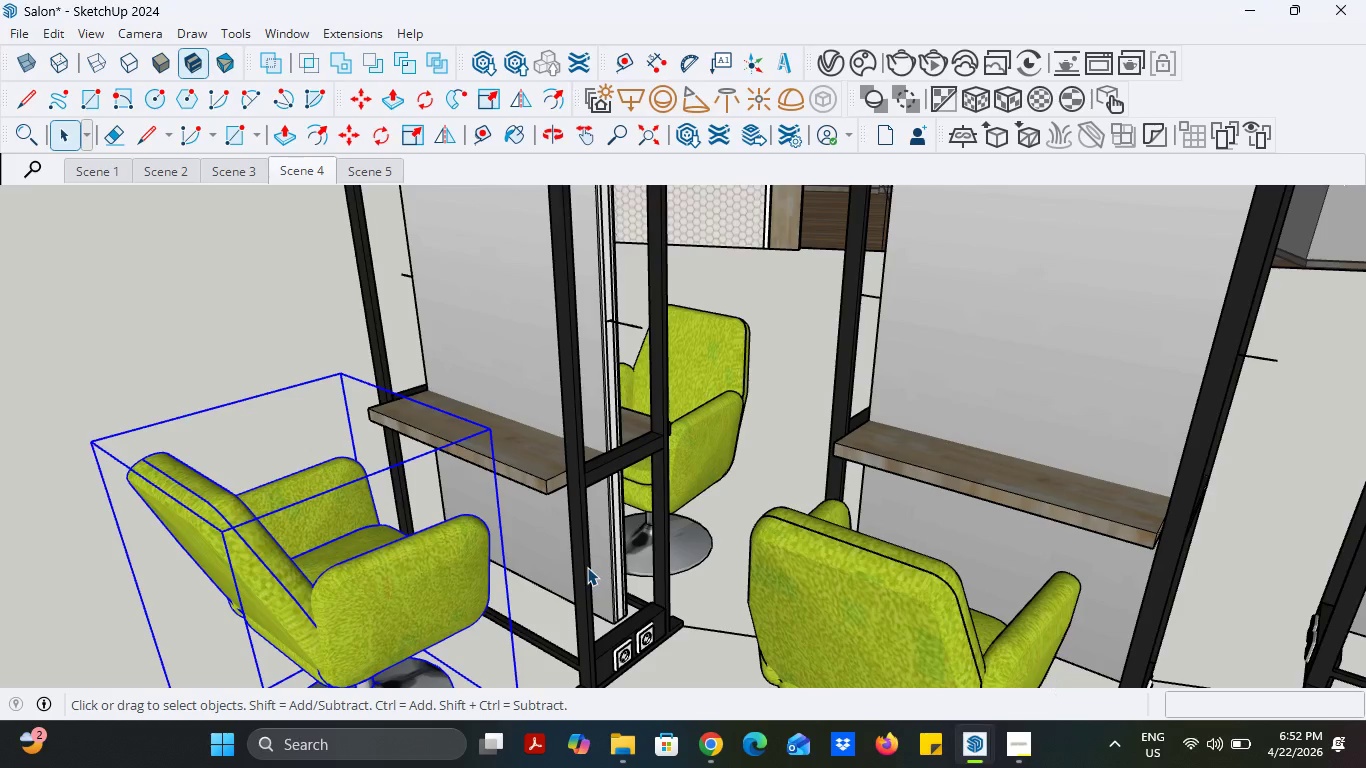 
key(Control+C)
 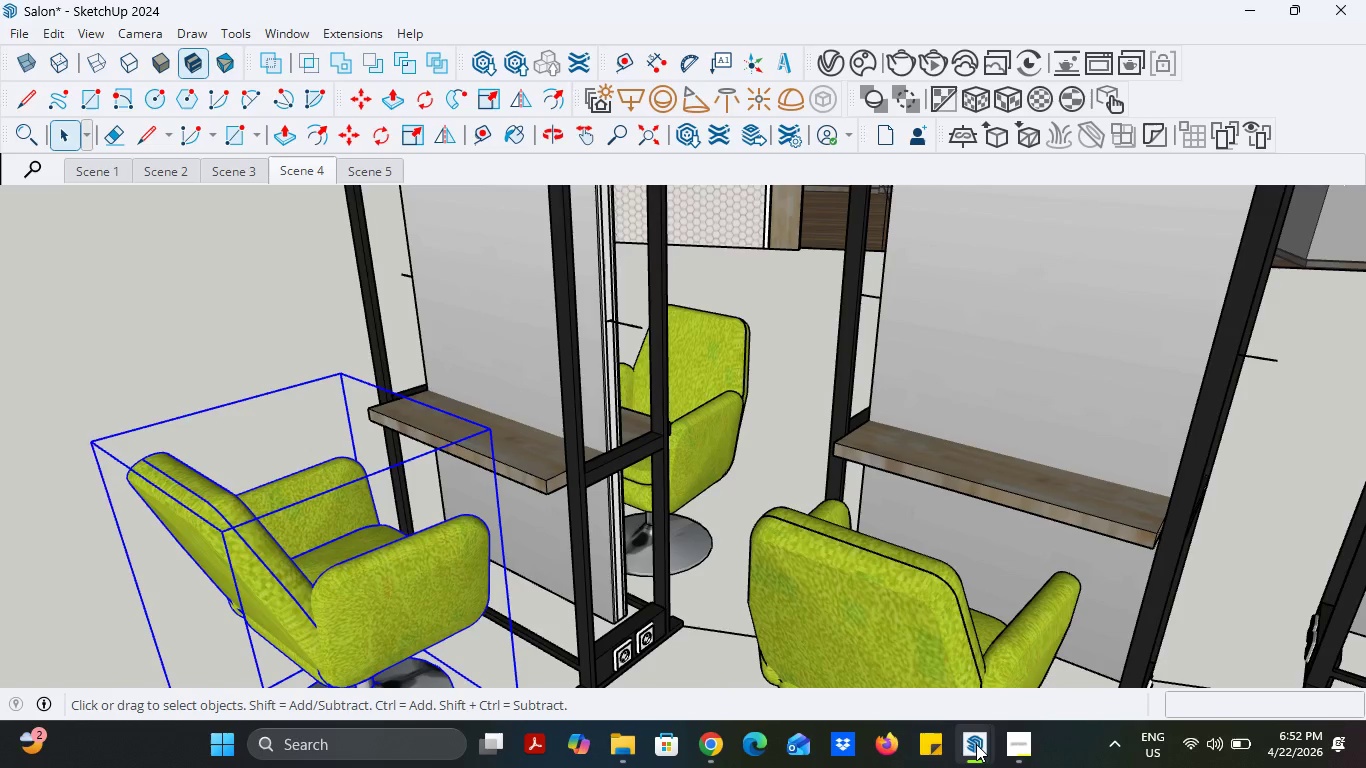 
left_click([976, 744])
 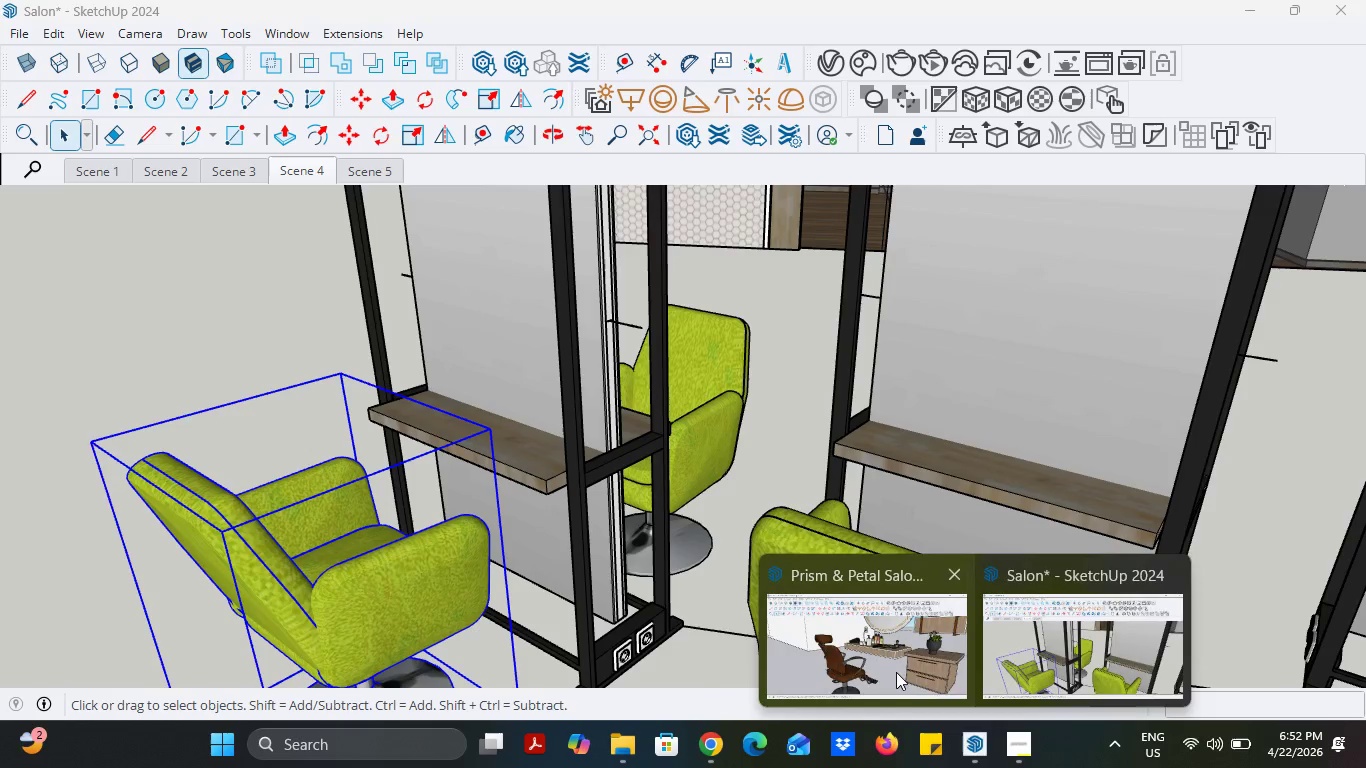 
left_click([896, 672])
 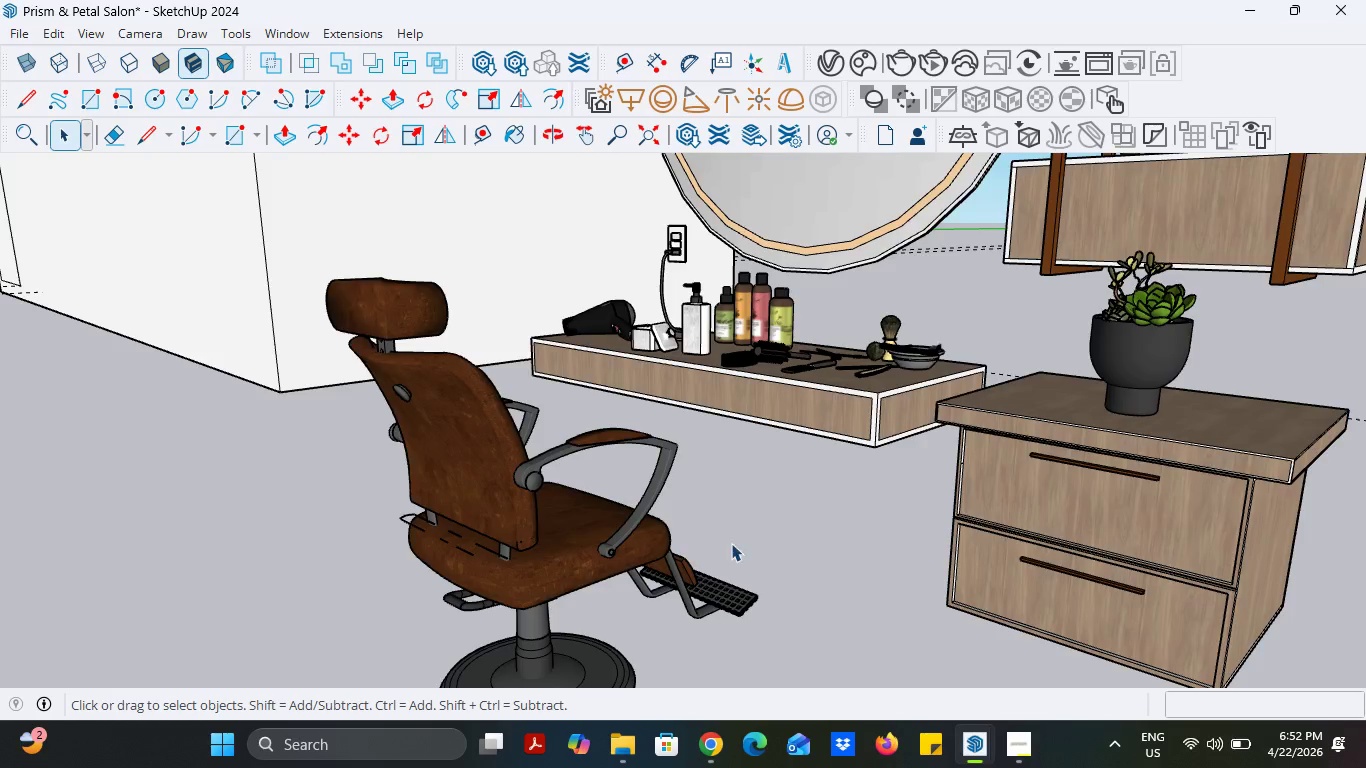 
scroll: coordinate [810, 553], scroll_direction: down, amount: 22.0
 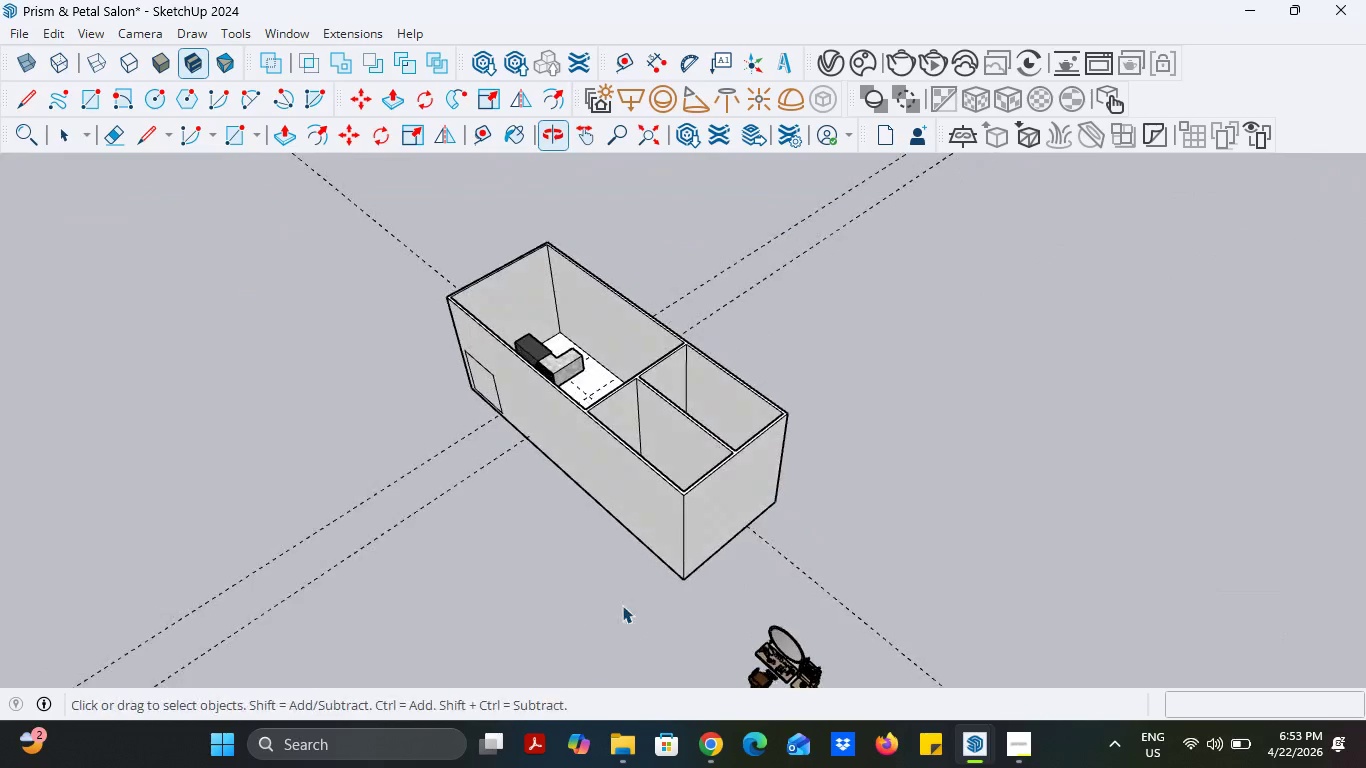 
scroll: coordinate [671, 401], scroll_direction: up, amount: 17.0
 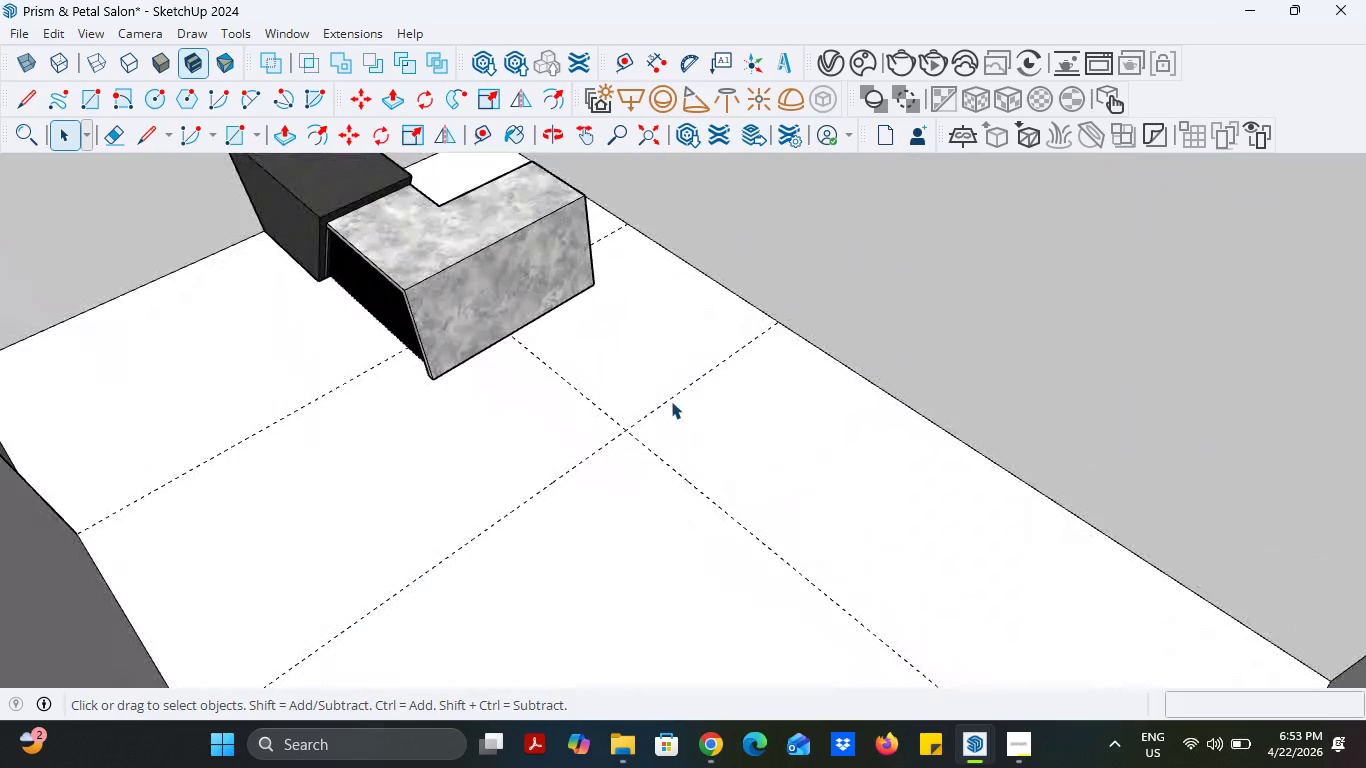 
key(Control+V)
 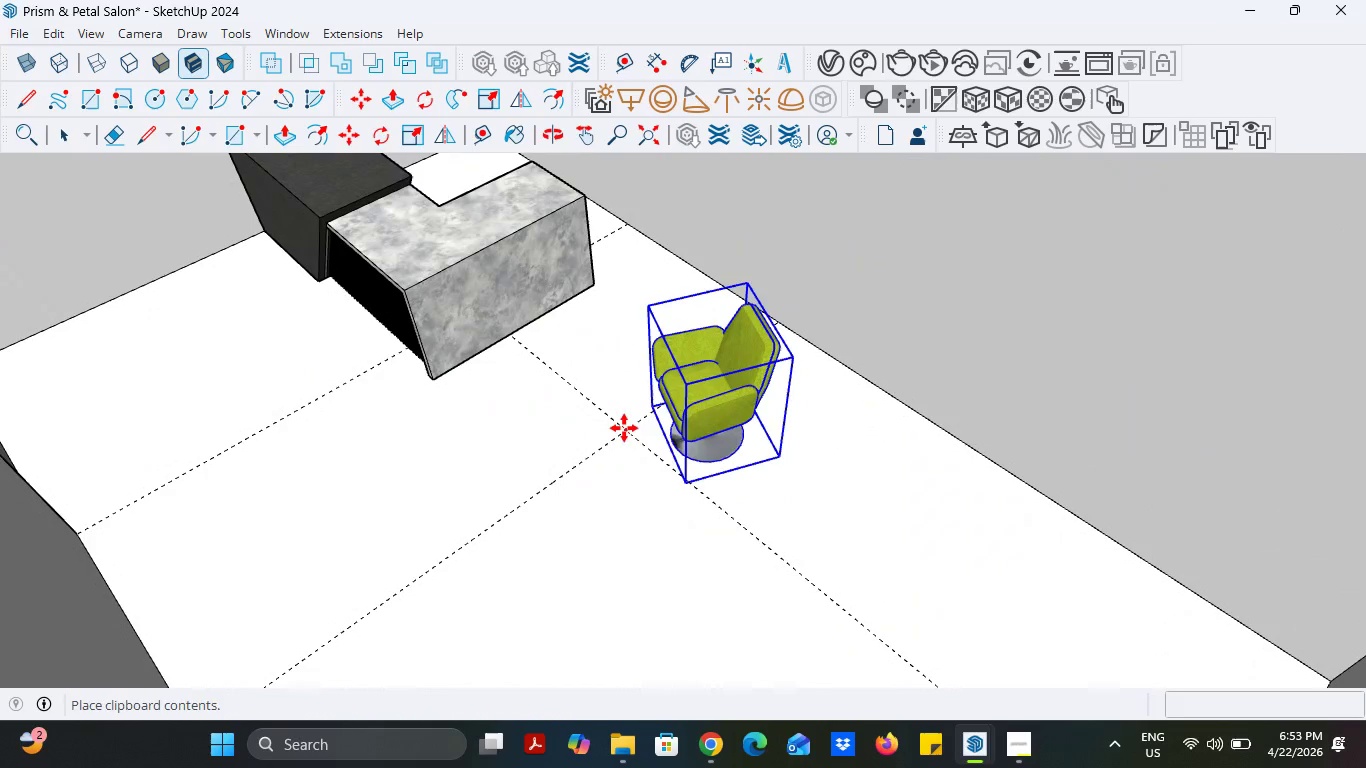 
left_click([624, 428])
 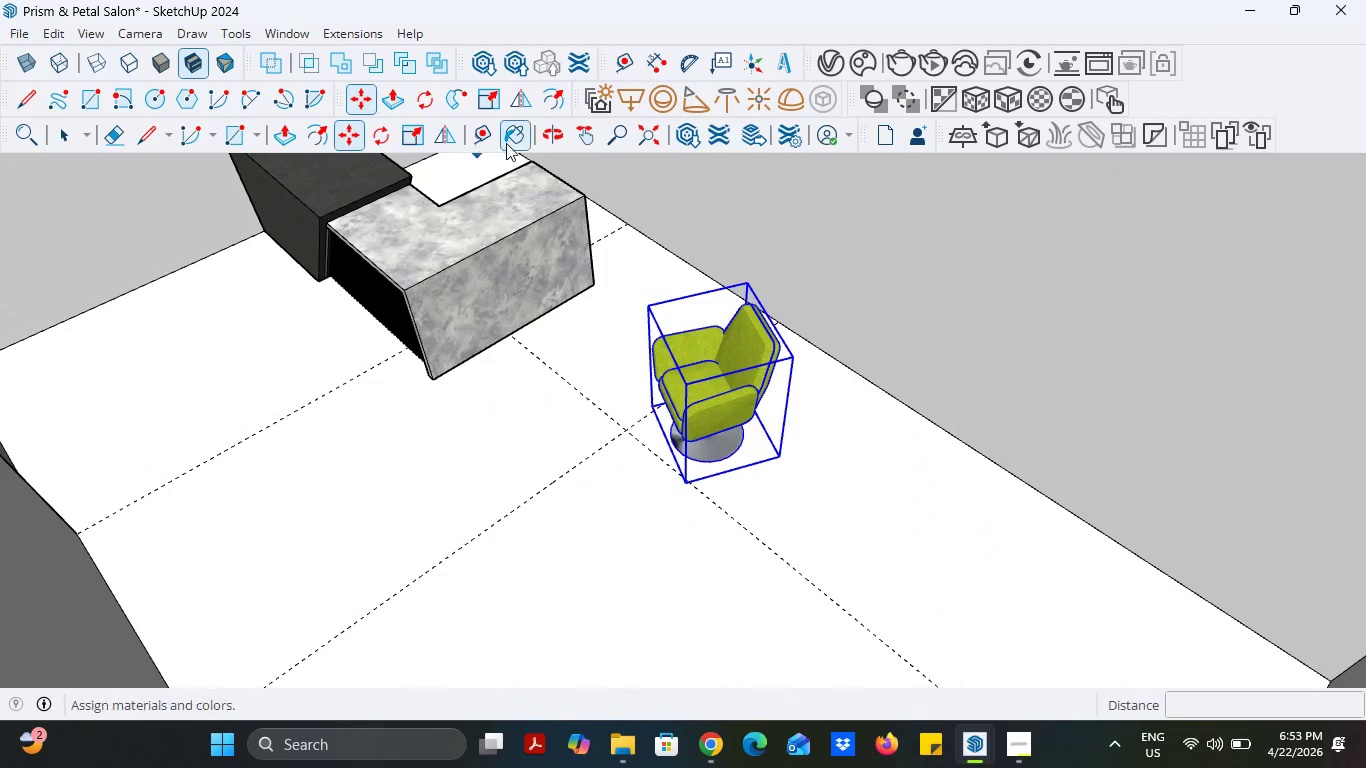 
left_click([386, 143])
 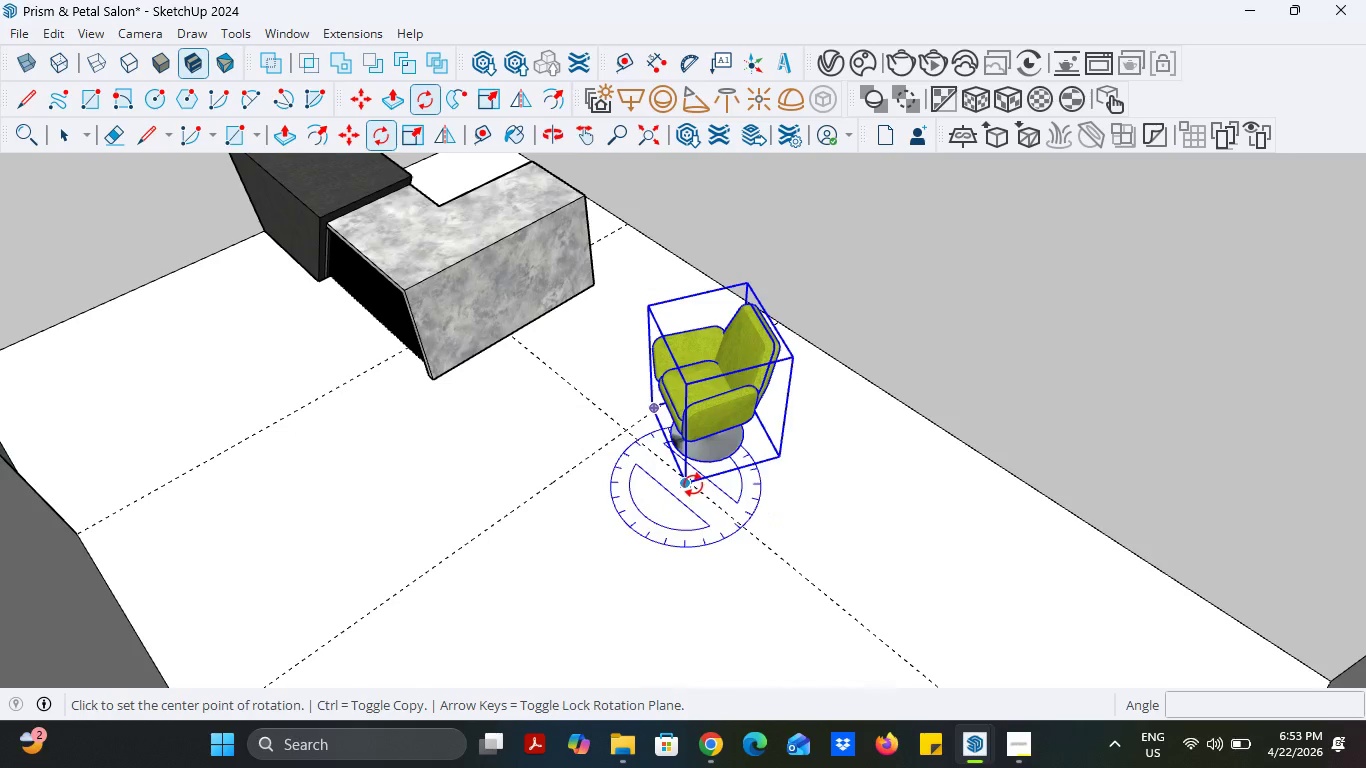 
left_click([693, 485])
 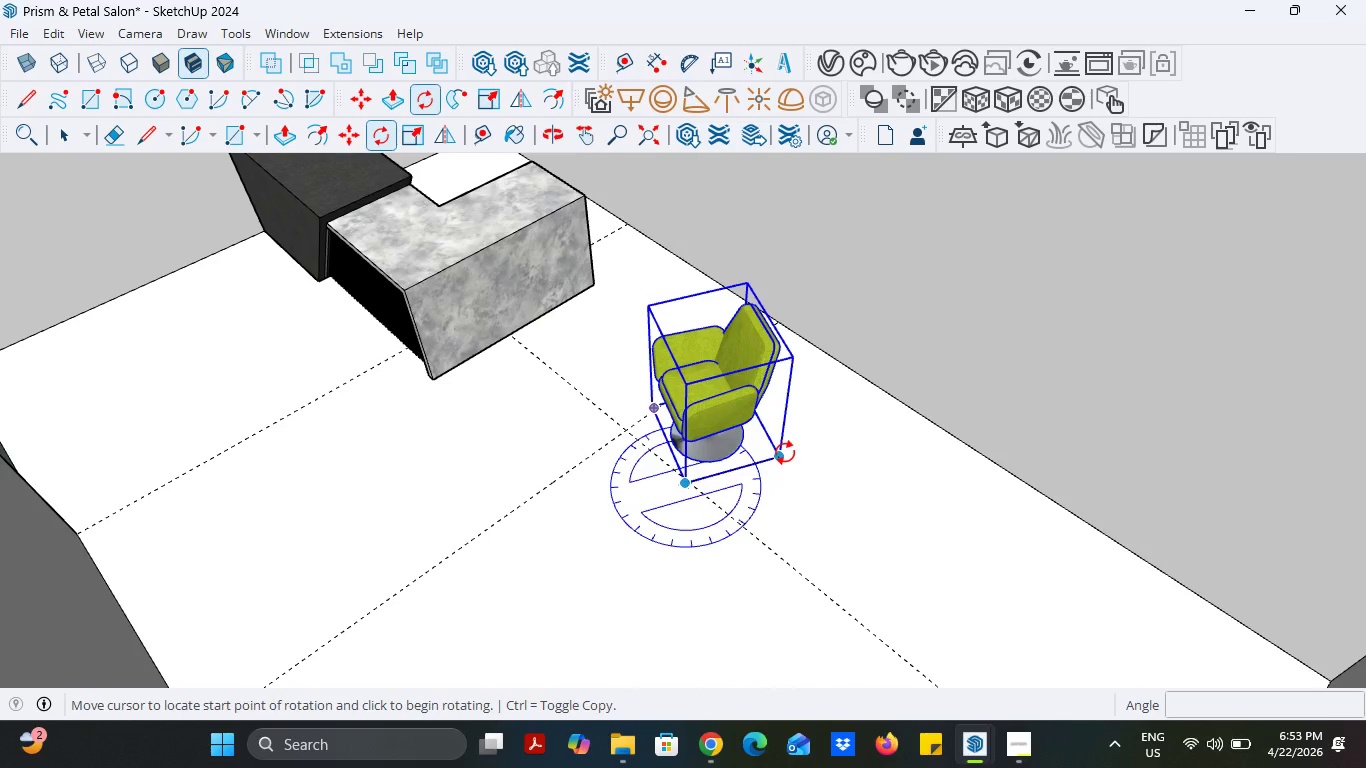 
left_click([785, 453])
 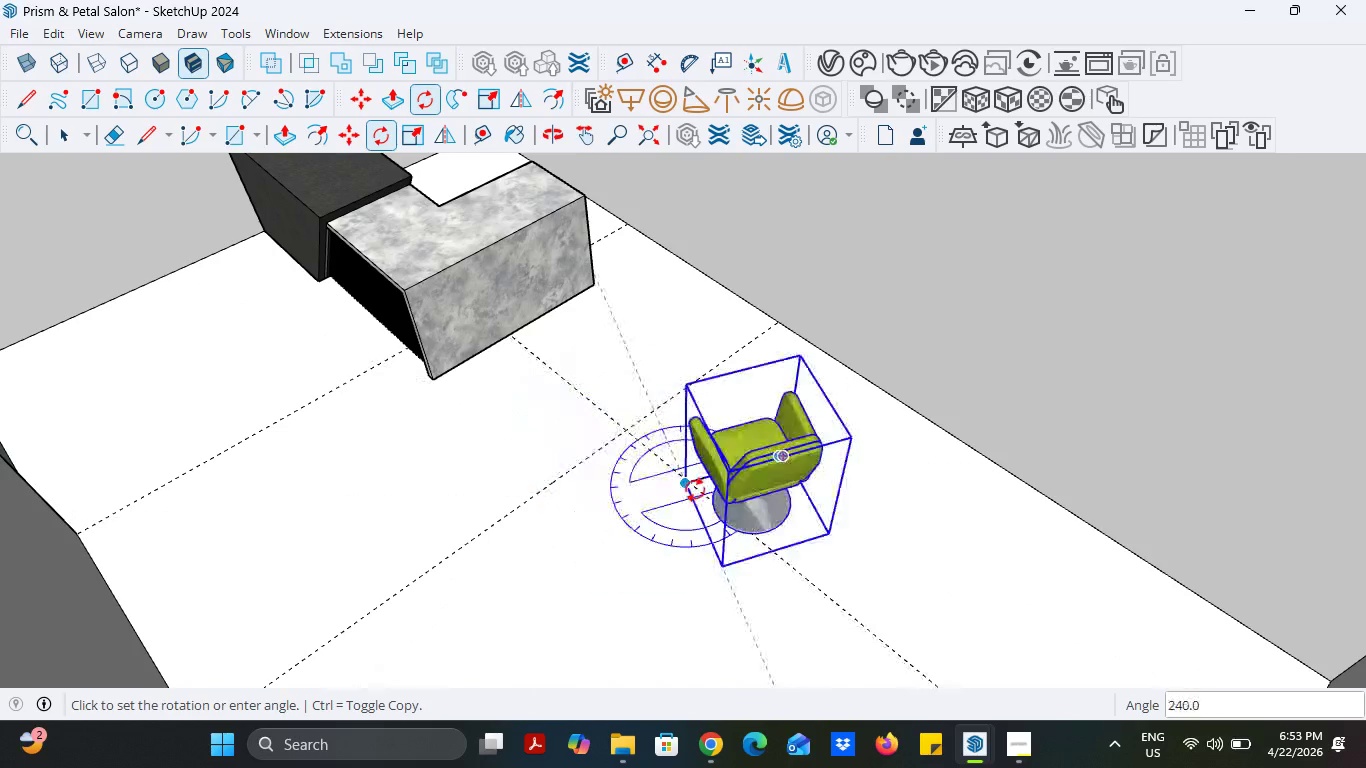 
key(Escape)
 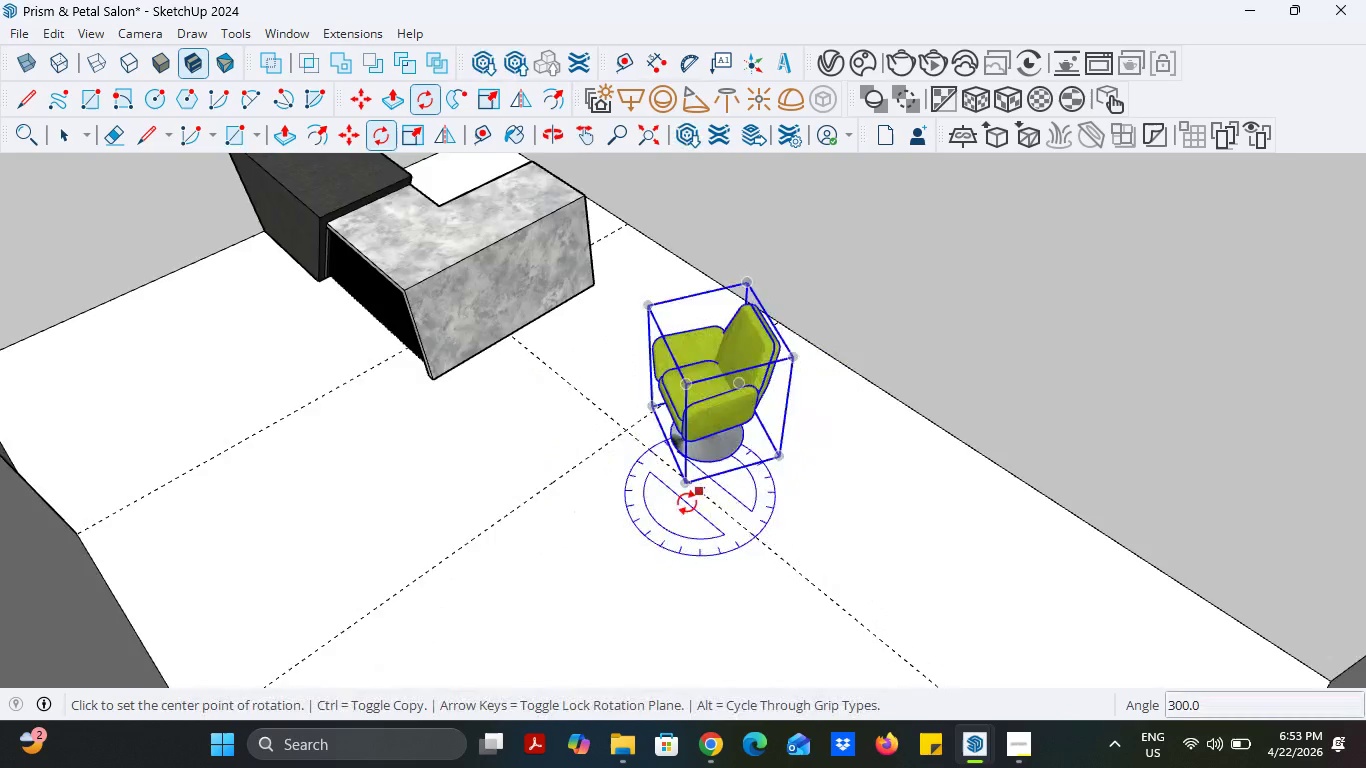 
scroll: coordinate [706, 455], scroll_direction: up, amount: 9.0
 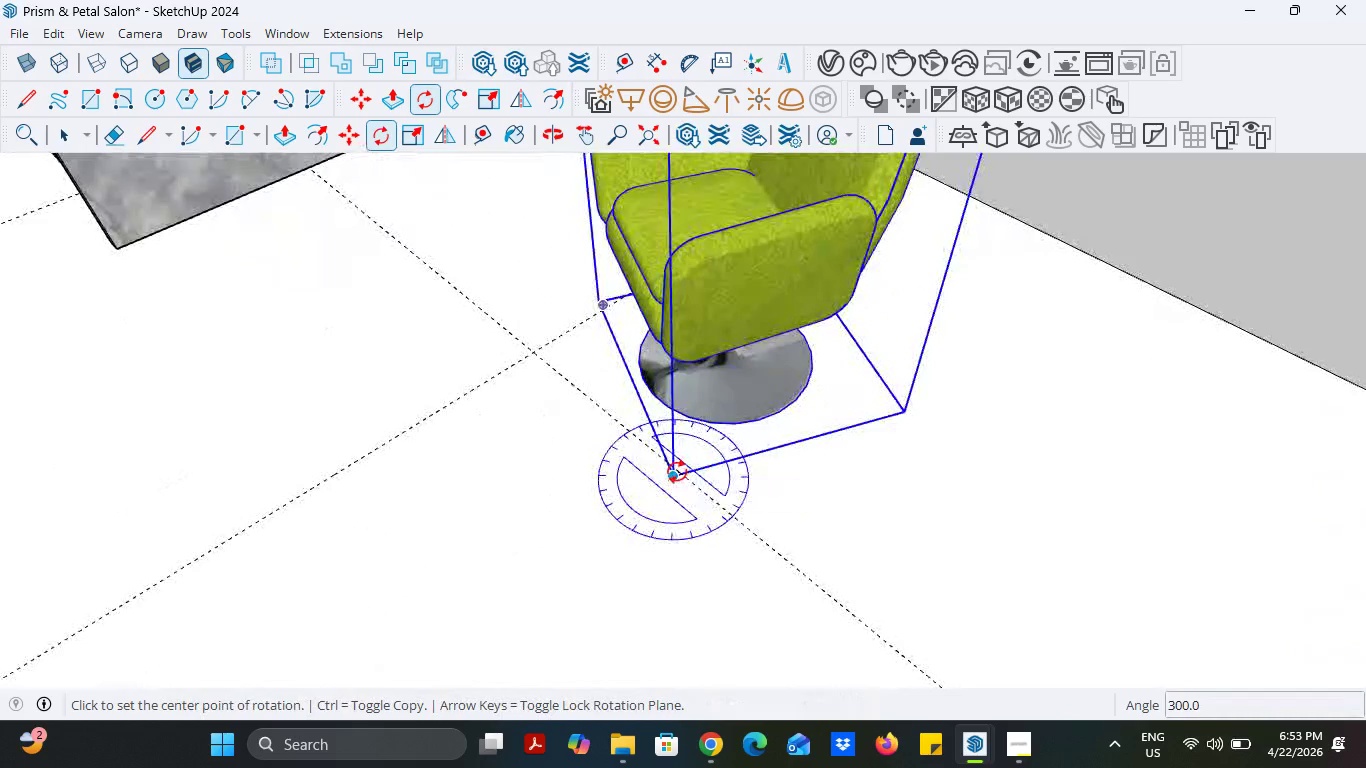 
left_click([677, 472])
 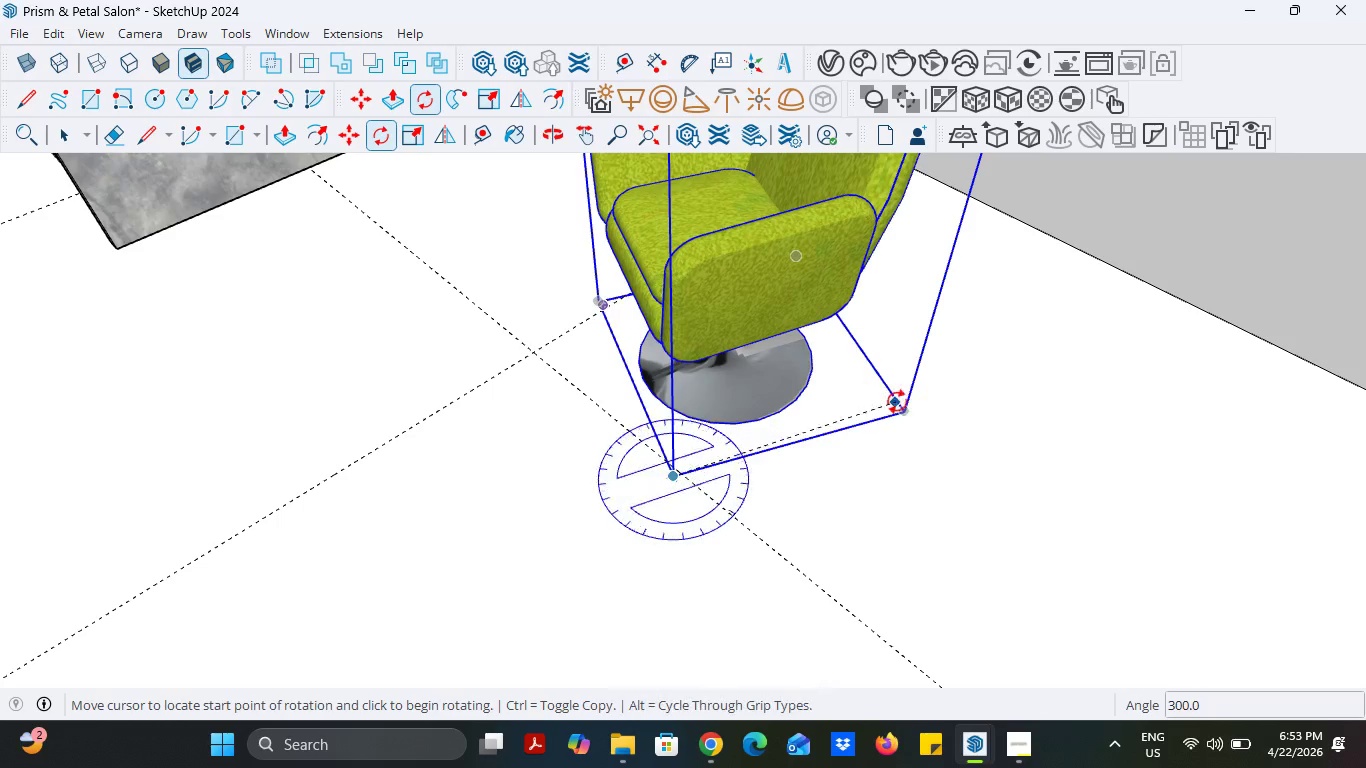 
left_click([910, 413])
 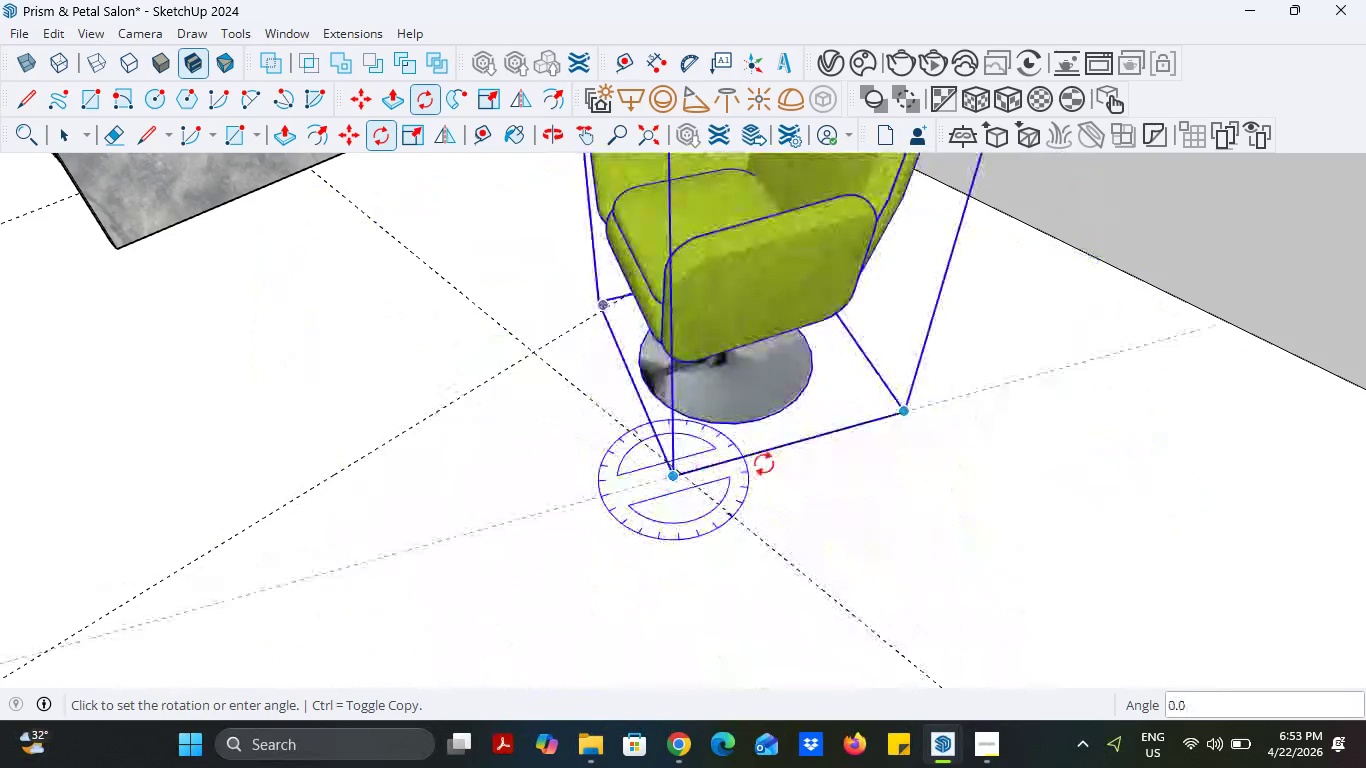 
wait(12.47)
 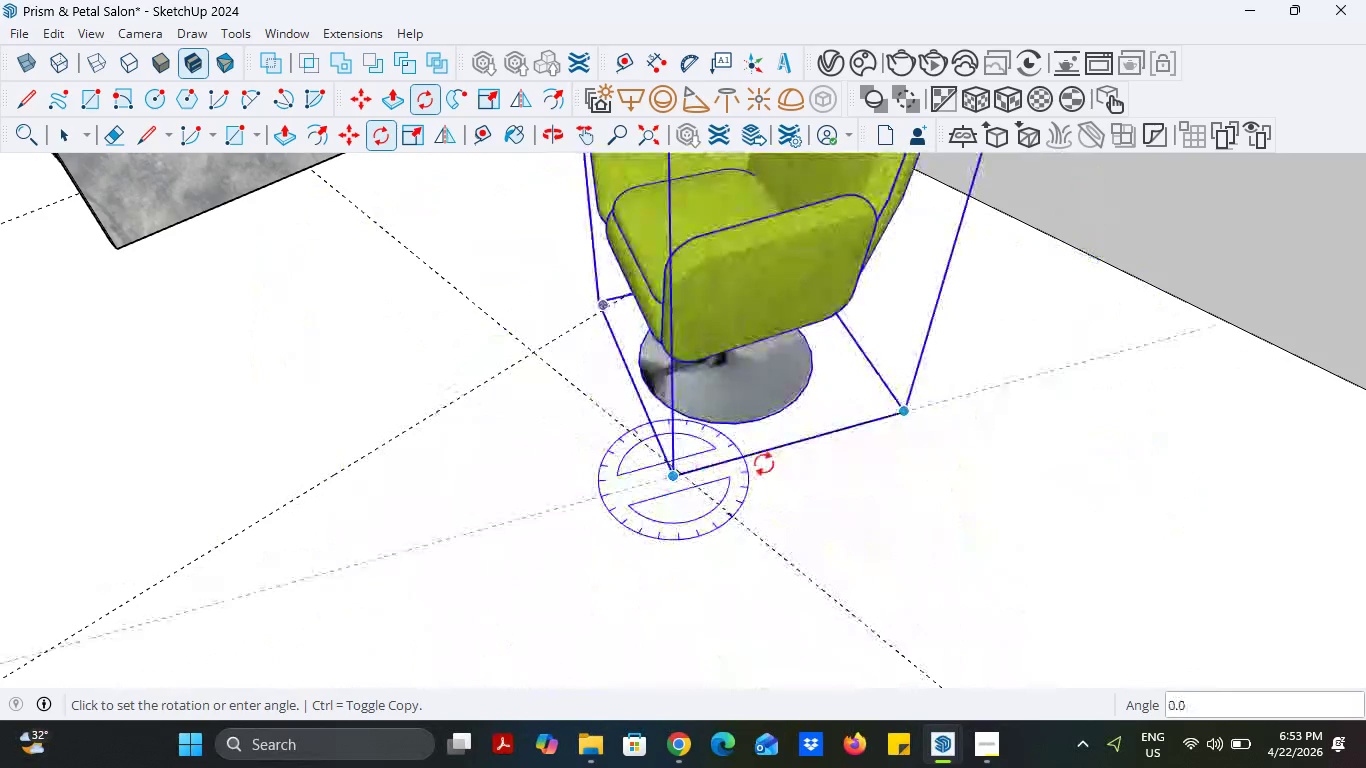 
left_click([413, 546])
 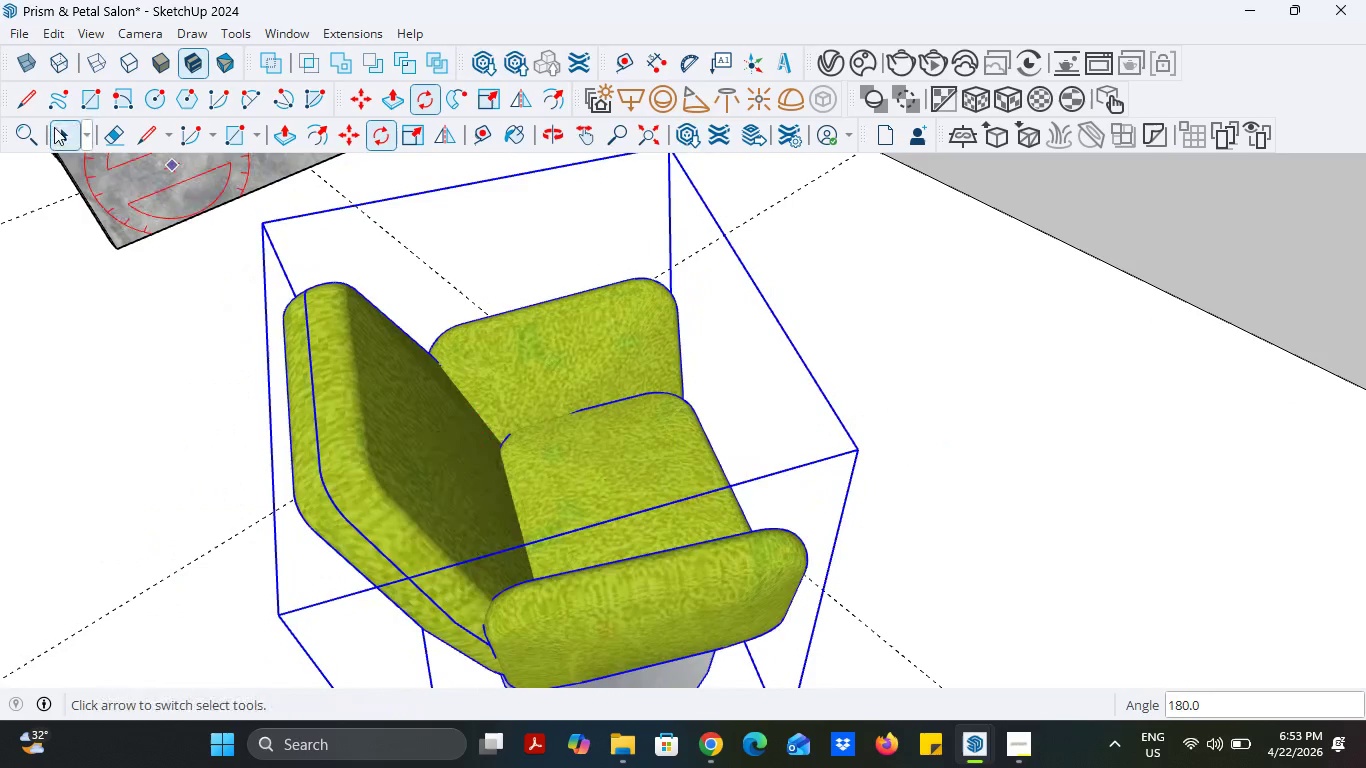 
left_click([57, 129])
 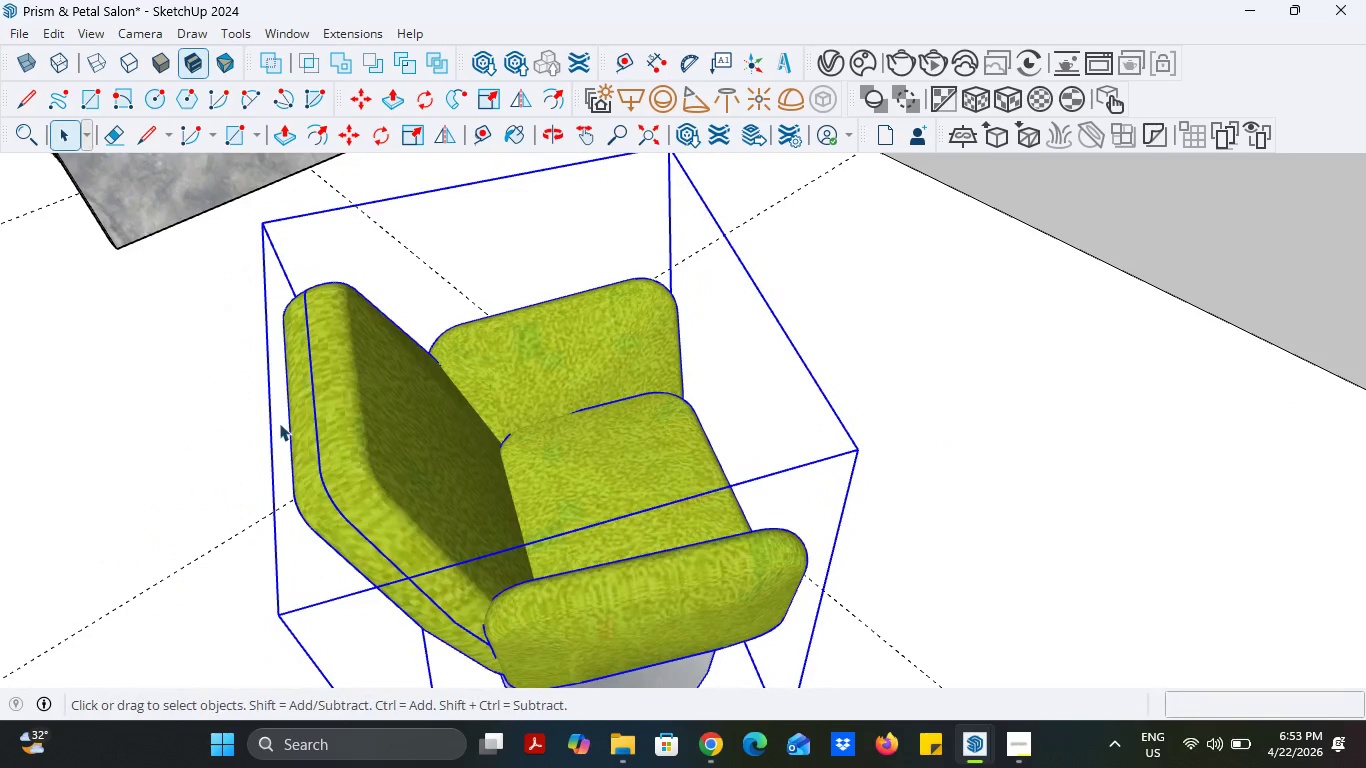 
scroll: coordinate [412, 460], scroll_direction: down, amount: 30.0
 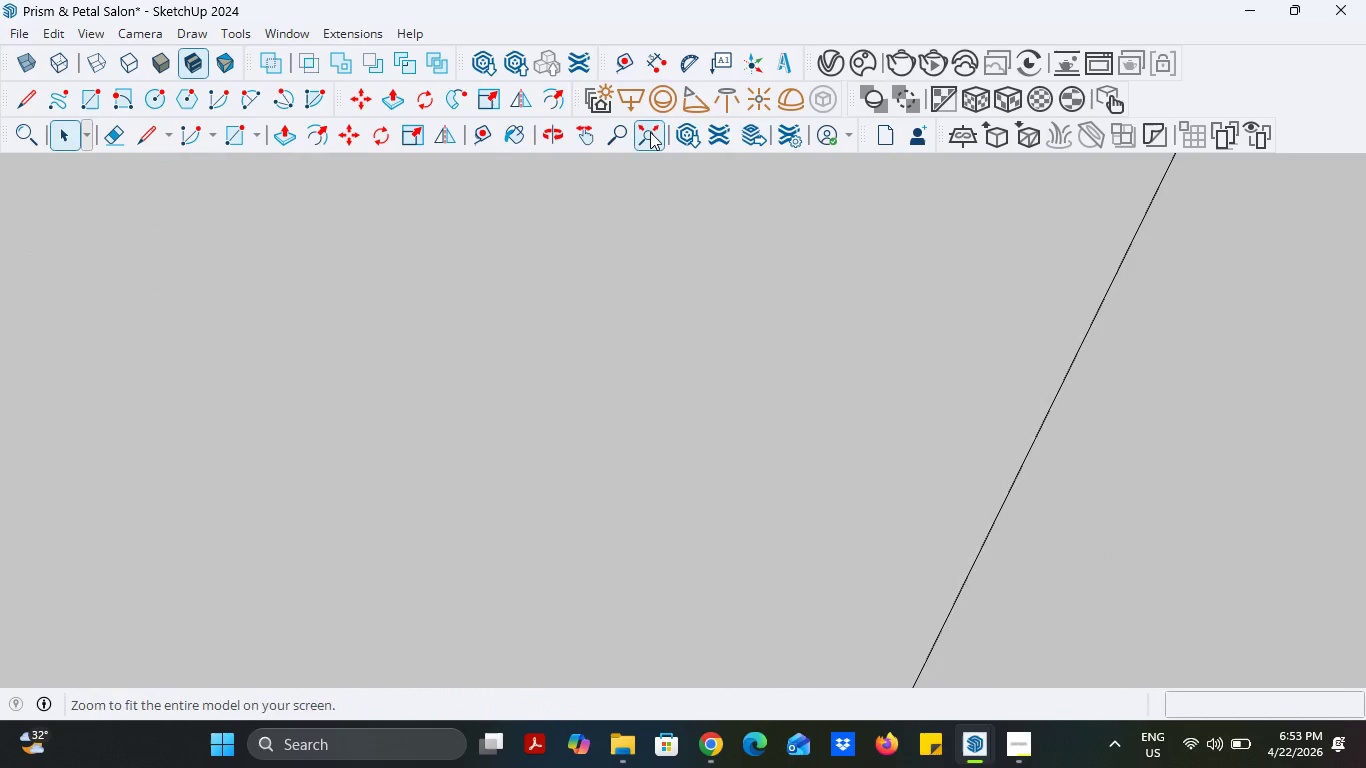 
left_click([650, 132])
 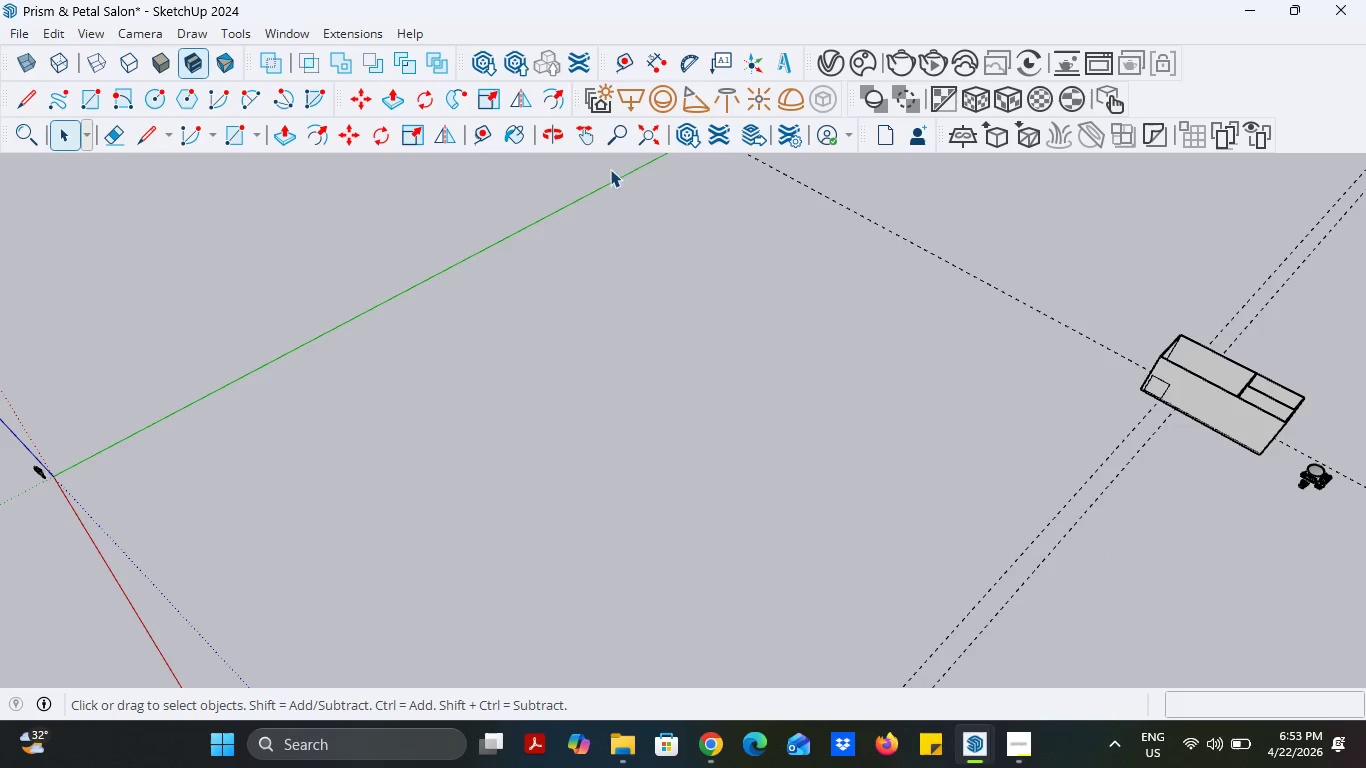 
left_click([645, 132])
 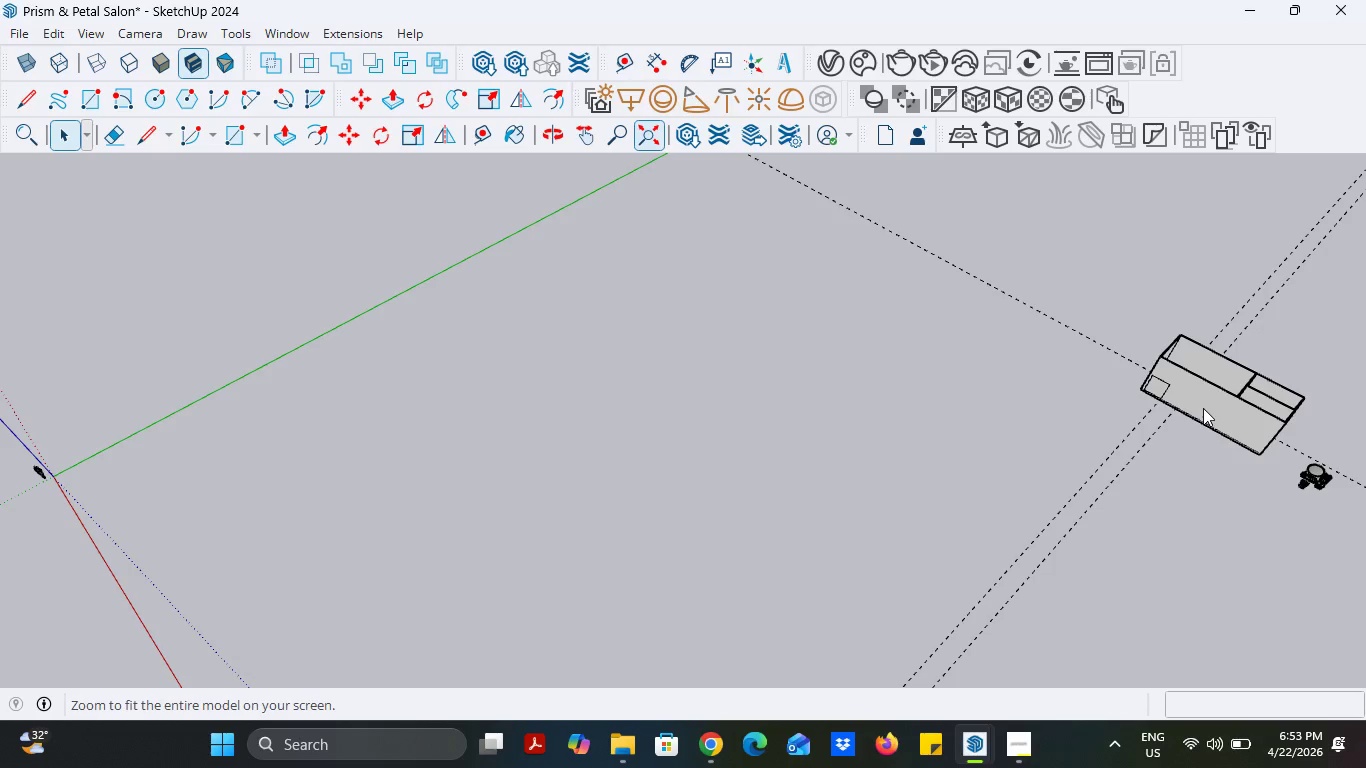 
scroll: coordinate [628, 237], scroll_direction: up, amount: 29.0
 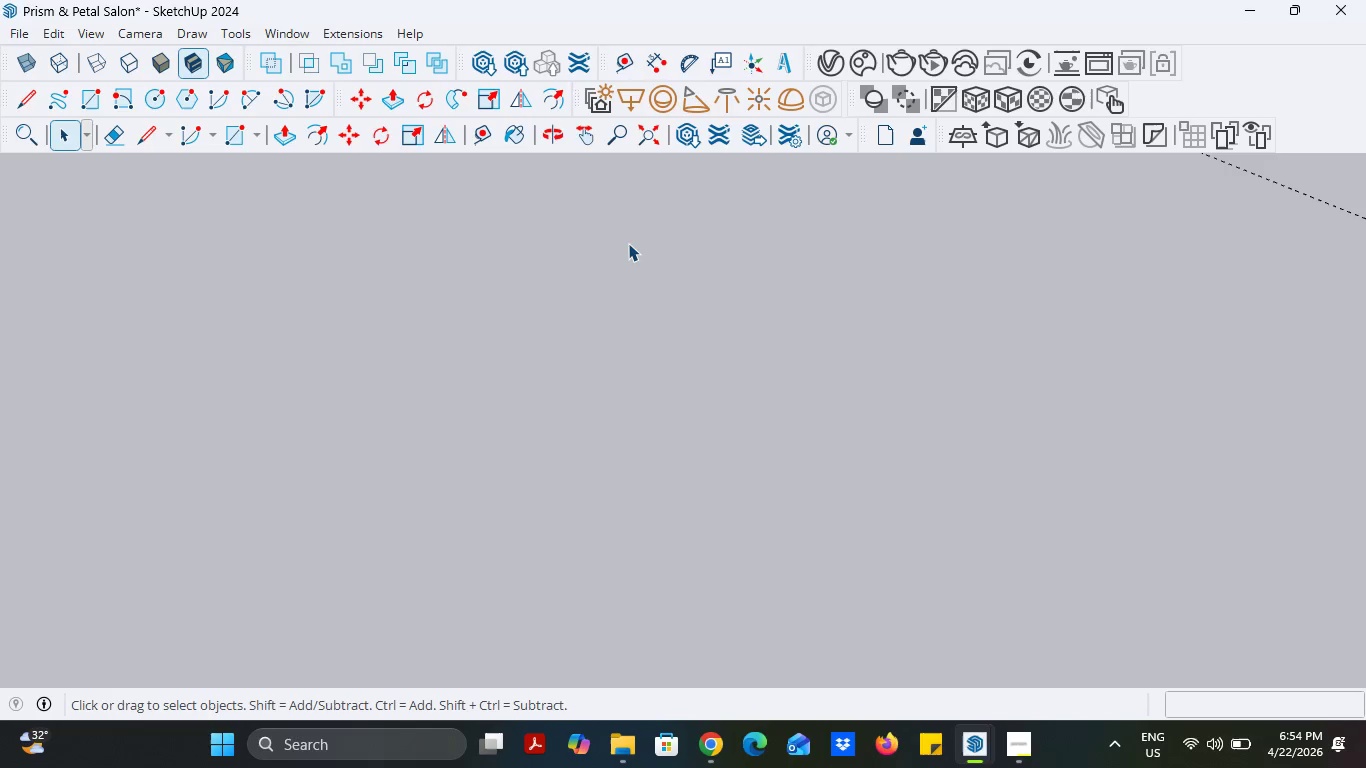 
wait(36.05)
 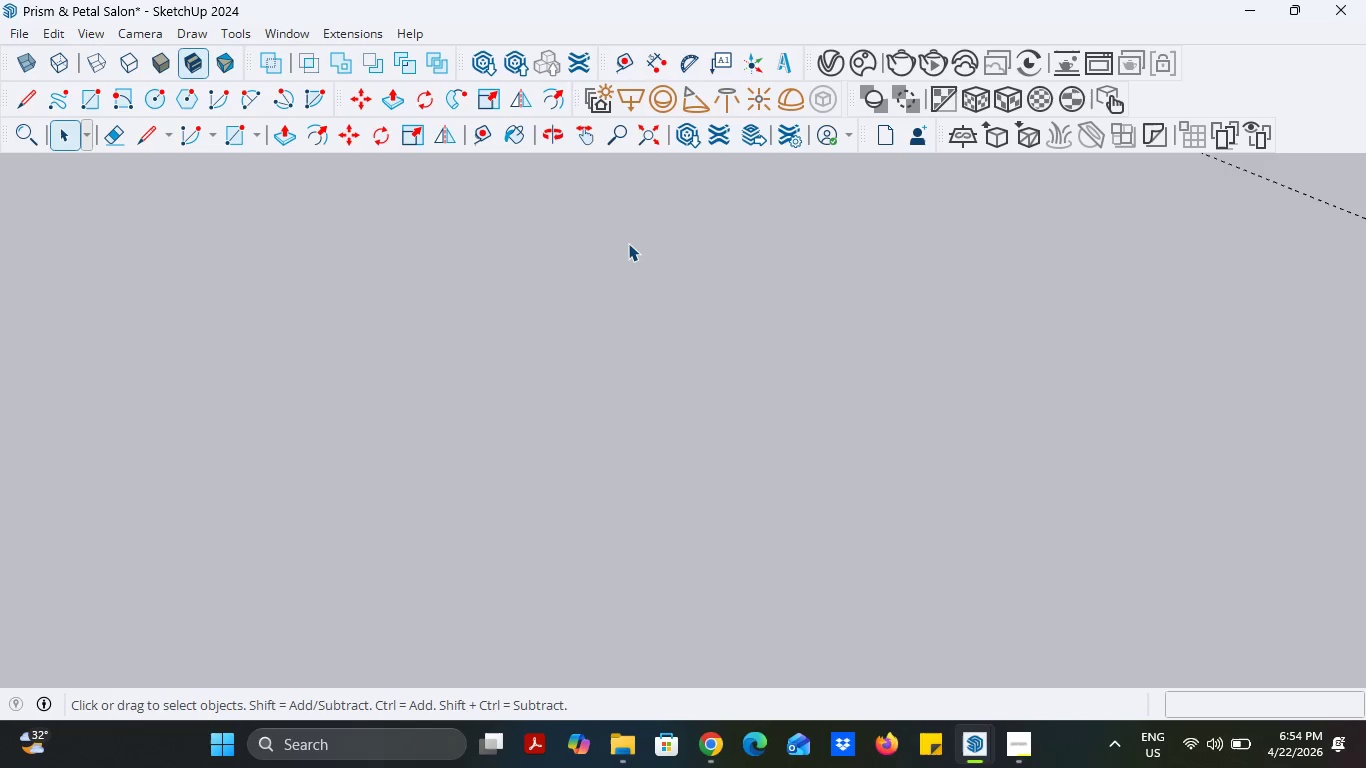 
scroll: coordinate [761, 543], scroll_direction: down, amount: 17.0
 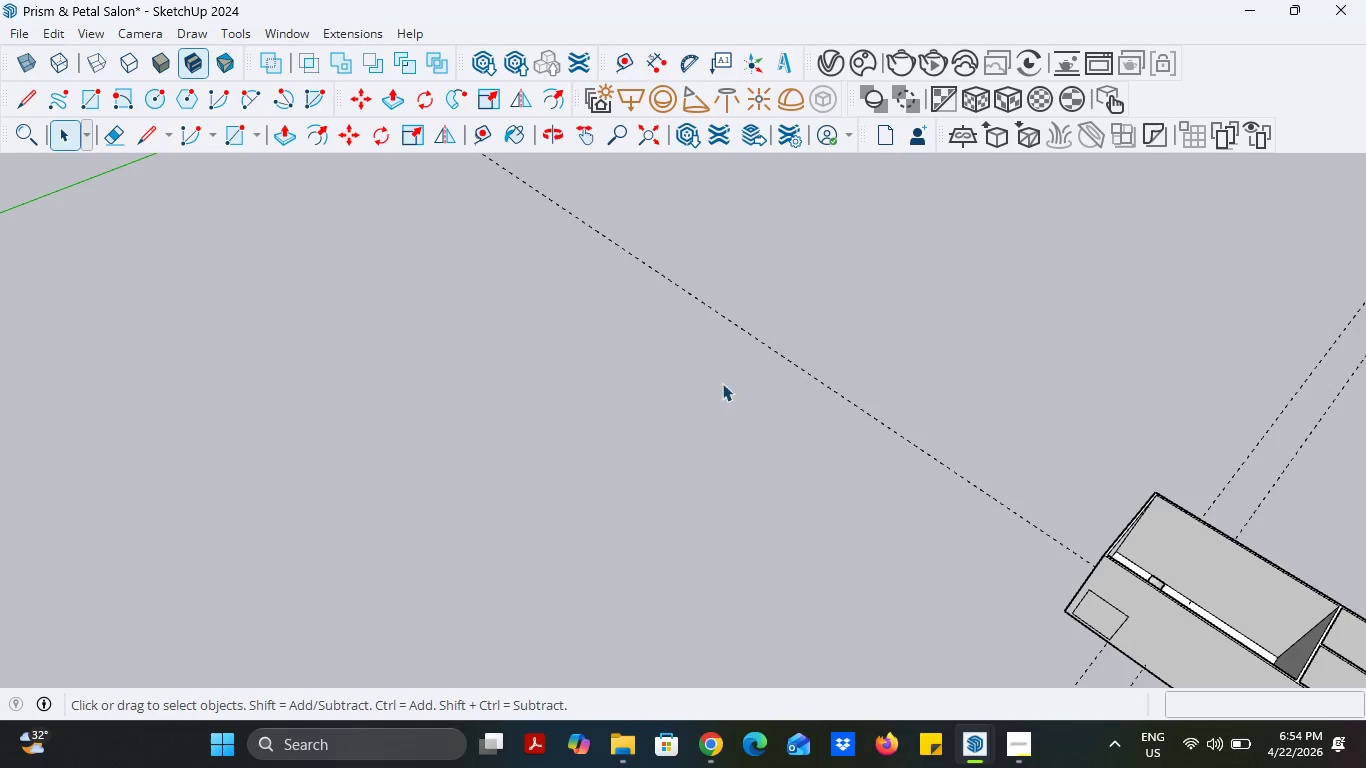 
scroll: coordinate [776, 587], scroll_direction: up, amount: 14.0
 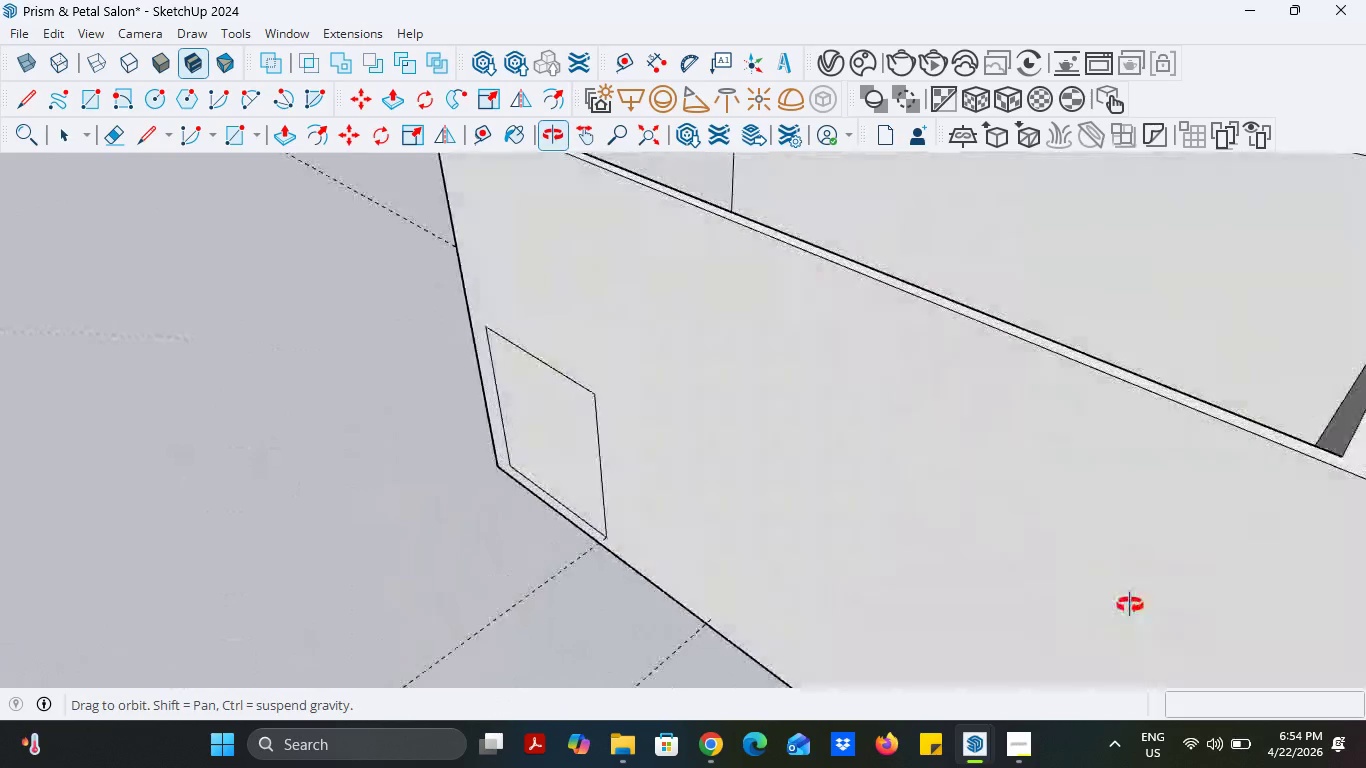 
scroll: coordinate [897, 487], scroll_direction: down, amount: 6.0
 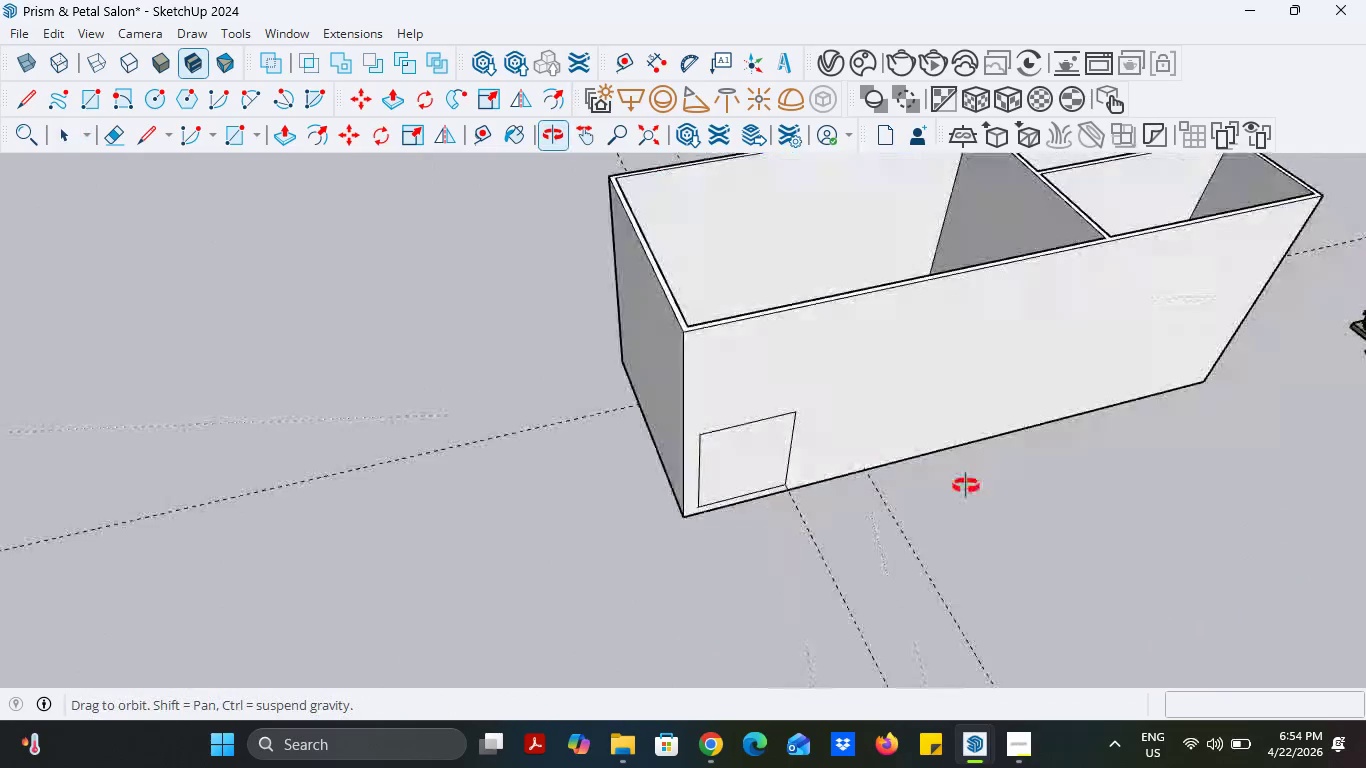 
scroll: coordinate [1283, 289], scroll_direction: up, amount: 12.0
 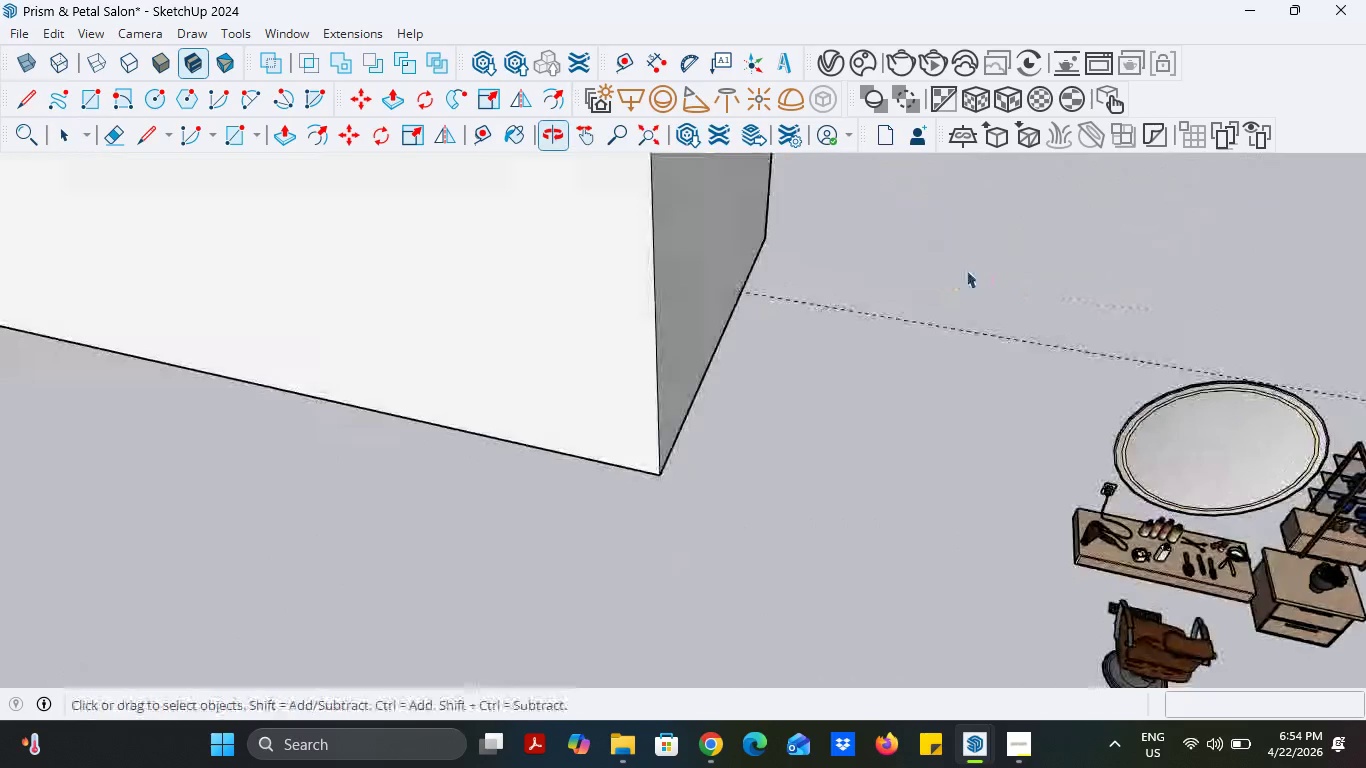 
left_click([1112, 429])
 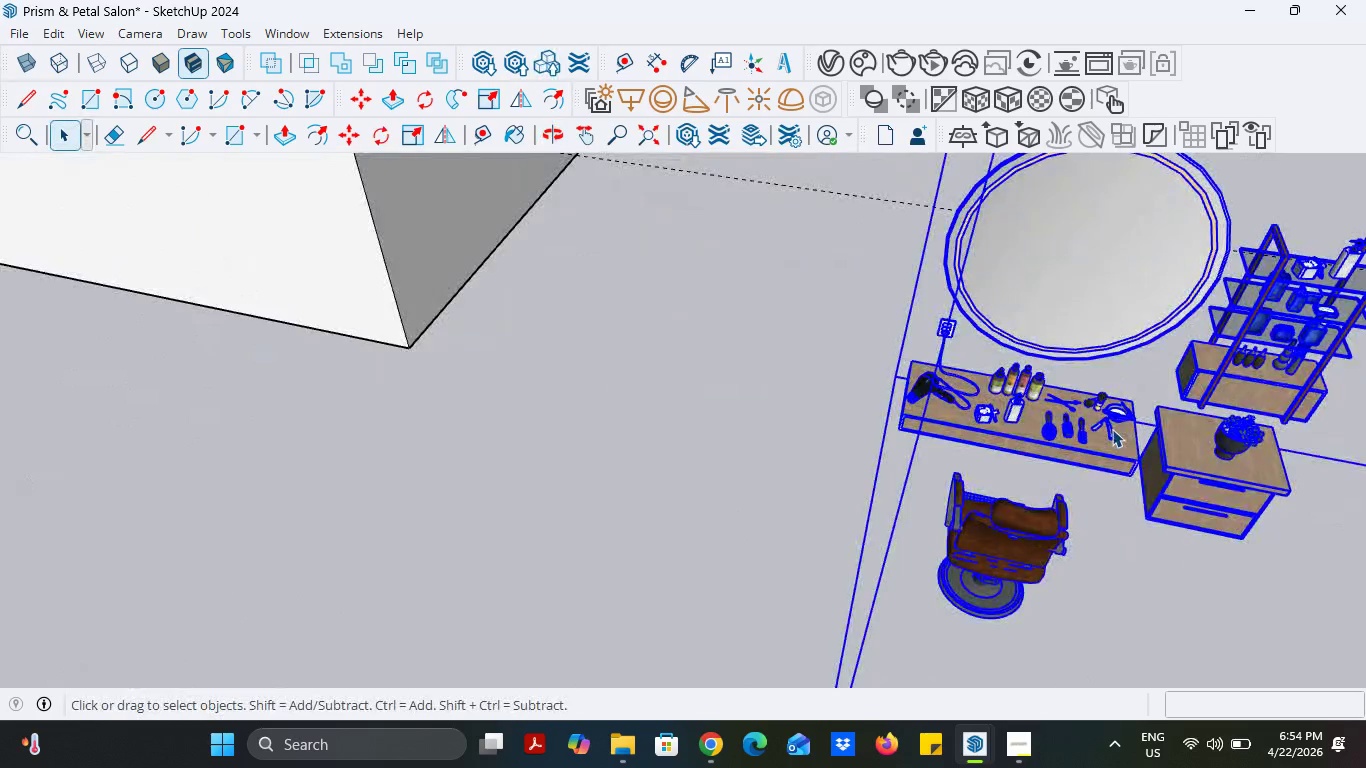 
scroll: coordinate [1132, 447], scroll_direction: up, amount: 4.0
 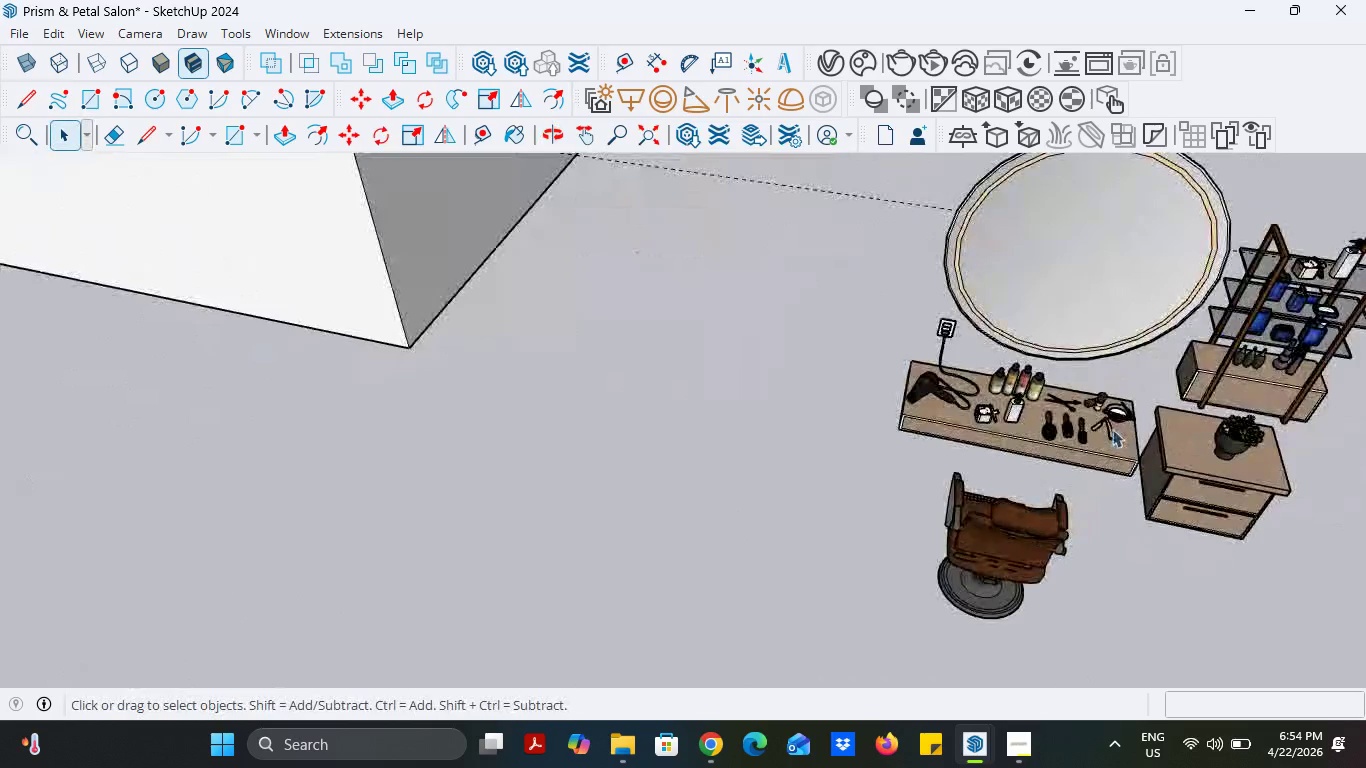 
right_click([1112, 429])
 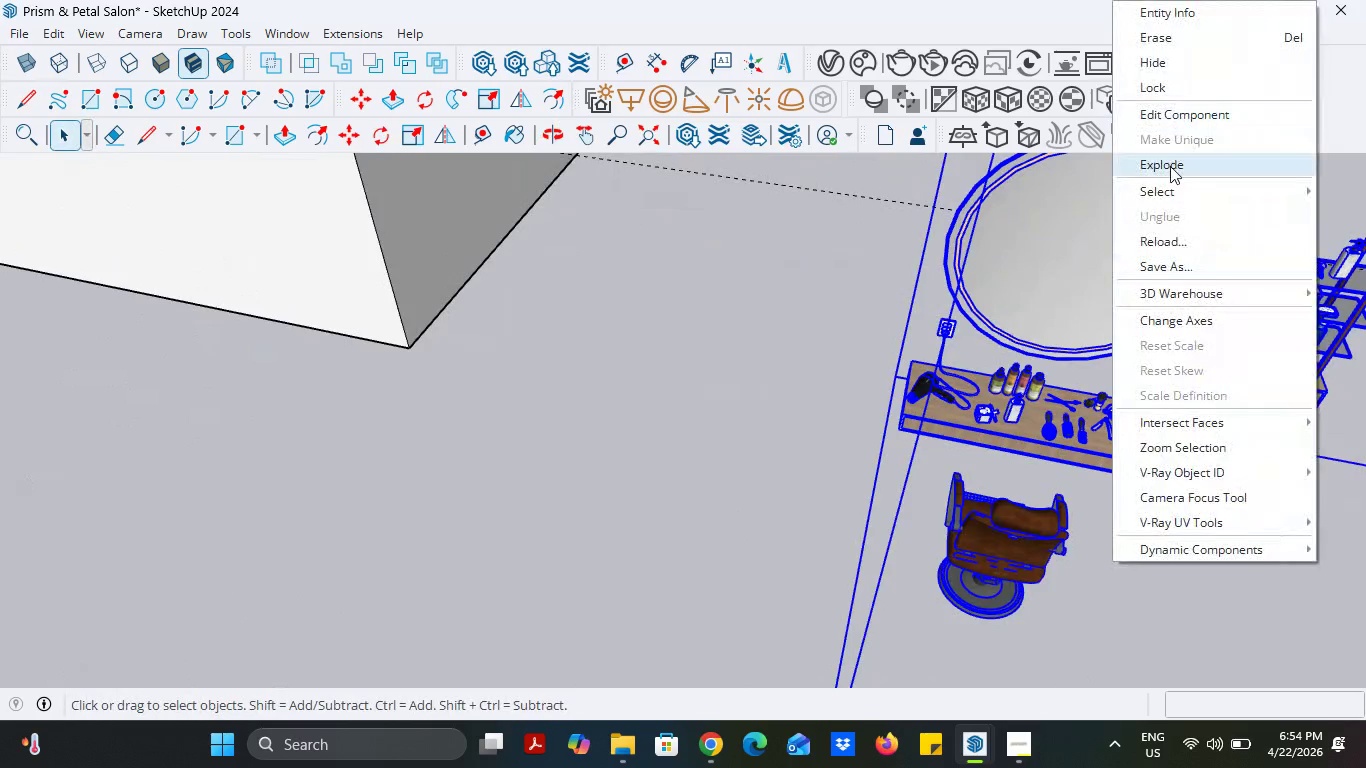 
left_click([1170, 169])
 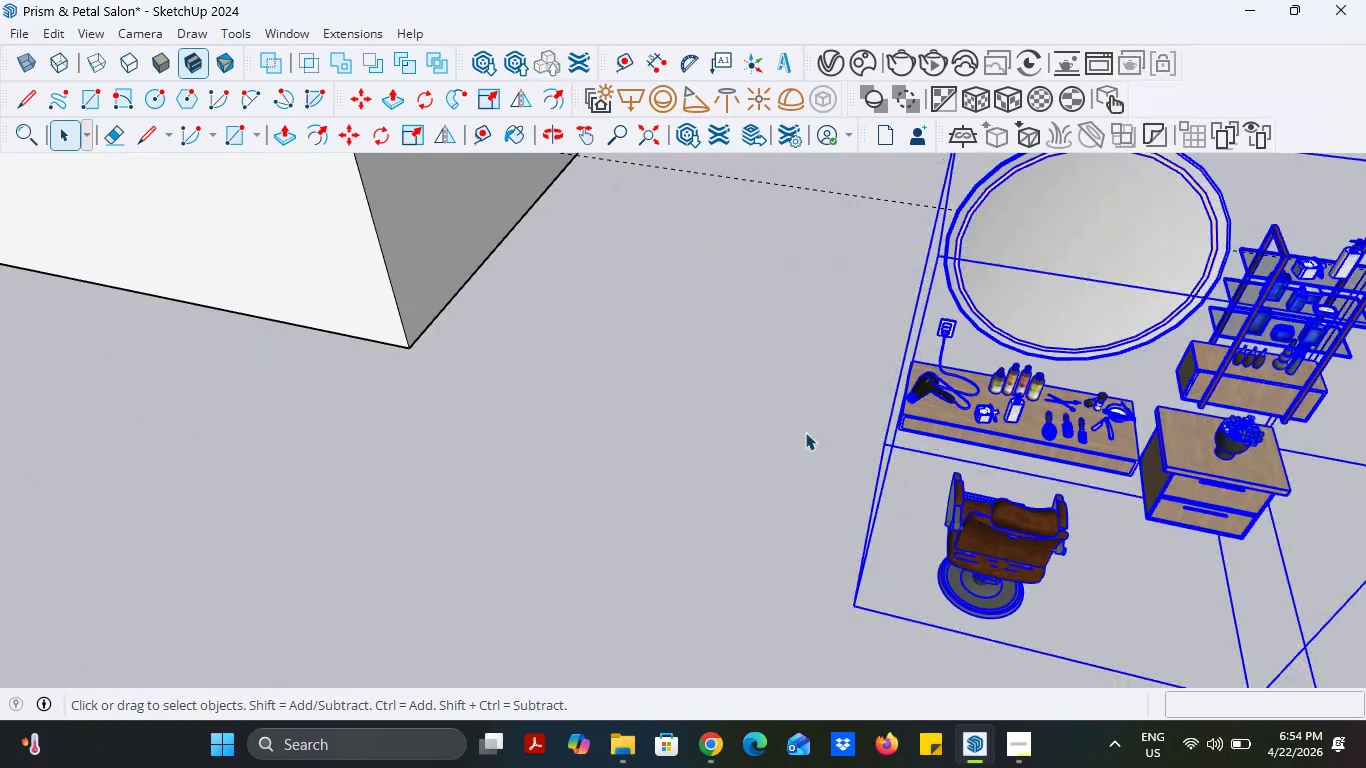 
left_click([797, 432])
 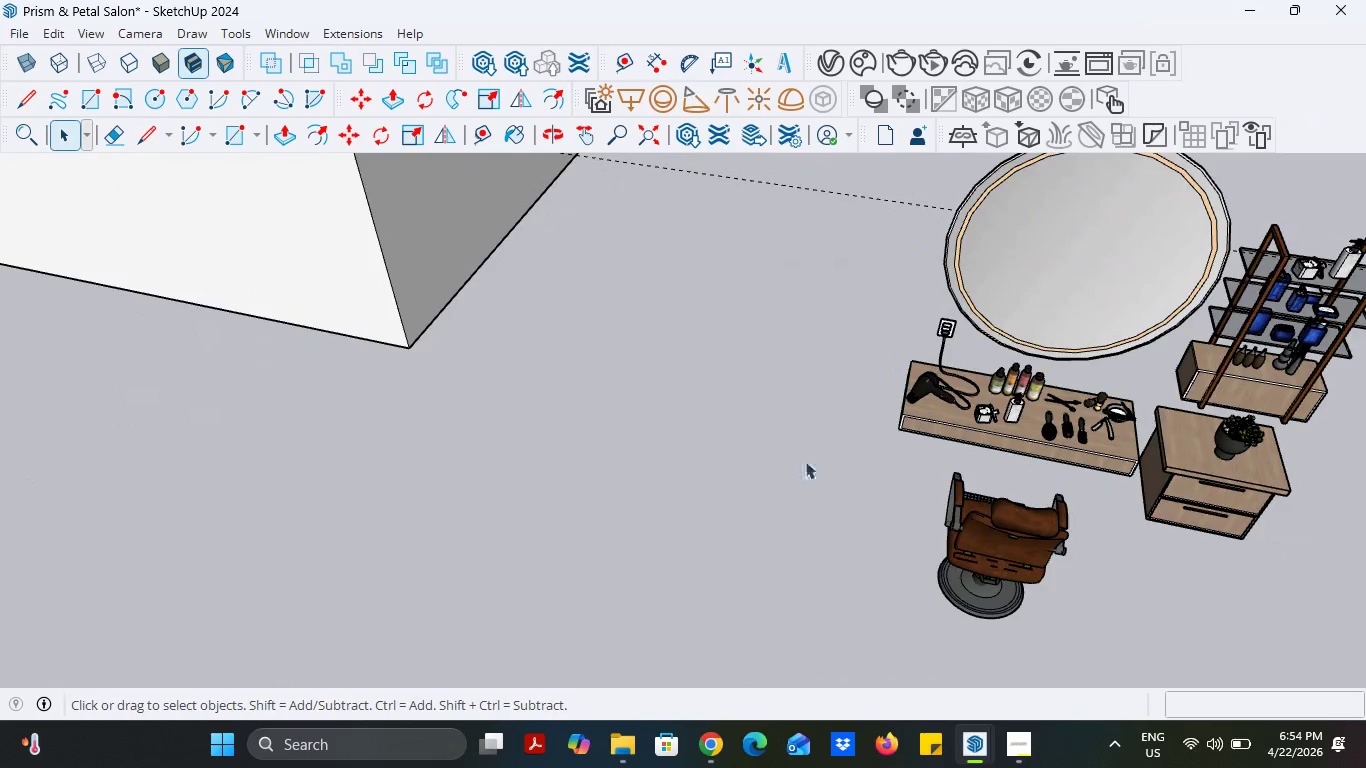 
scroll: coordinate [827, 459], scroll_direction: down, amount: 8.0
 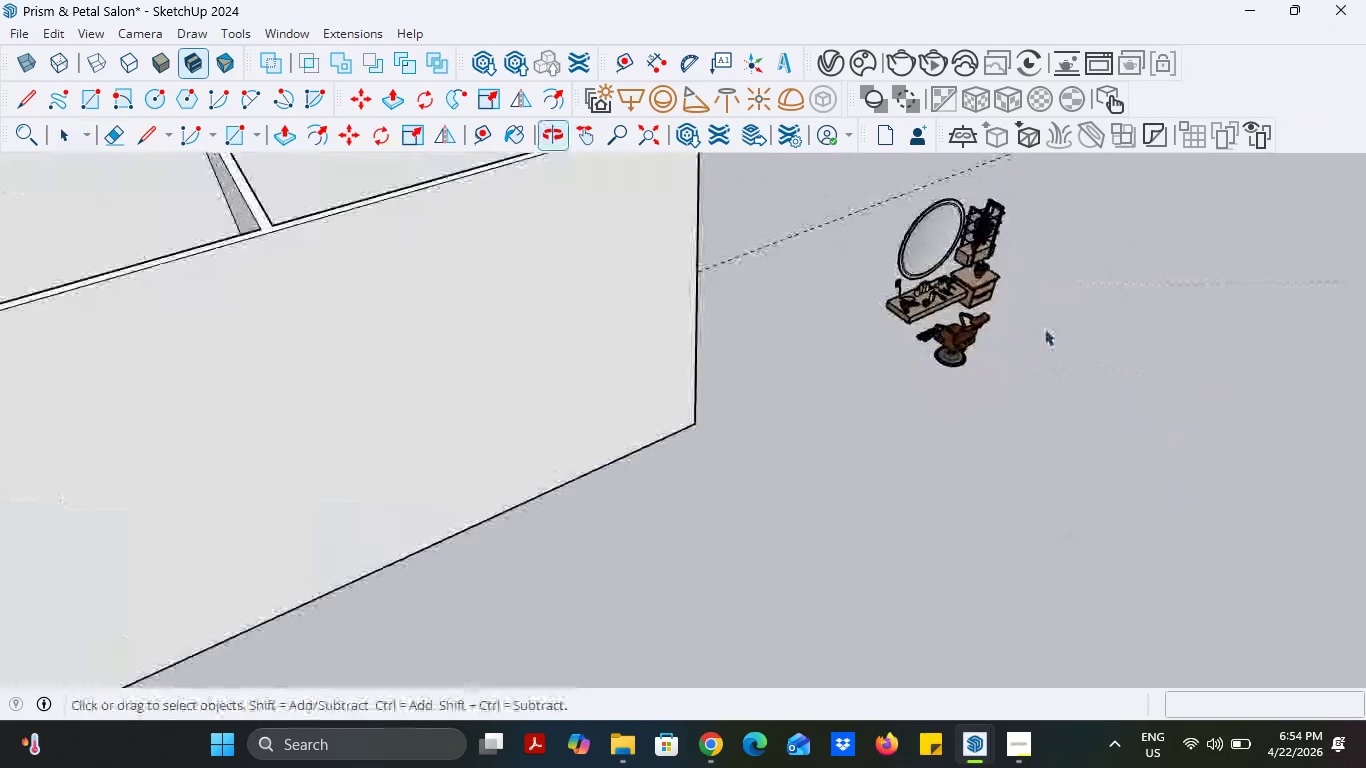 
left_click([918, 358])
 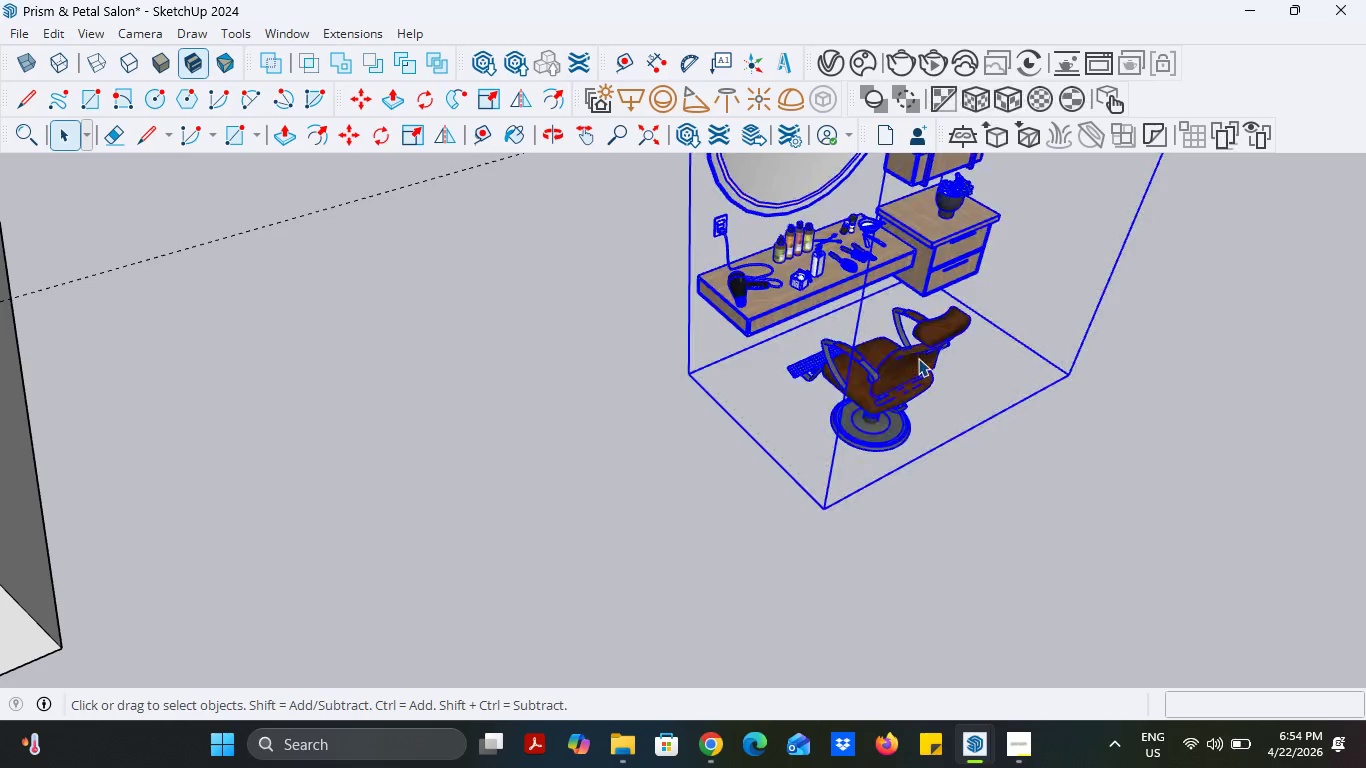 
scroll: coordinate [948, 346], scroll_direction: up, amount: 10.0
 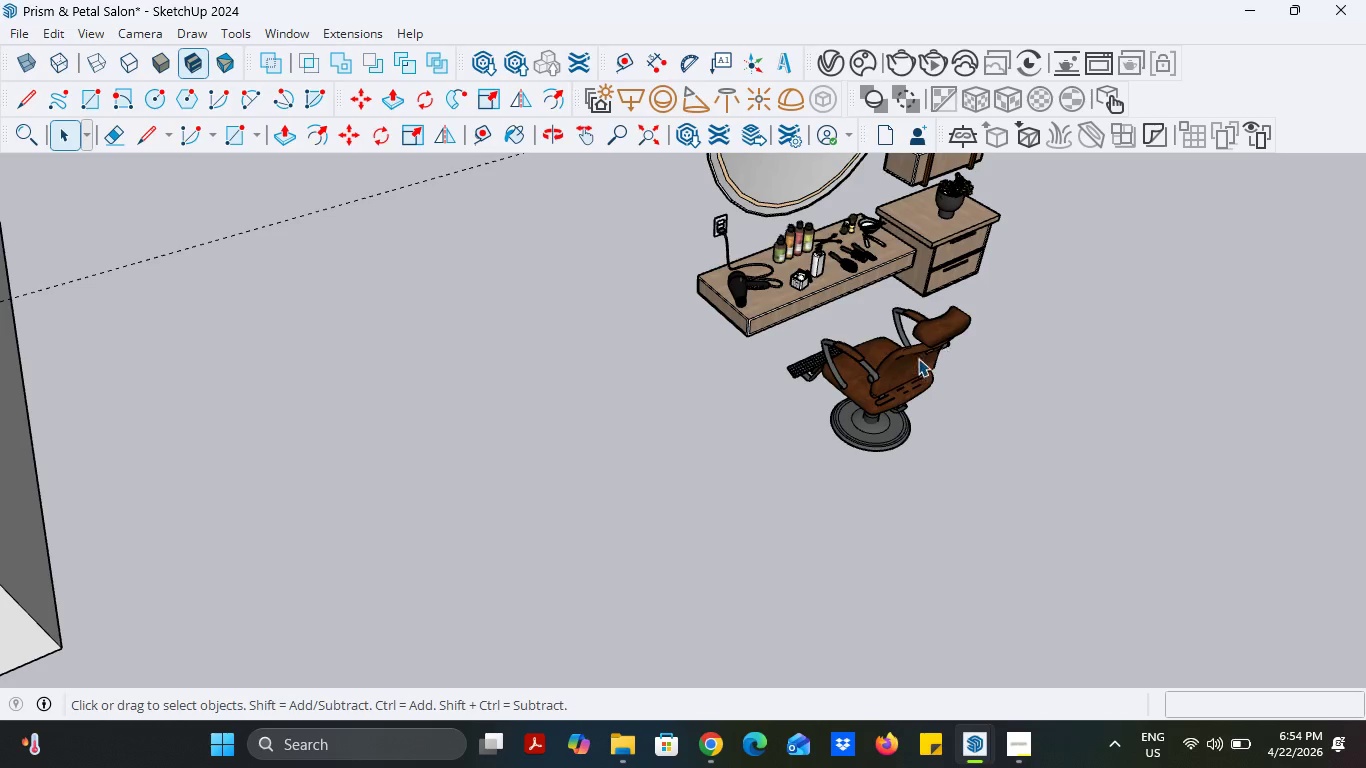 
right_click([918, 358])
 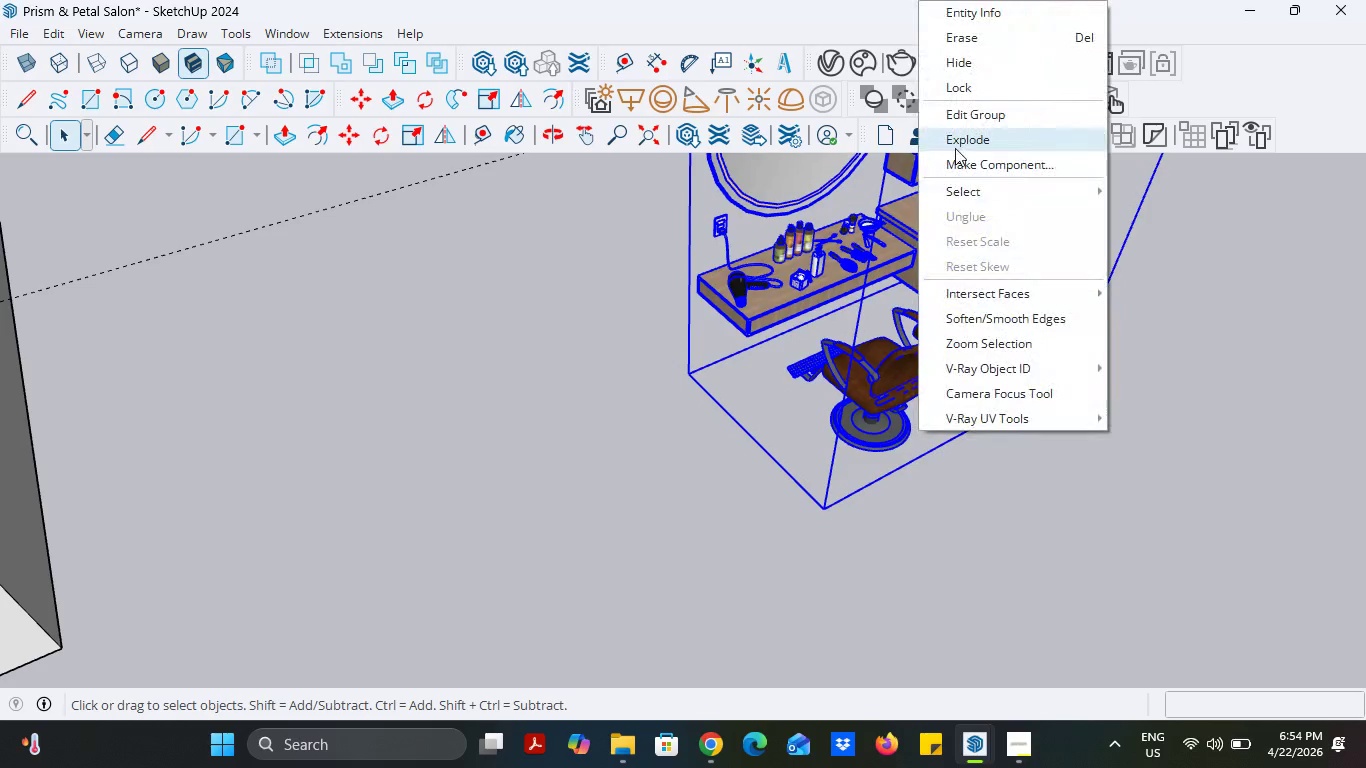 
left_click([955, 148])
 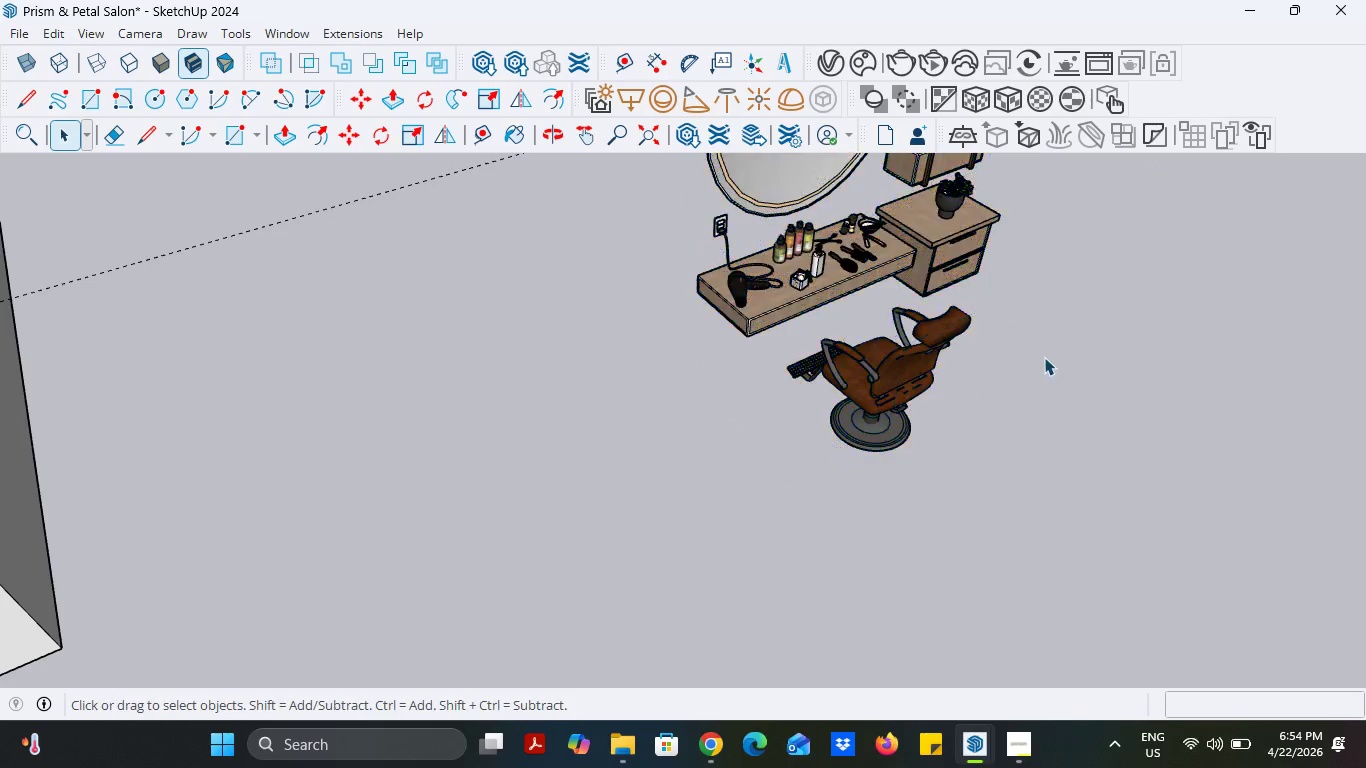 
double_click([882, 357])
 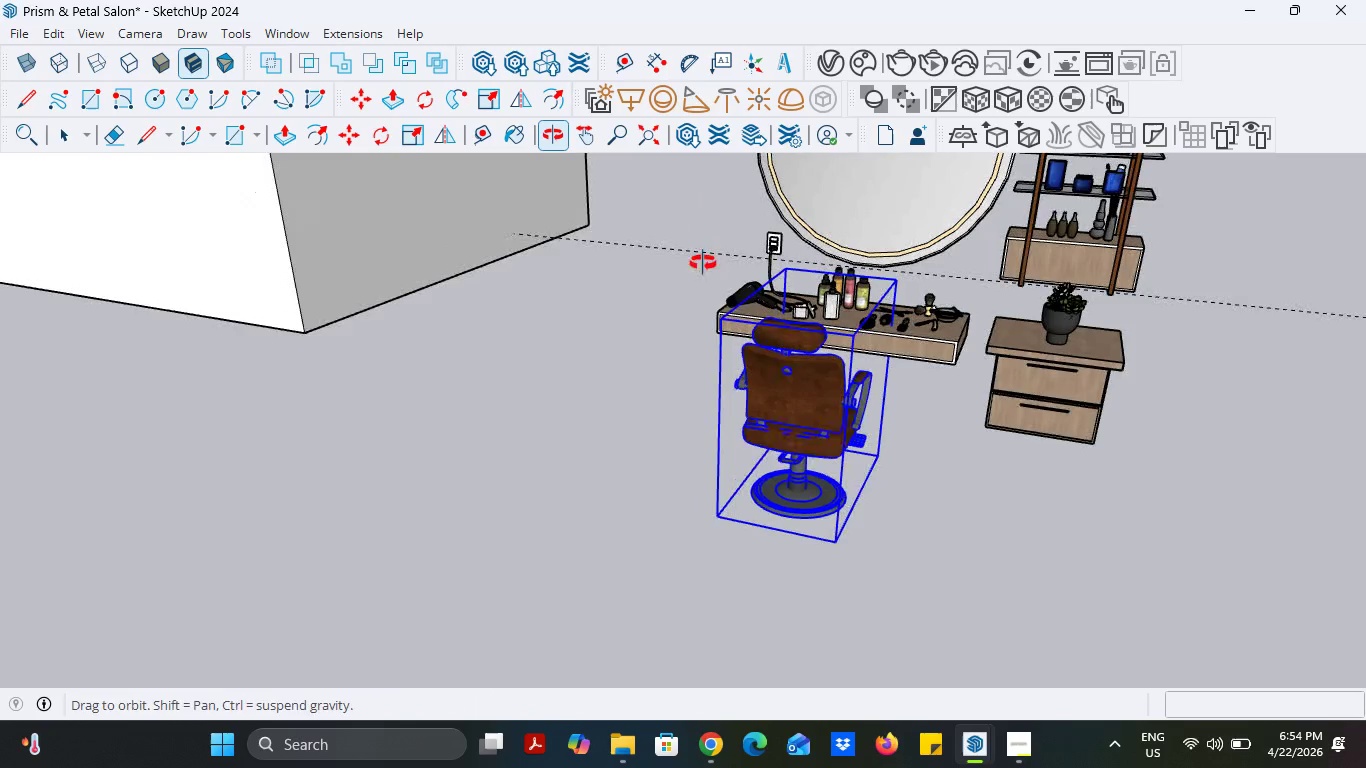 
scroll: coordinate [971, 503], scroll_direction: down, amount: 4.0
 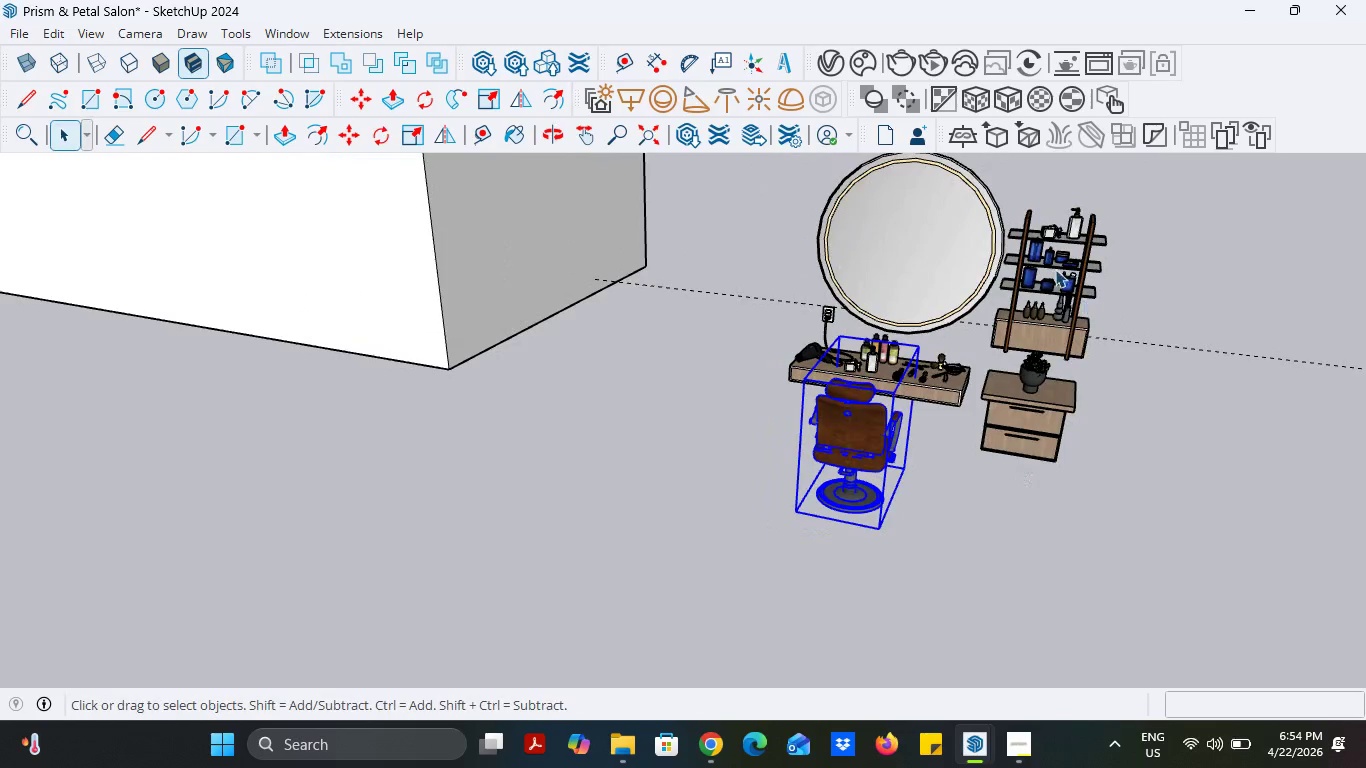 
scroll: coordinate [1052, 267], scroll_direction: up, amount: 5.0
 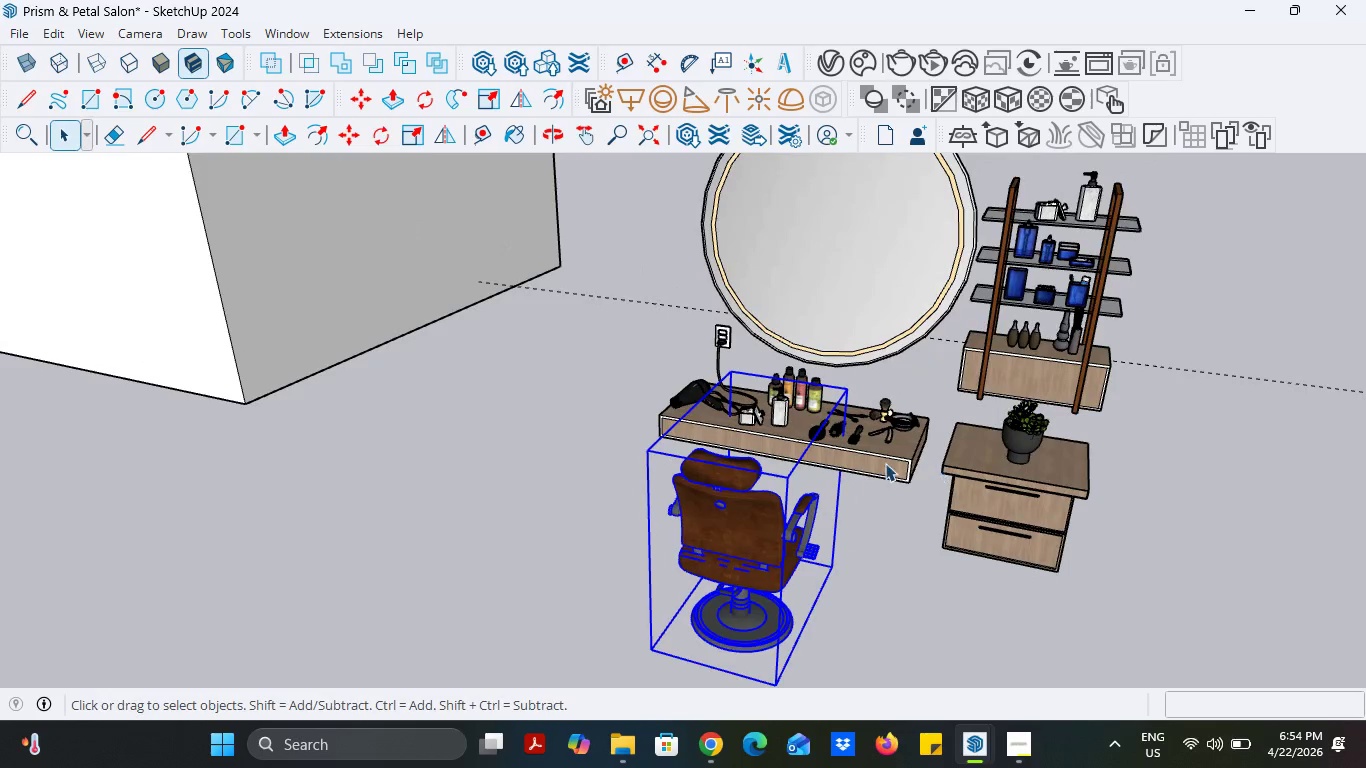 
left_click([480, 438])
 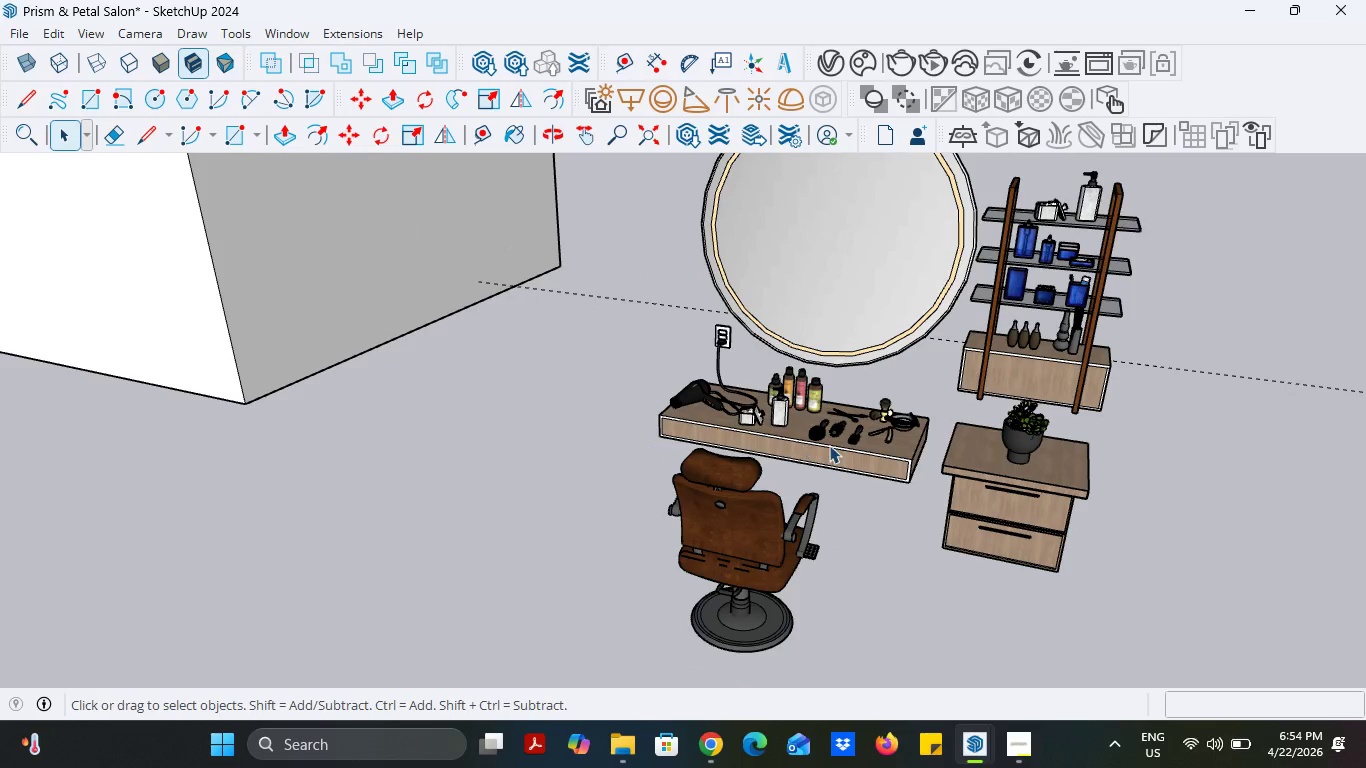 
scroll: coordinate [886, 449], scroll_direction: down, amount: 9.0
 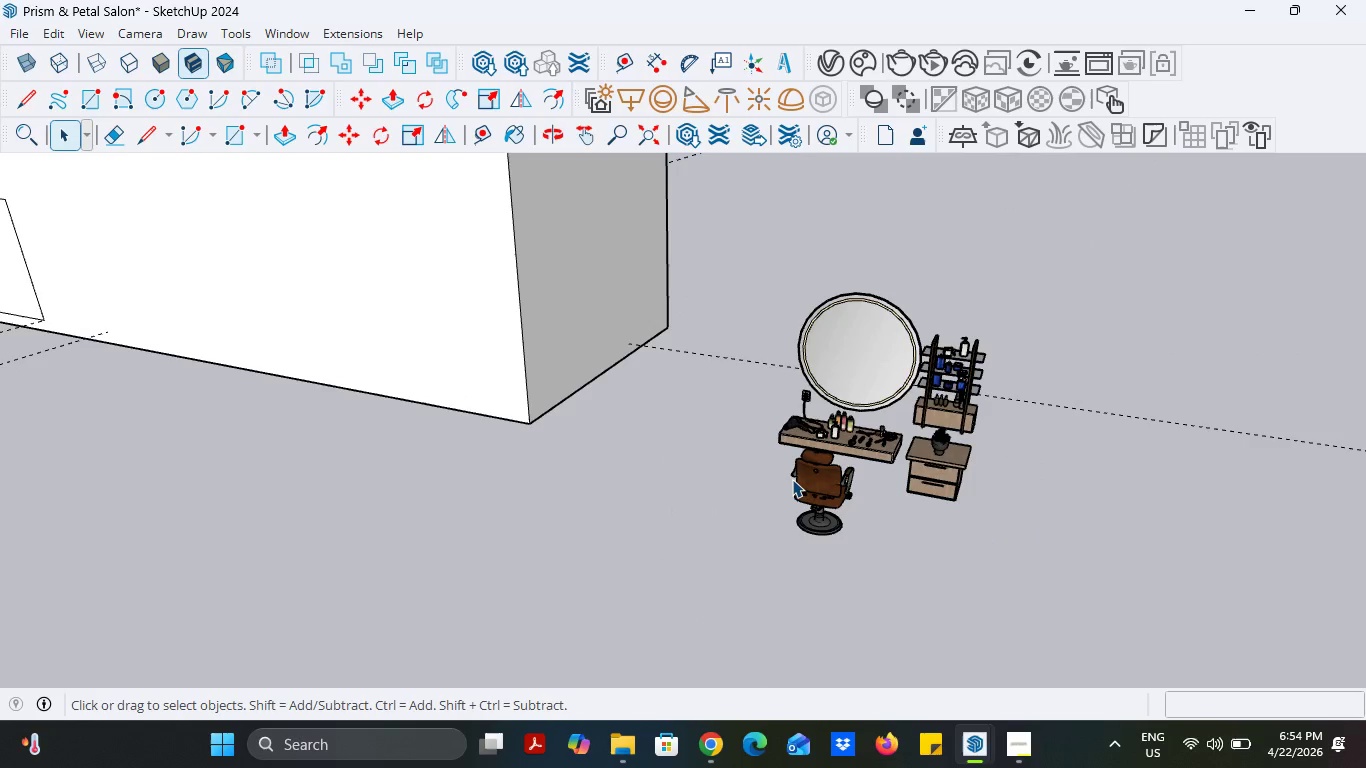 
left_click([792, 479])
 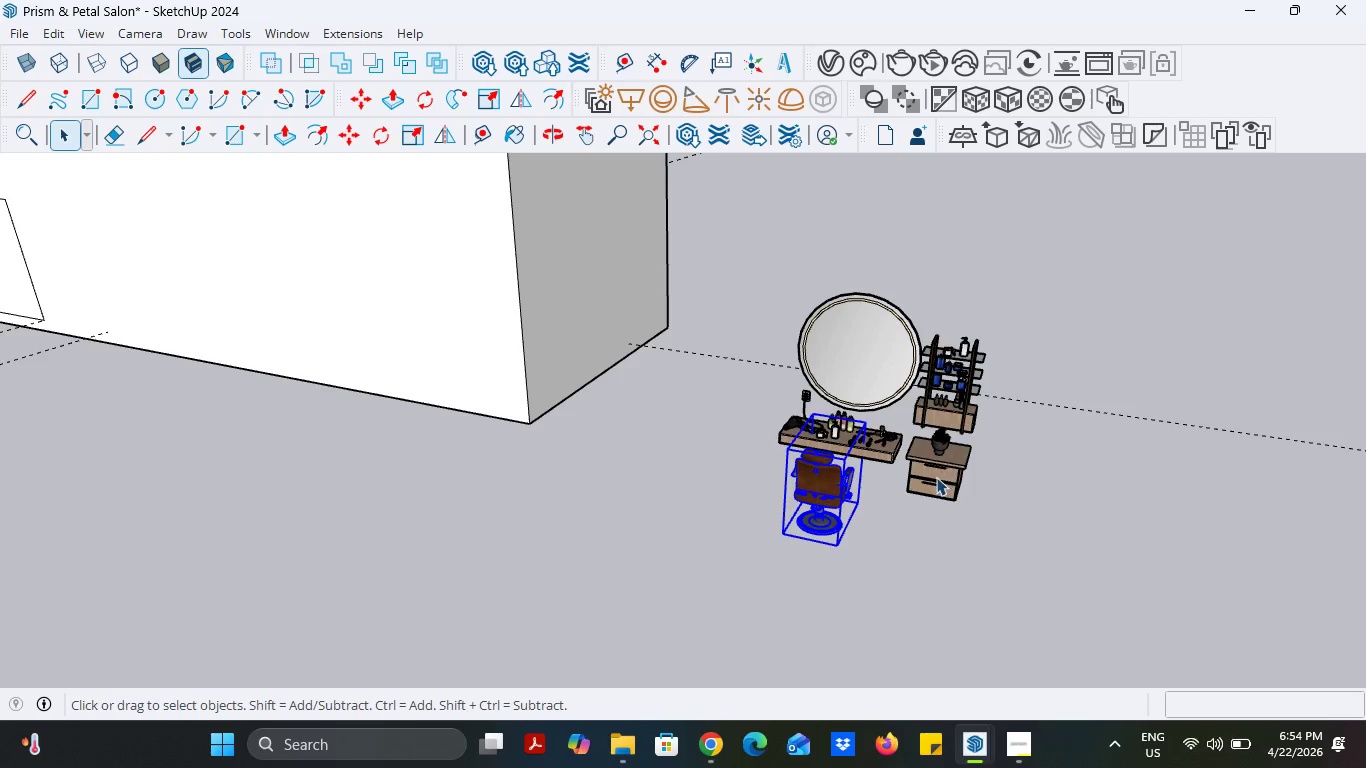 
hold_key(key=ControlLeft, duration=0.92)
left_click([936, 477])
 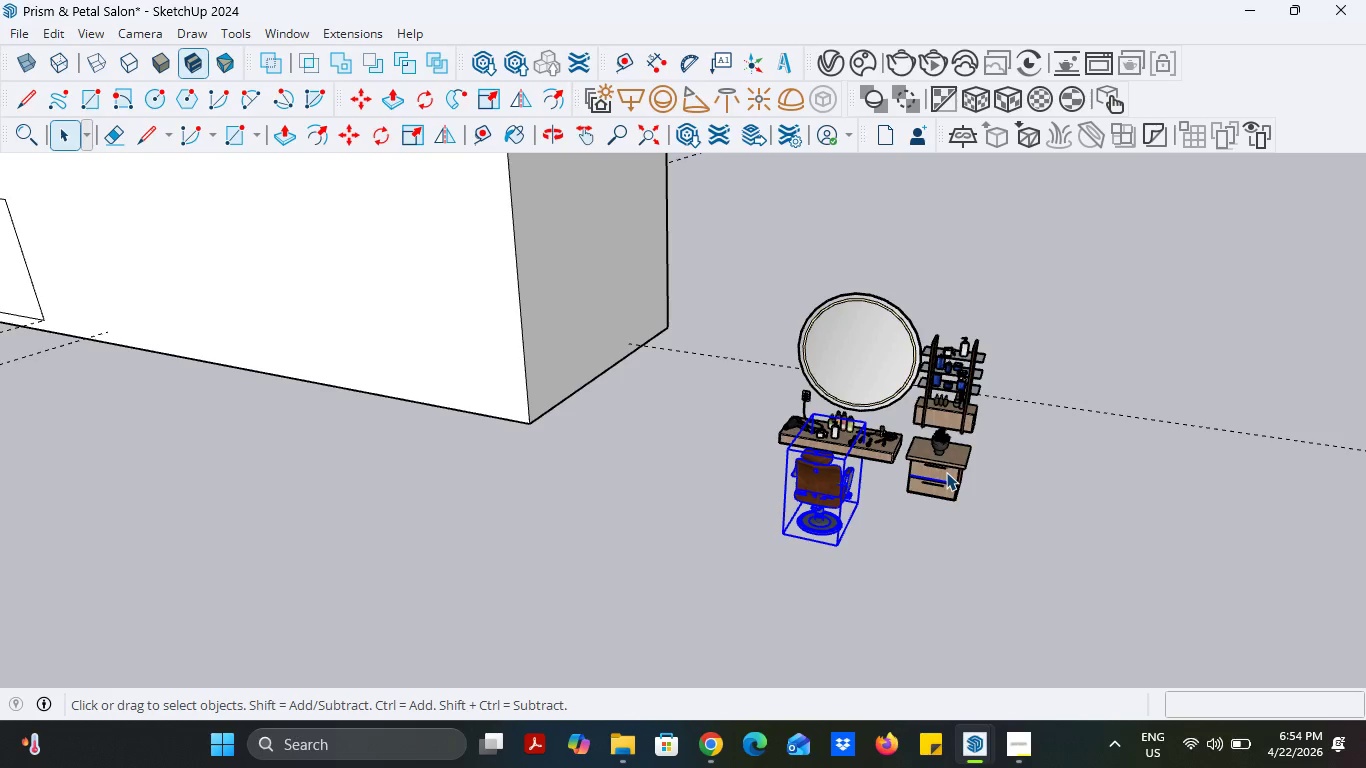 
left_click([932, 492])
 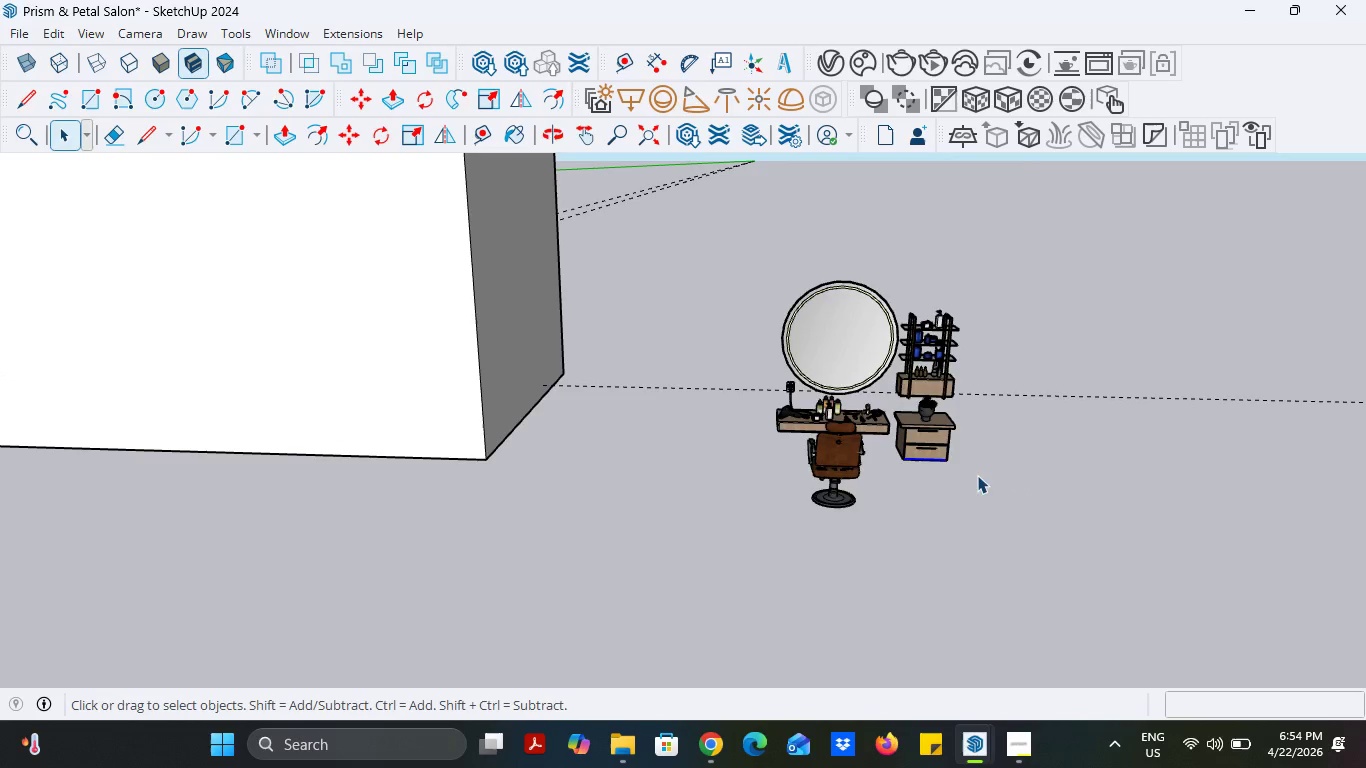 
left_click_drag(start_coordinate=[992, 479], to_coordinate=[901, 293])
 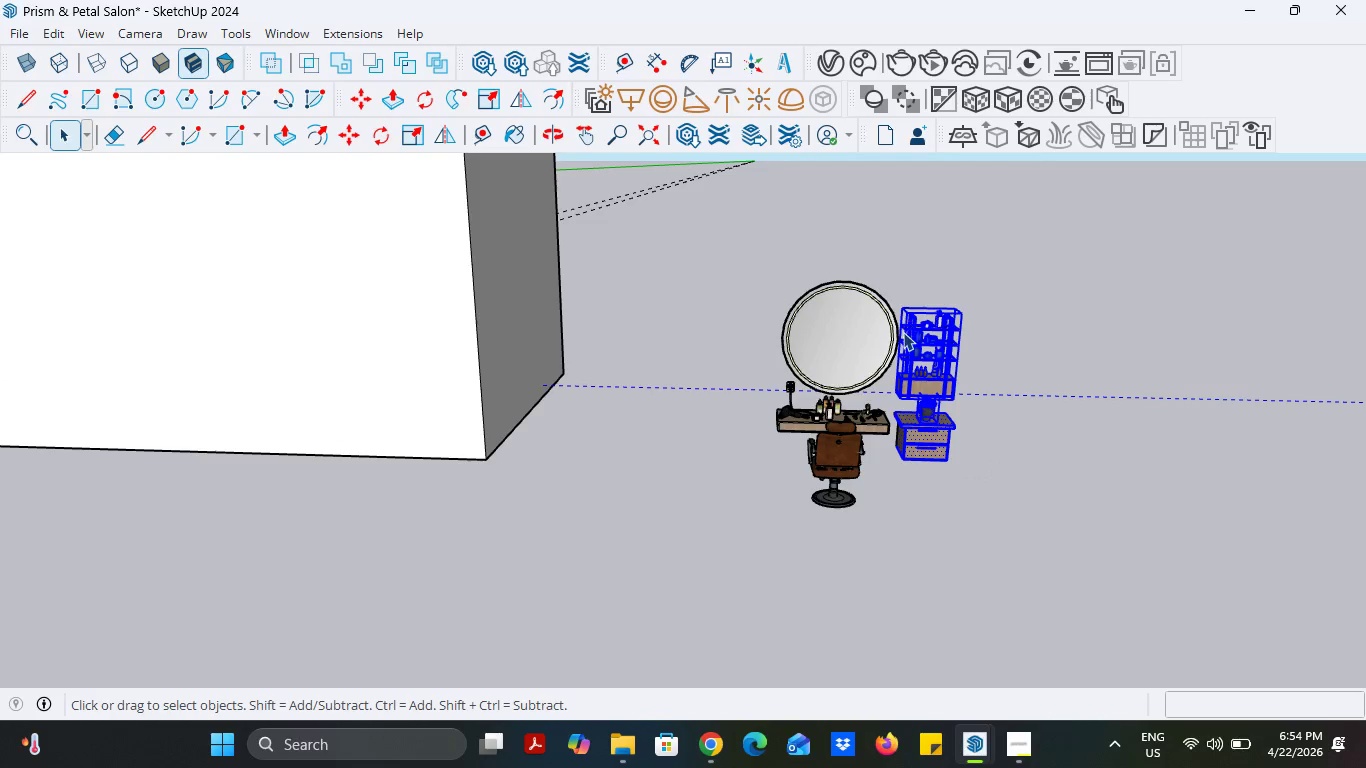 
scroll: coordinate [929, 346], scroll_direction: up, amount: 12.0
 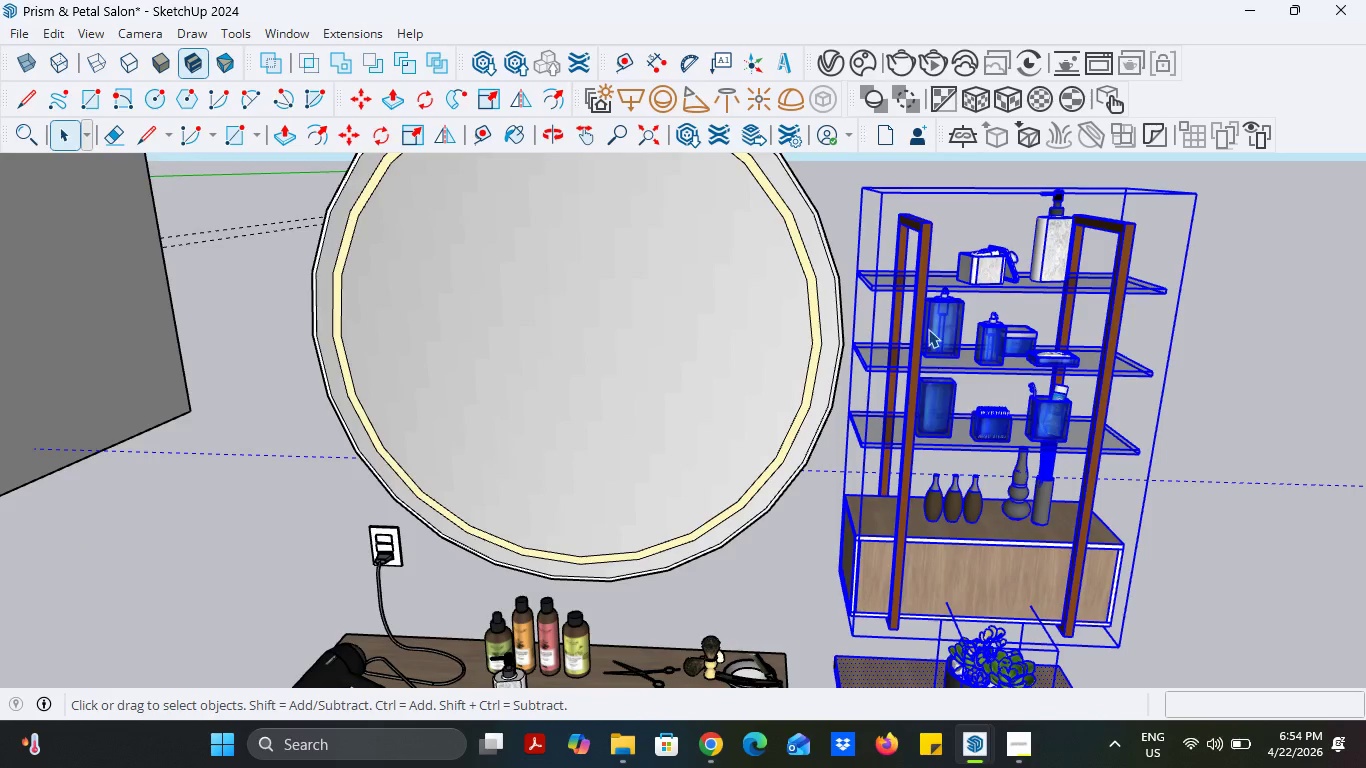 
scroll: coordinate [909, 314], scroll_direction: down, amount: 6.0
 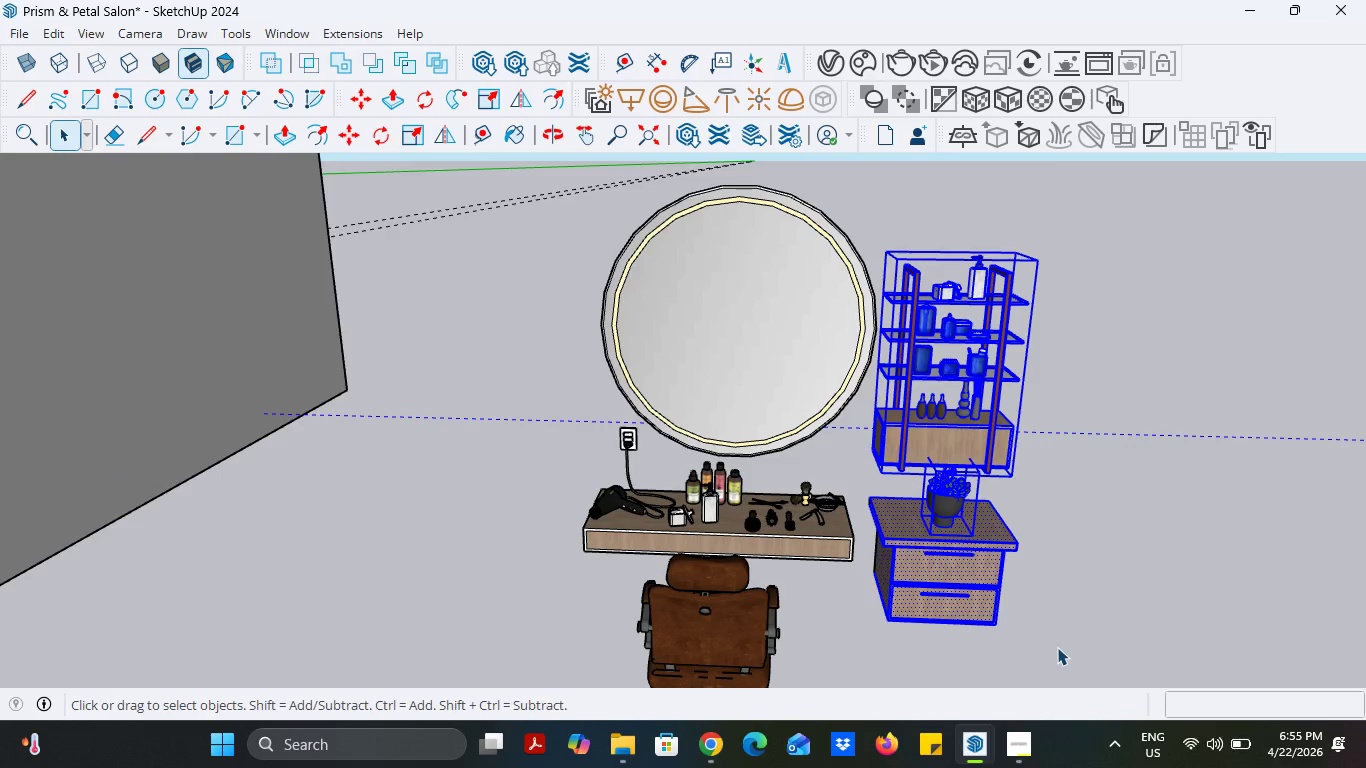 
left_click_drag(start_coordinate=[1045, 664], to_coordinate=[869, 482])
 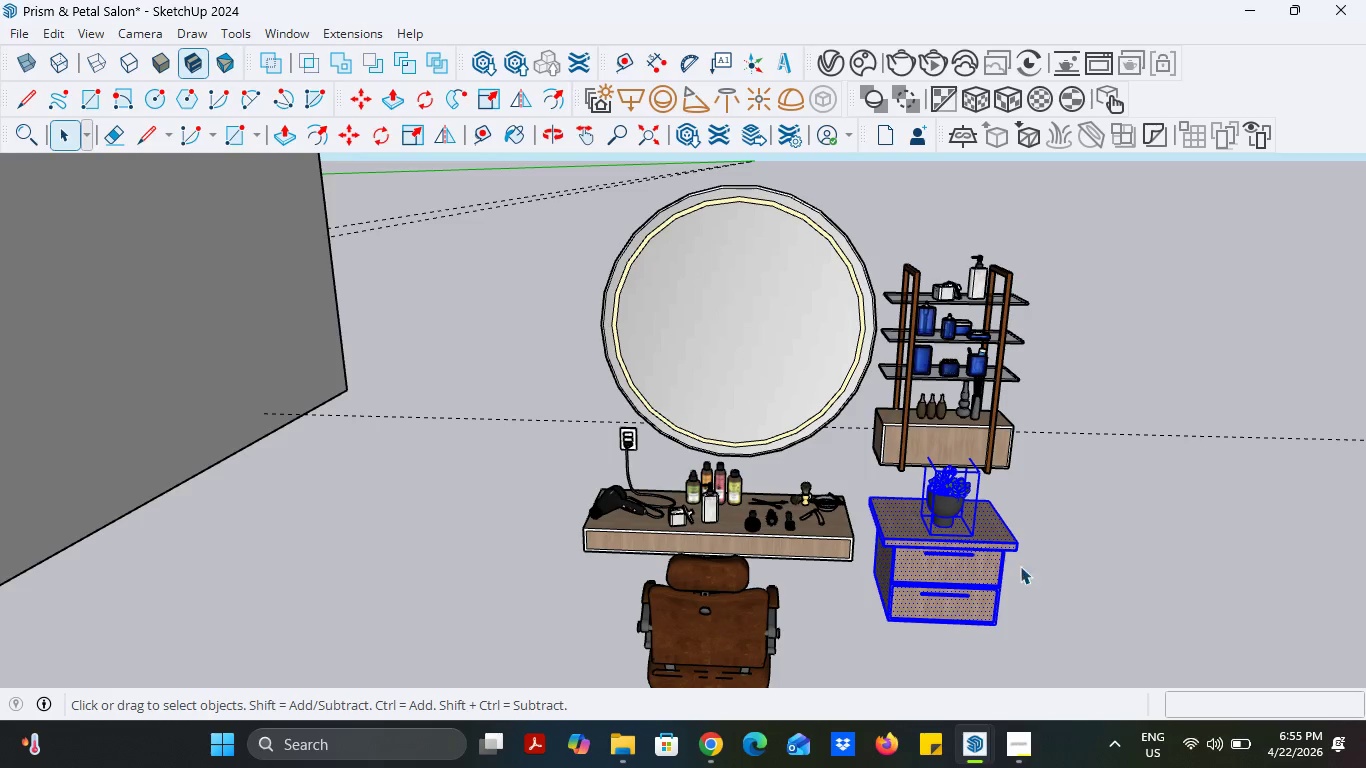 
hold_key(key=ControlLeft, duration=7.02)
left_click_drag(start_coordinate=[1034, 632], to_coordinate=[881, 234])
 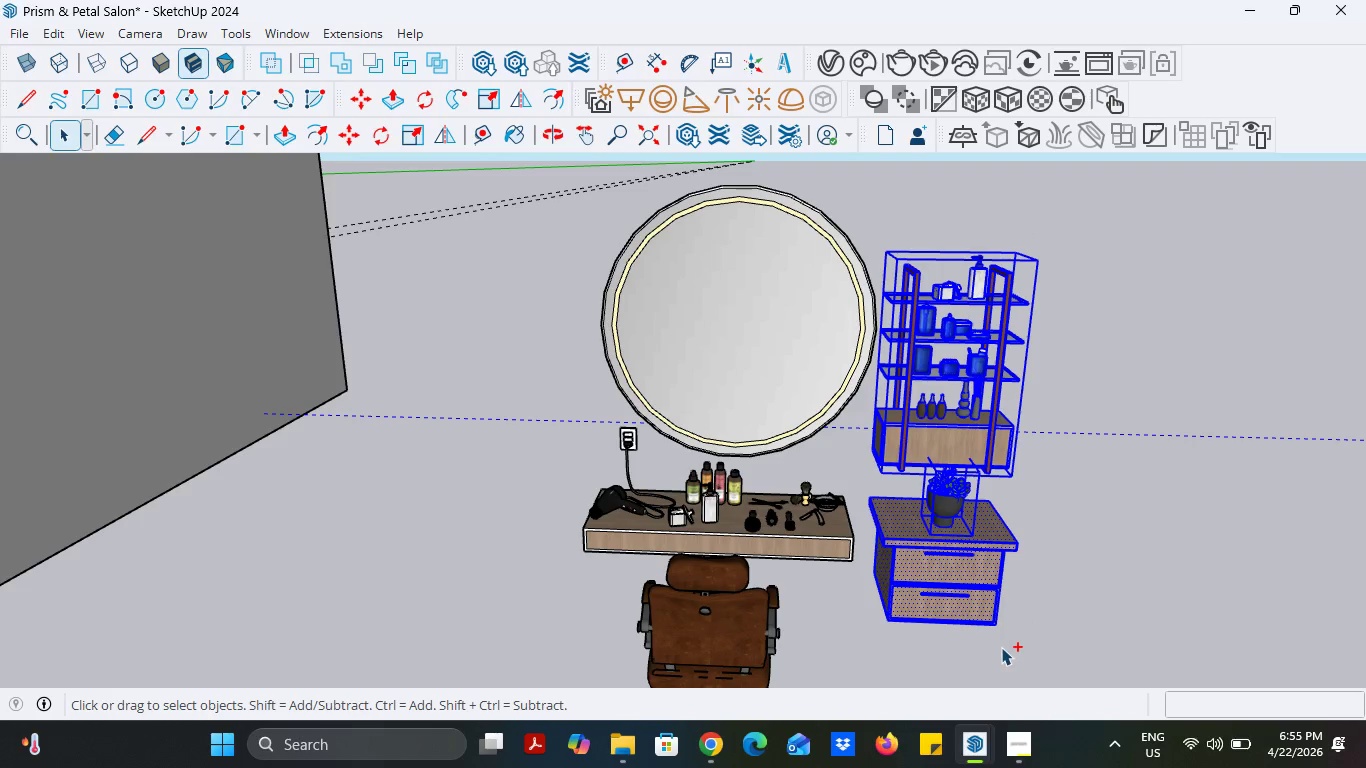 
left_click_drag(start_coordinate=[1038, 657], to_coordinate=[867, 417])
 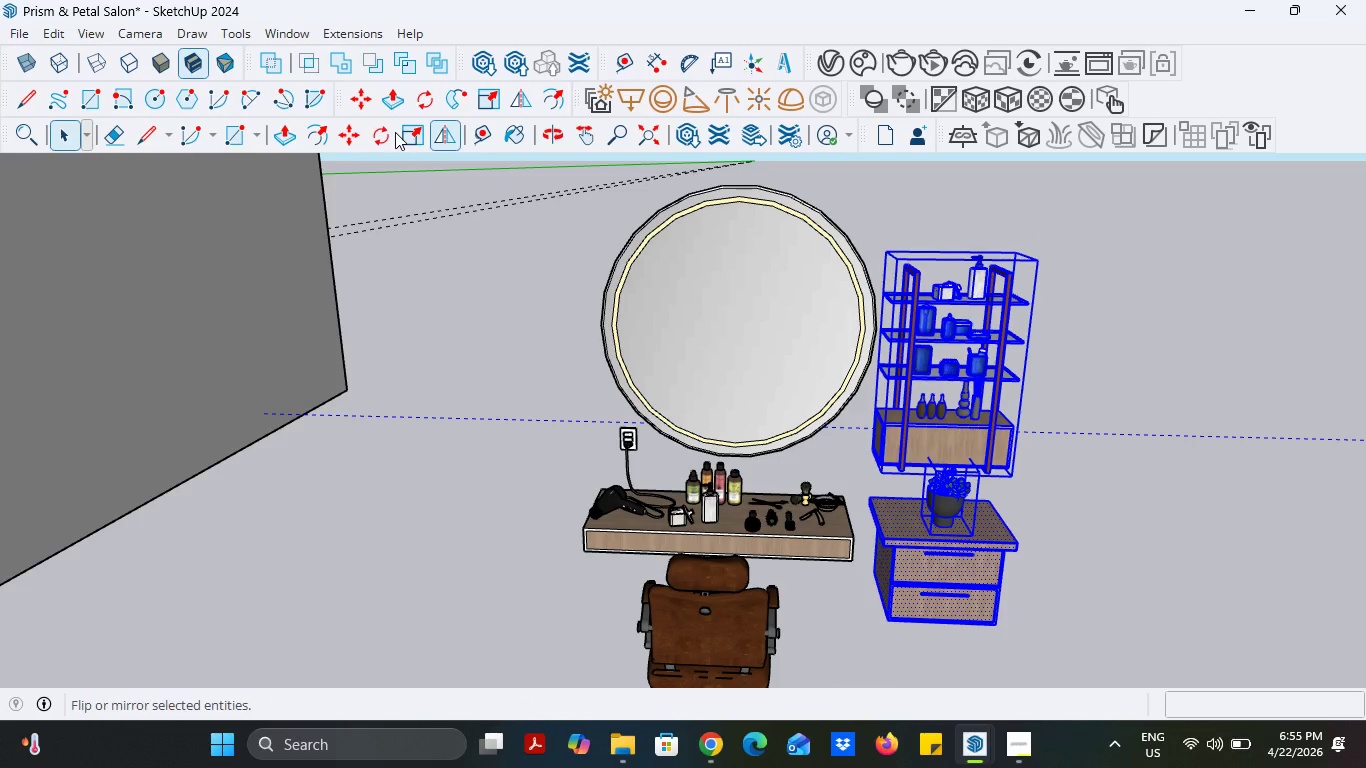 
left_click([358, 134])
 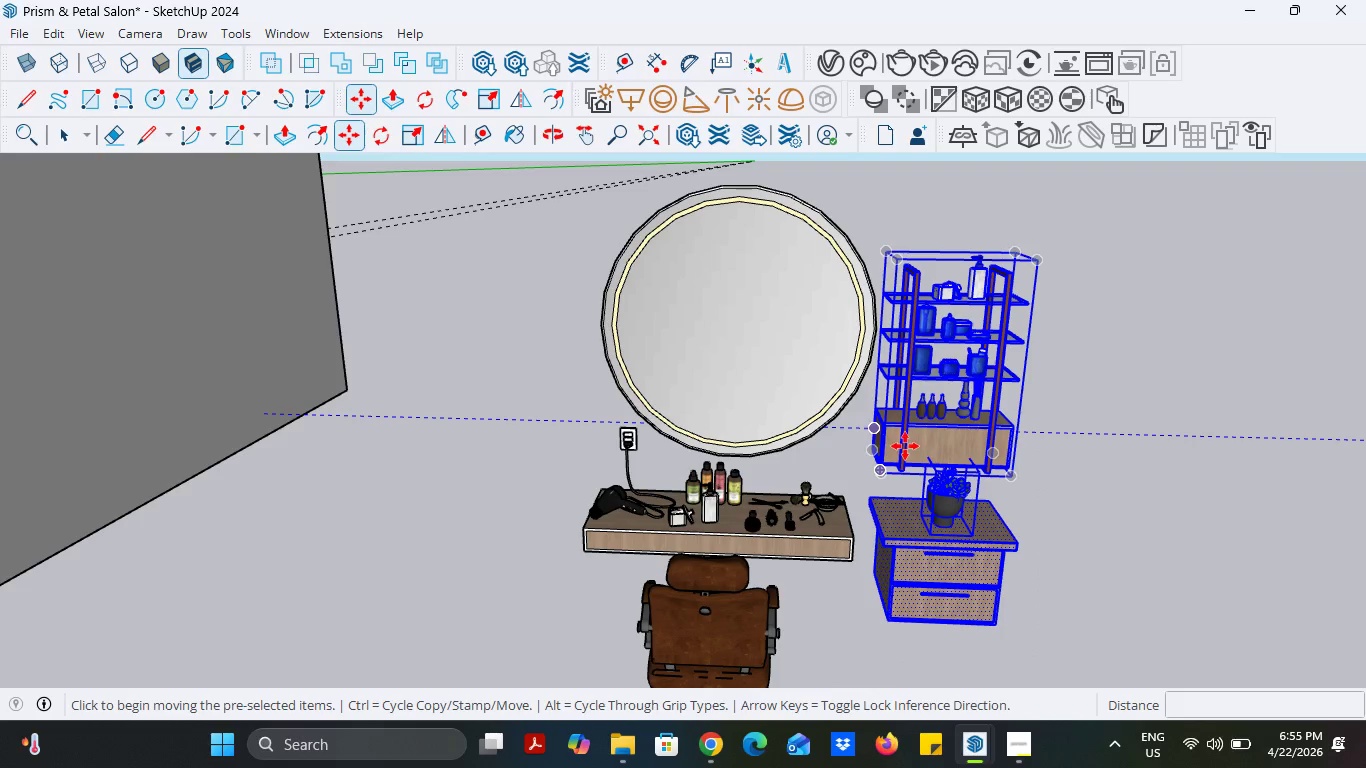 
left_click([909, 451])
 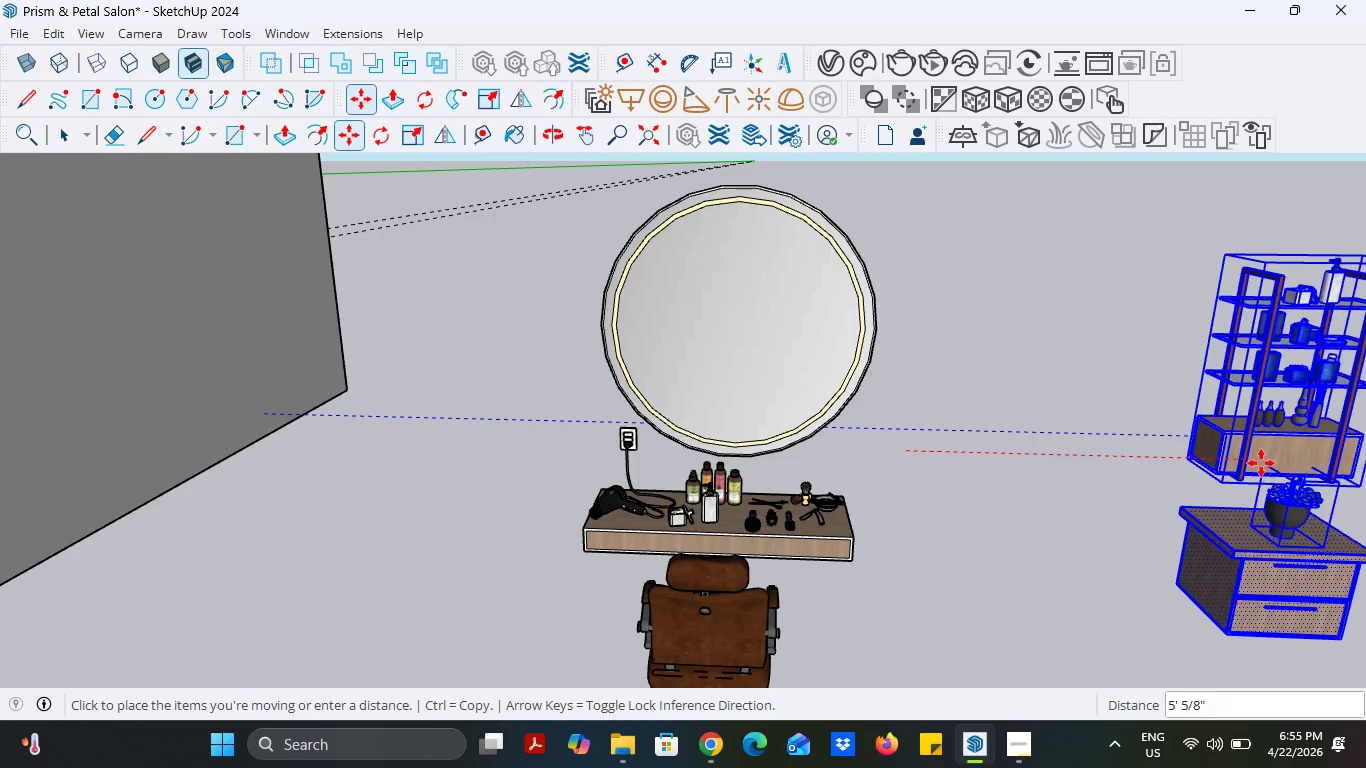 
left_click([1262, 463])
 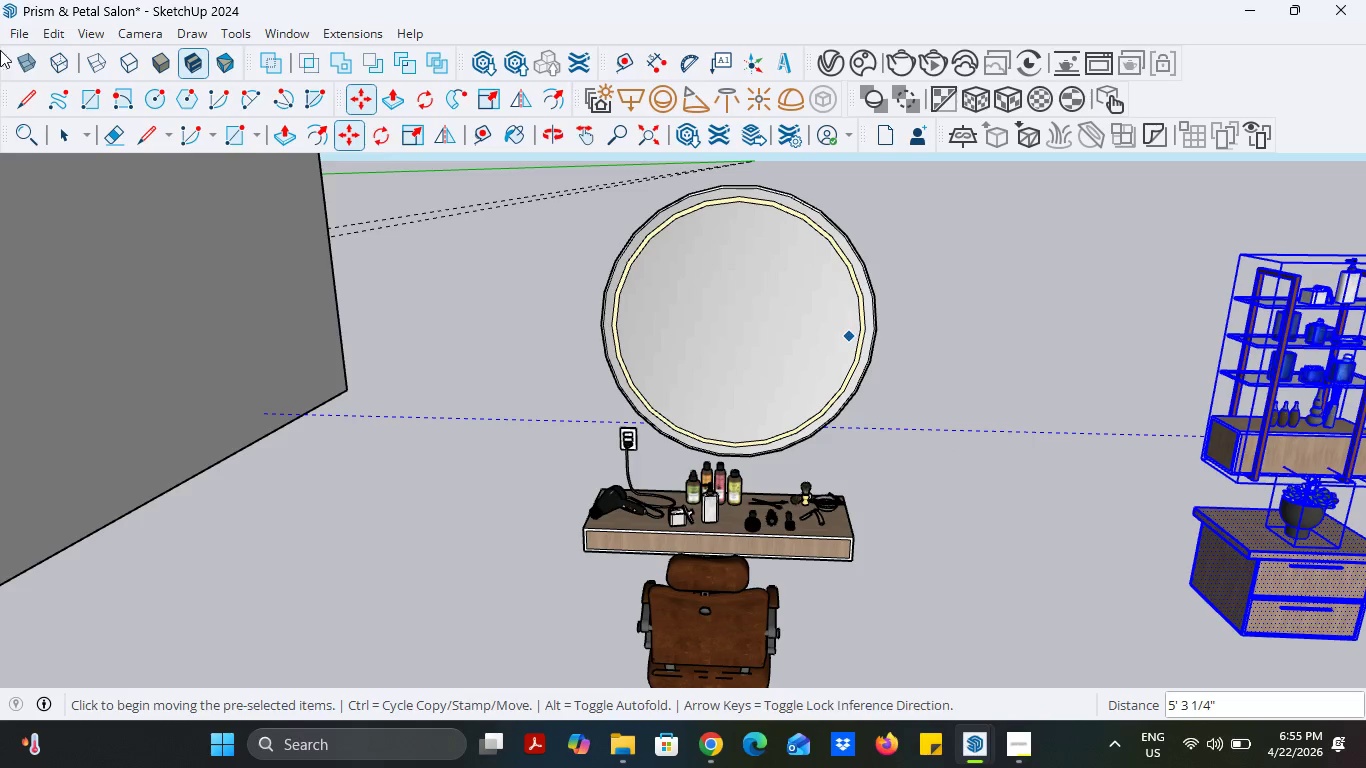 
double_click([367, 220])
 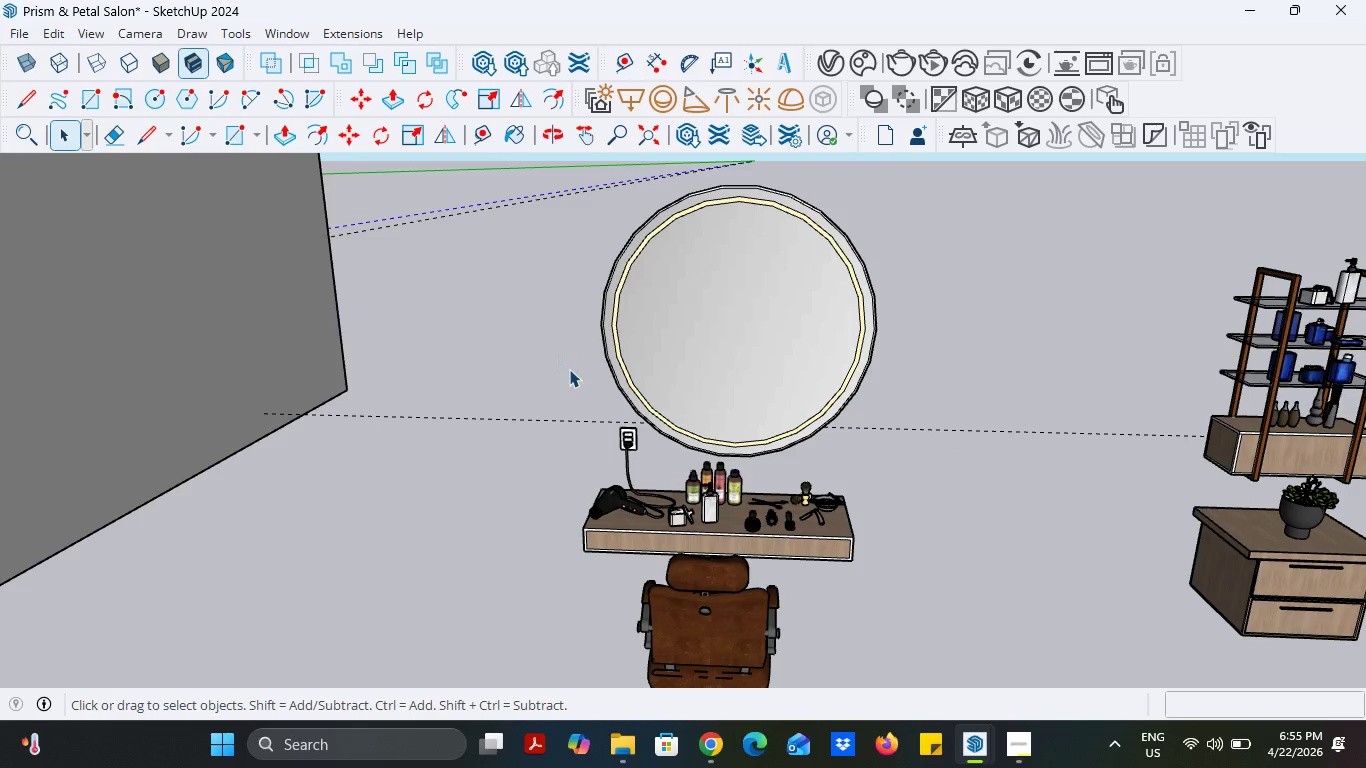 
left_click([658, 515])
 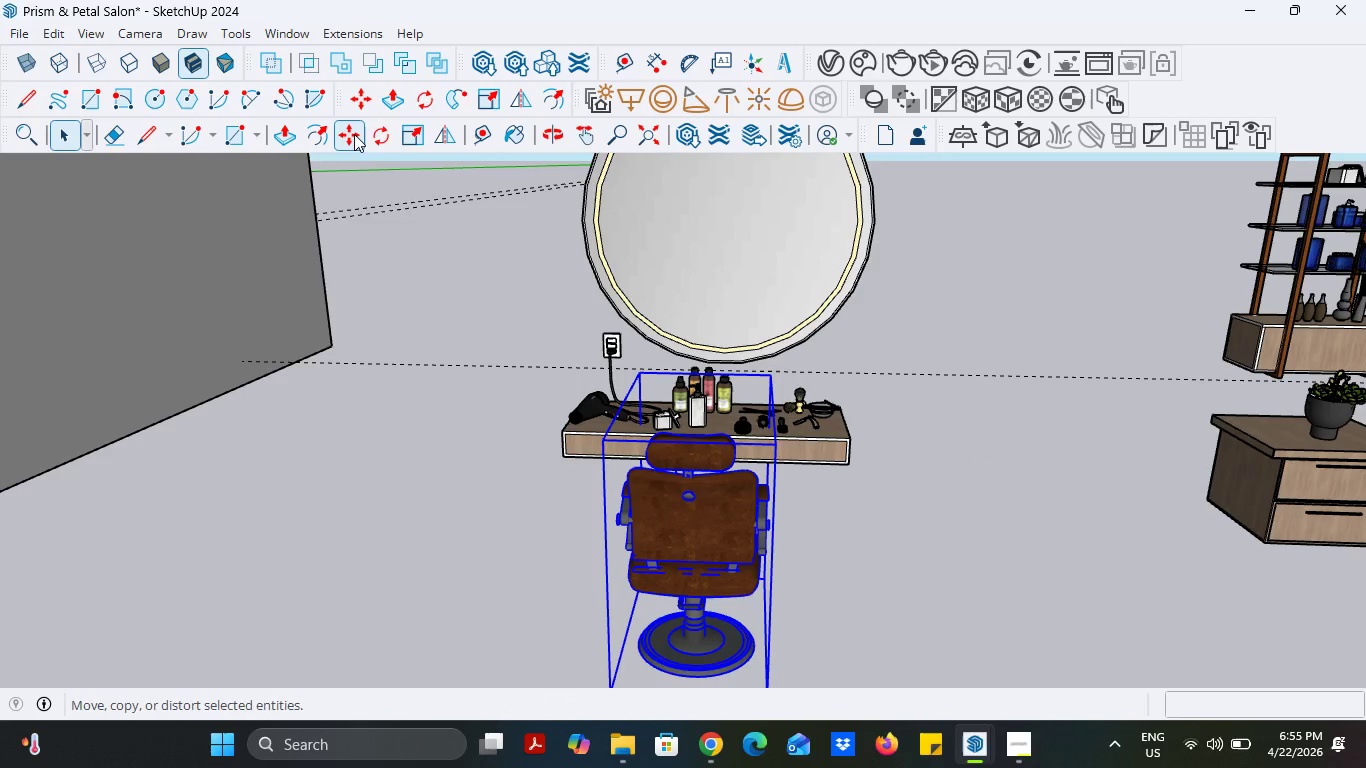 
scroll: coordinate [605, 488], scroll_direction: up, amount: 2.0
 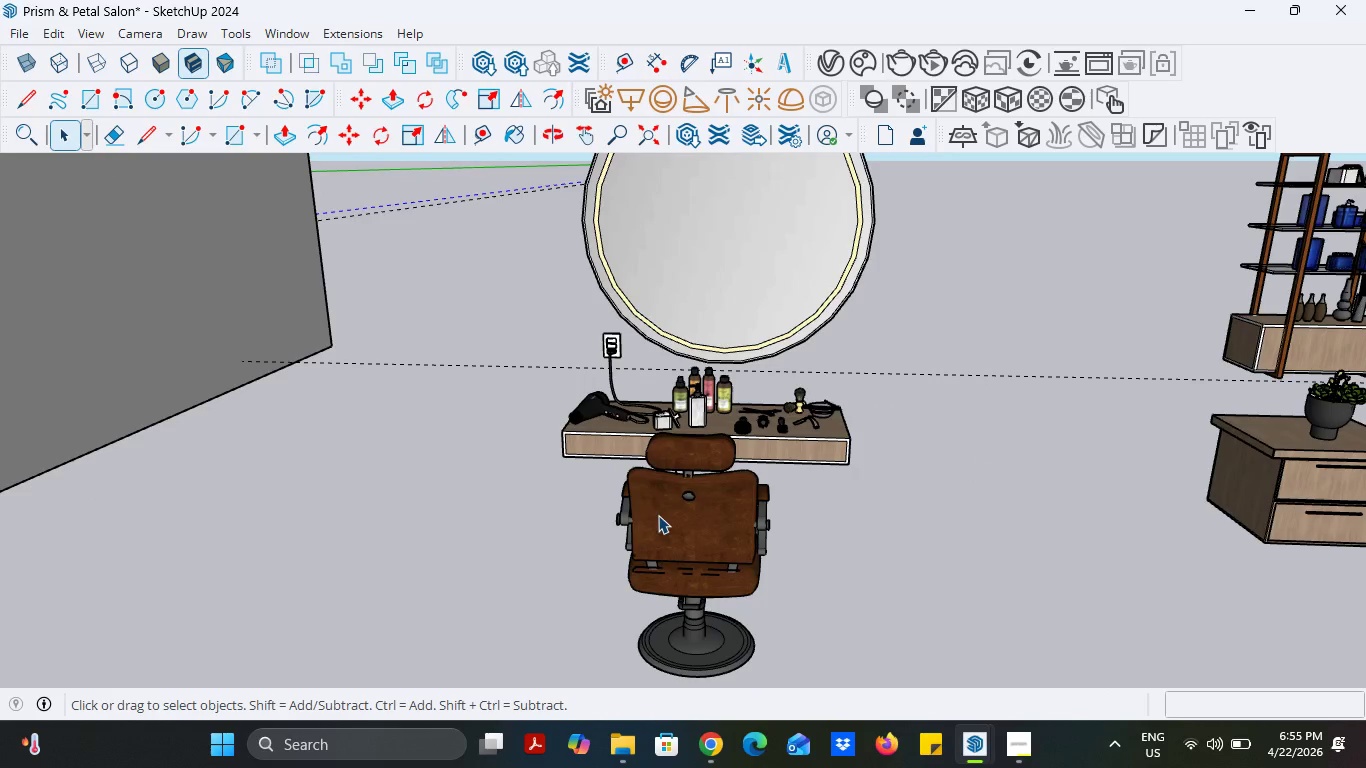 
left_click([350, 131])
 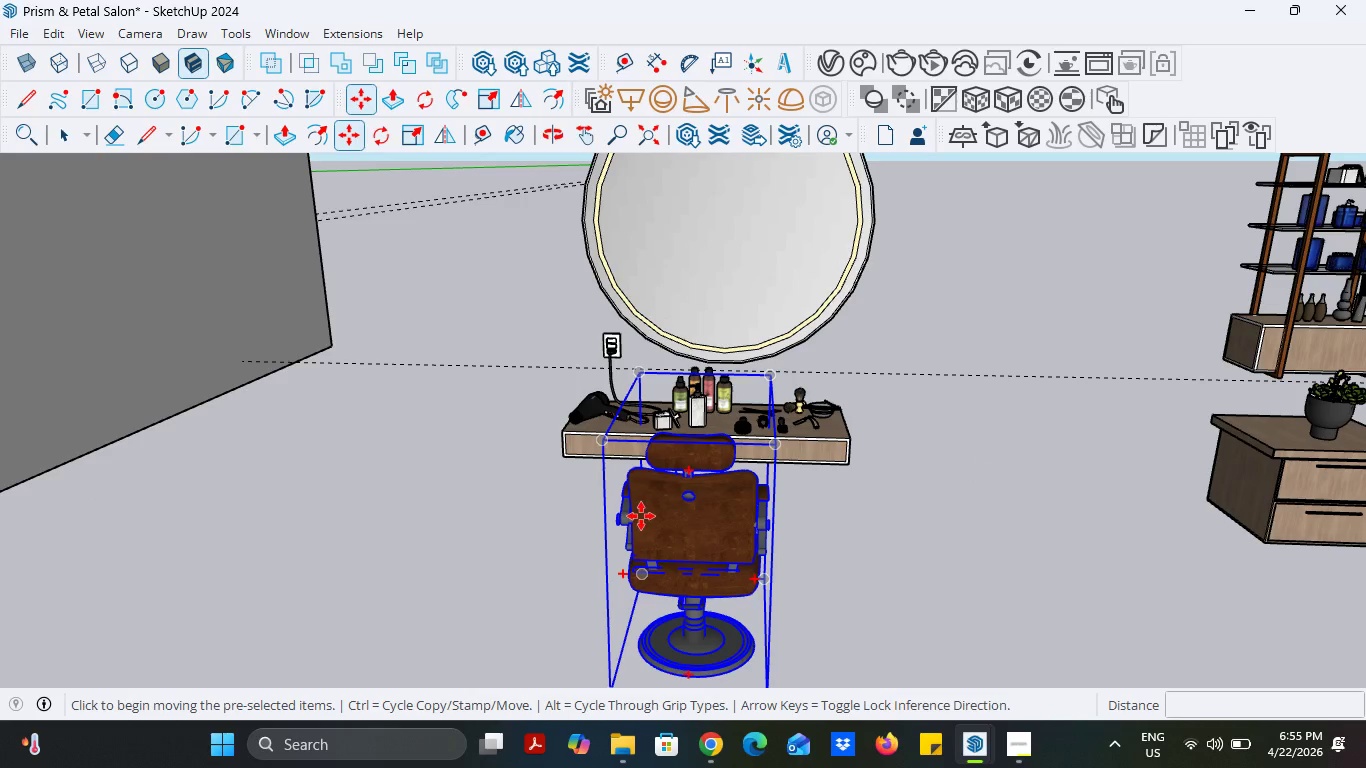 
left_click([678, 538])
 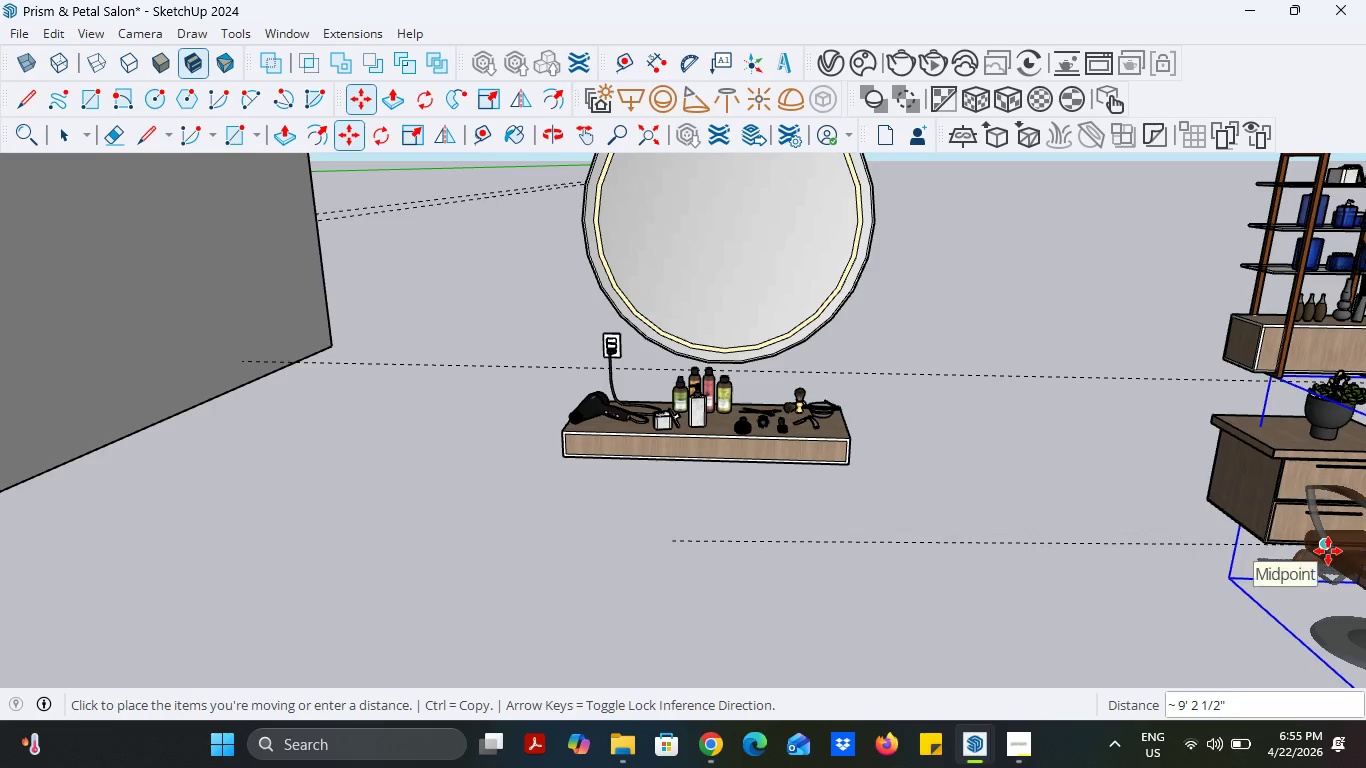 
left_click([1331, 559])
 